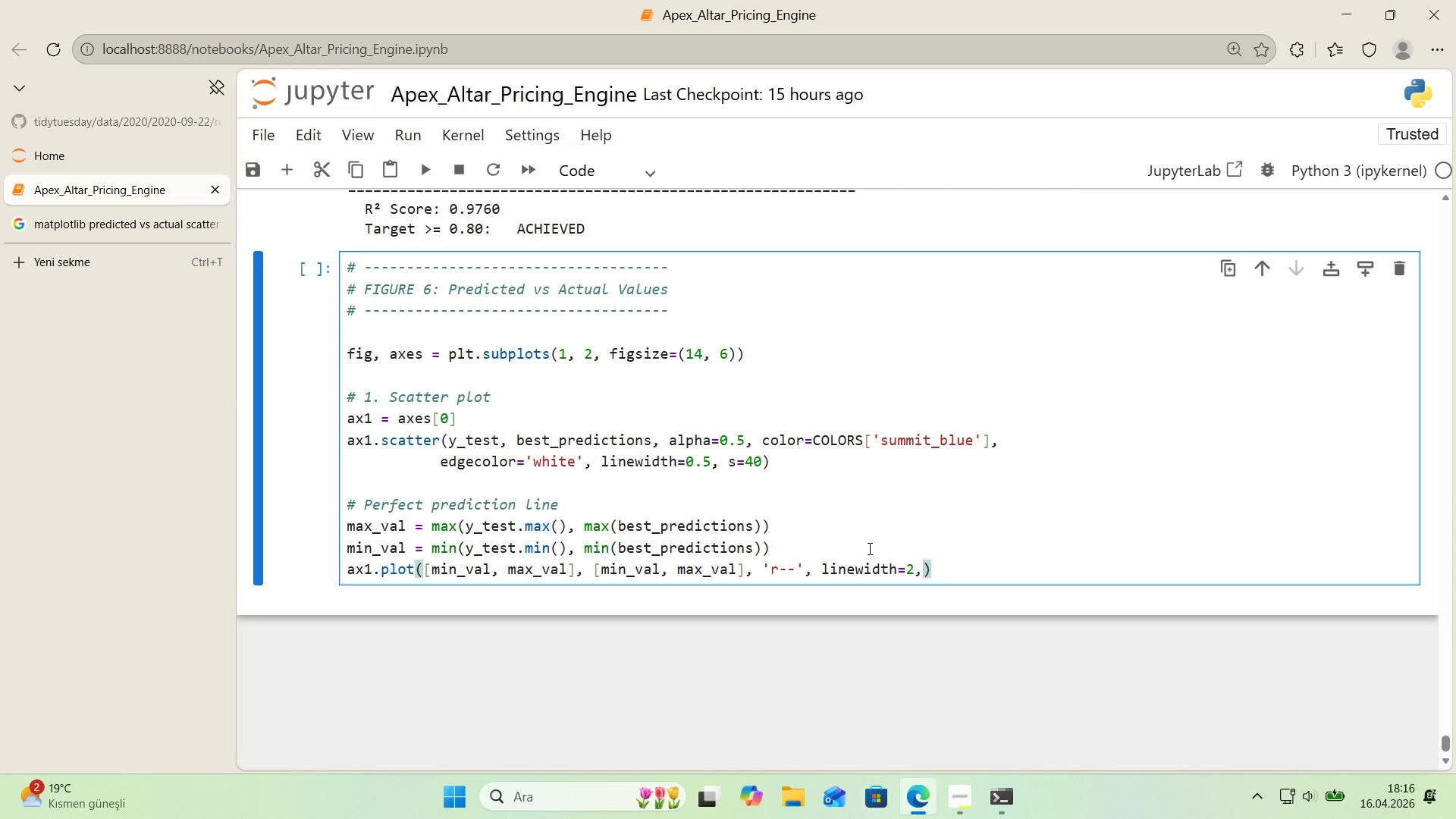 
key(Enter)
 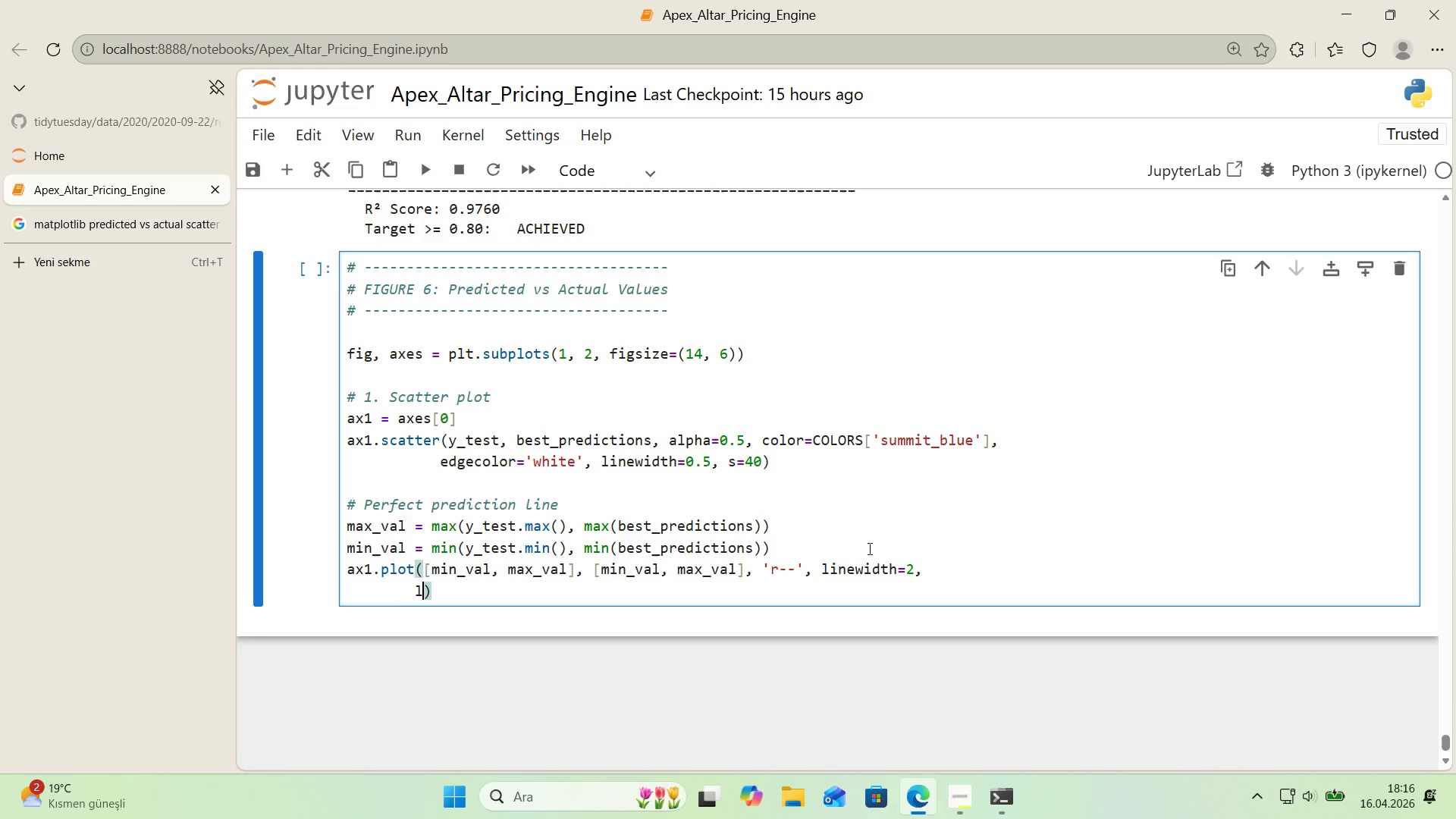 
type(label)@@)
 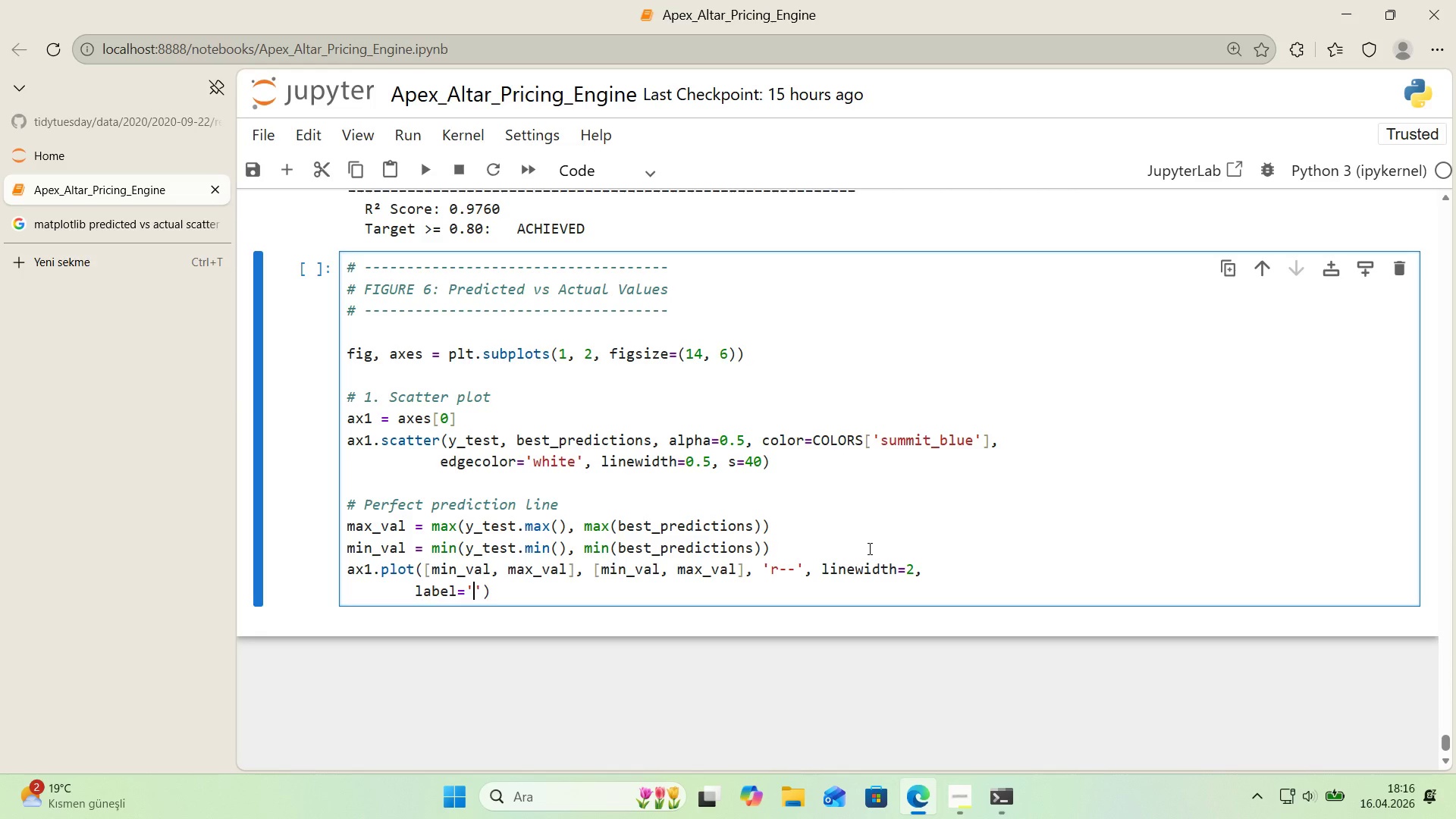 
 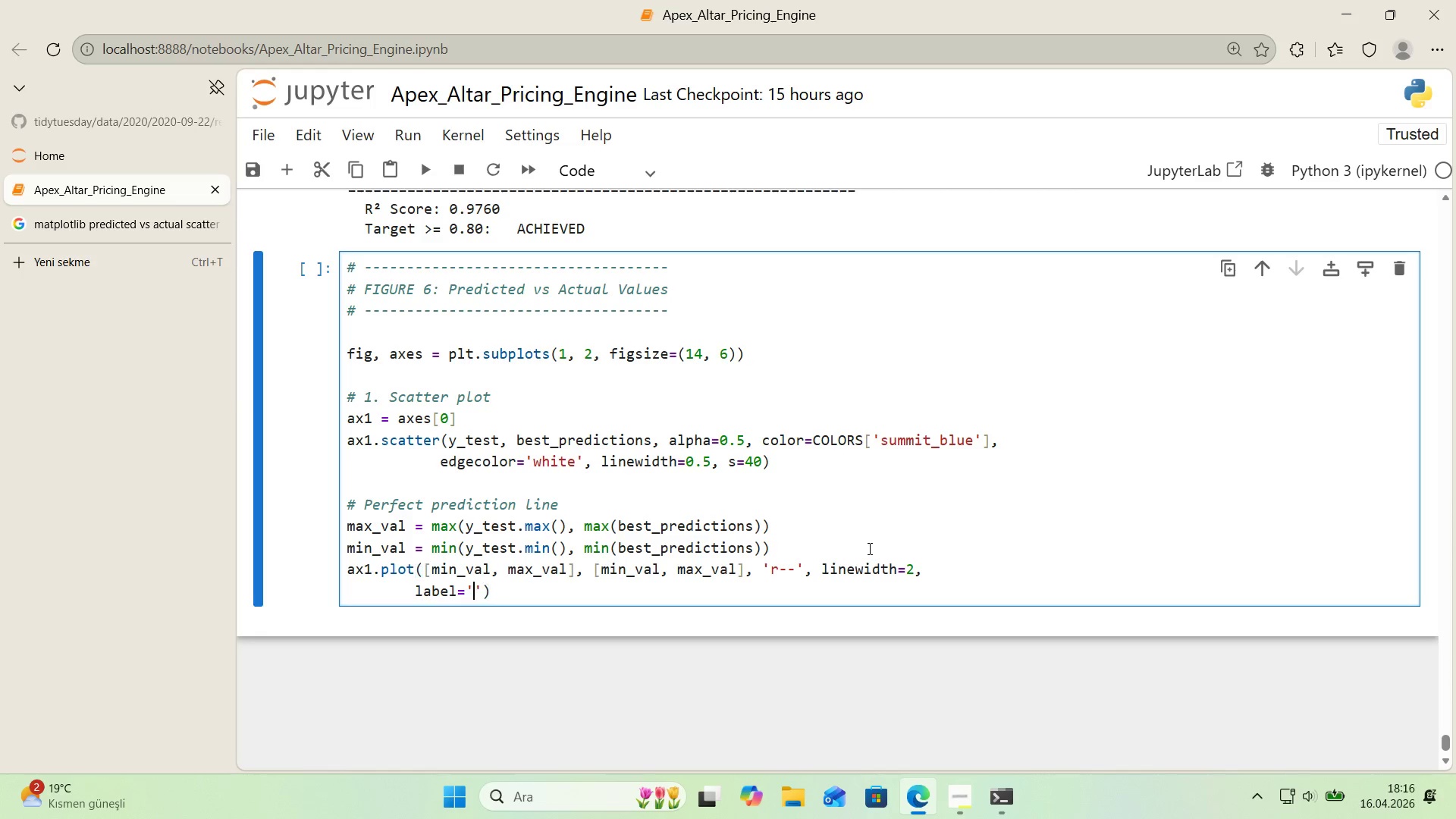 
key(ArrowLeft)
 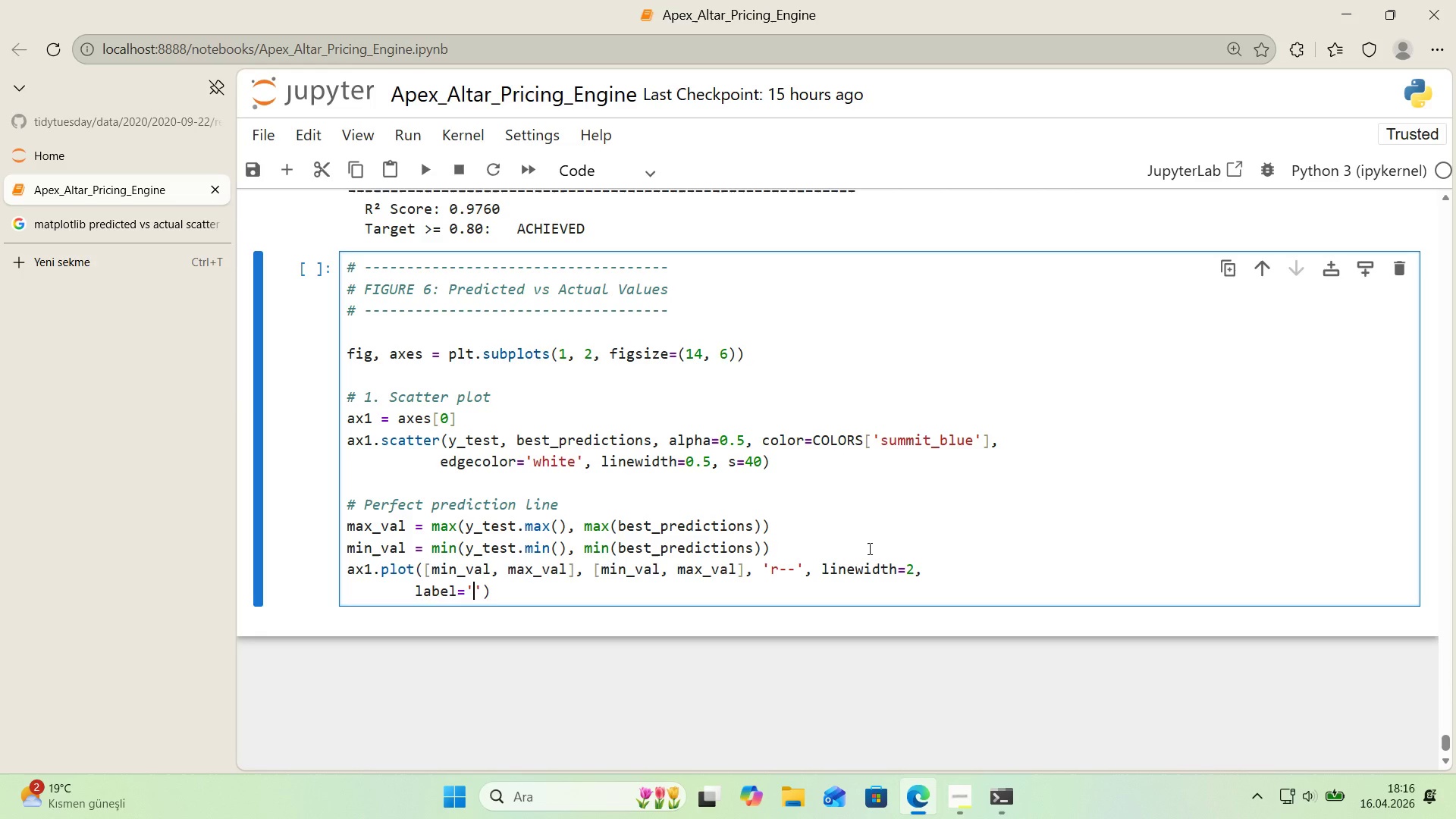 
type(Perfect Pred'ct'on)
 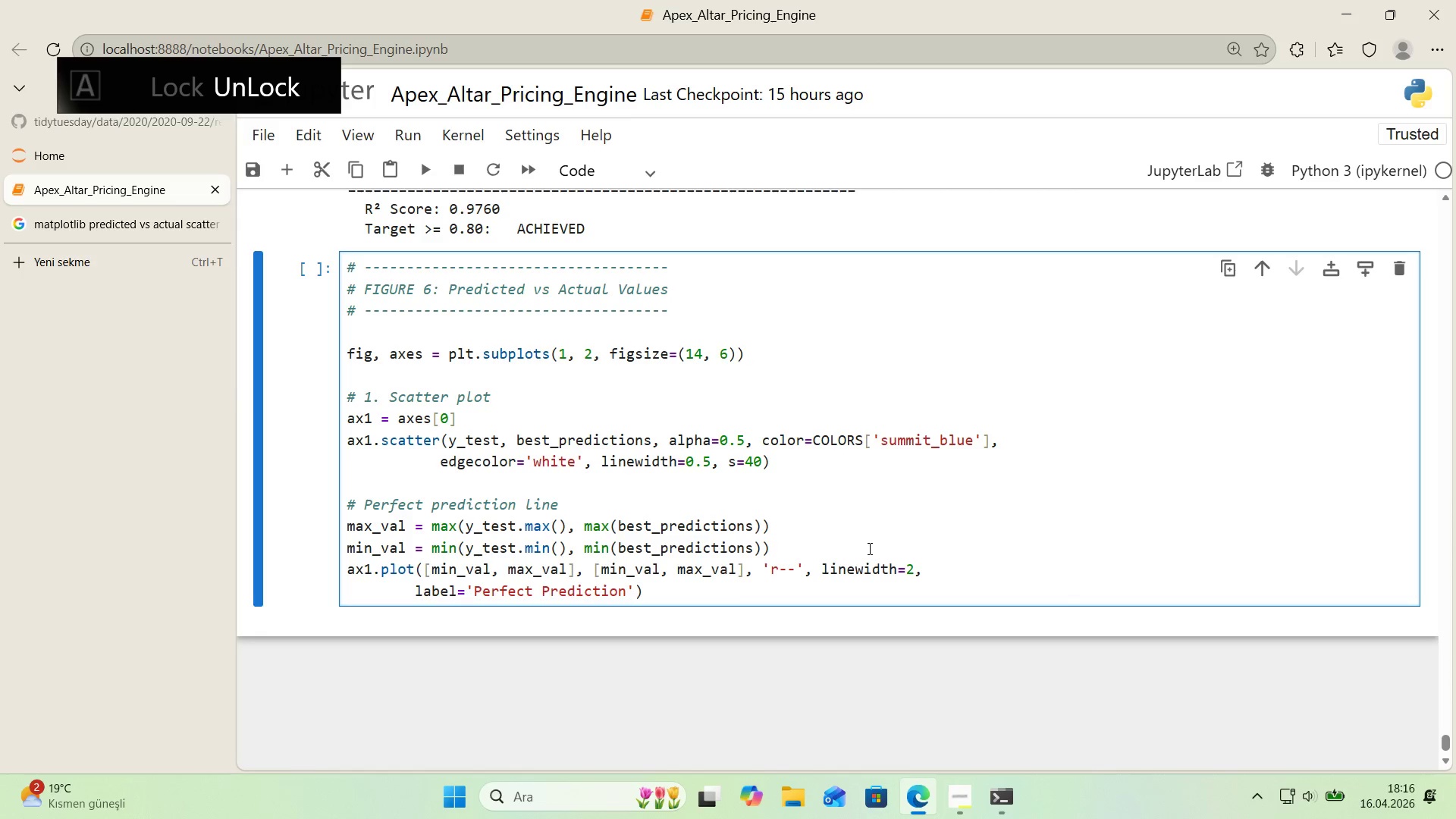 
key(ArrowRight)
 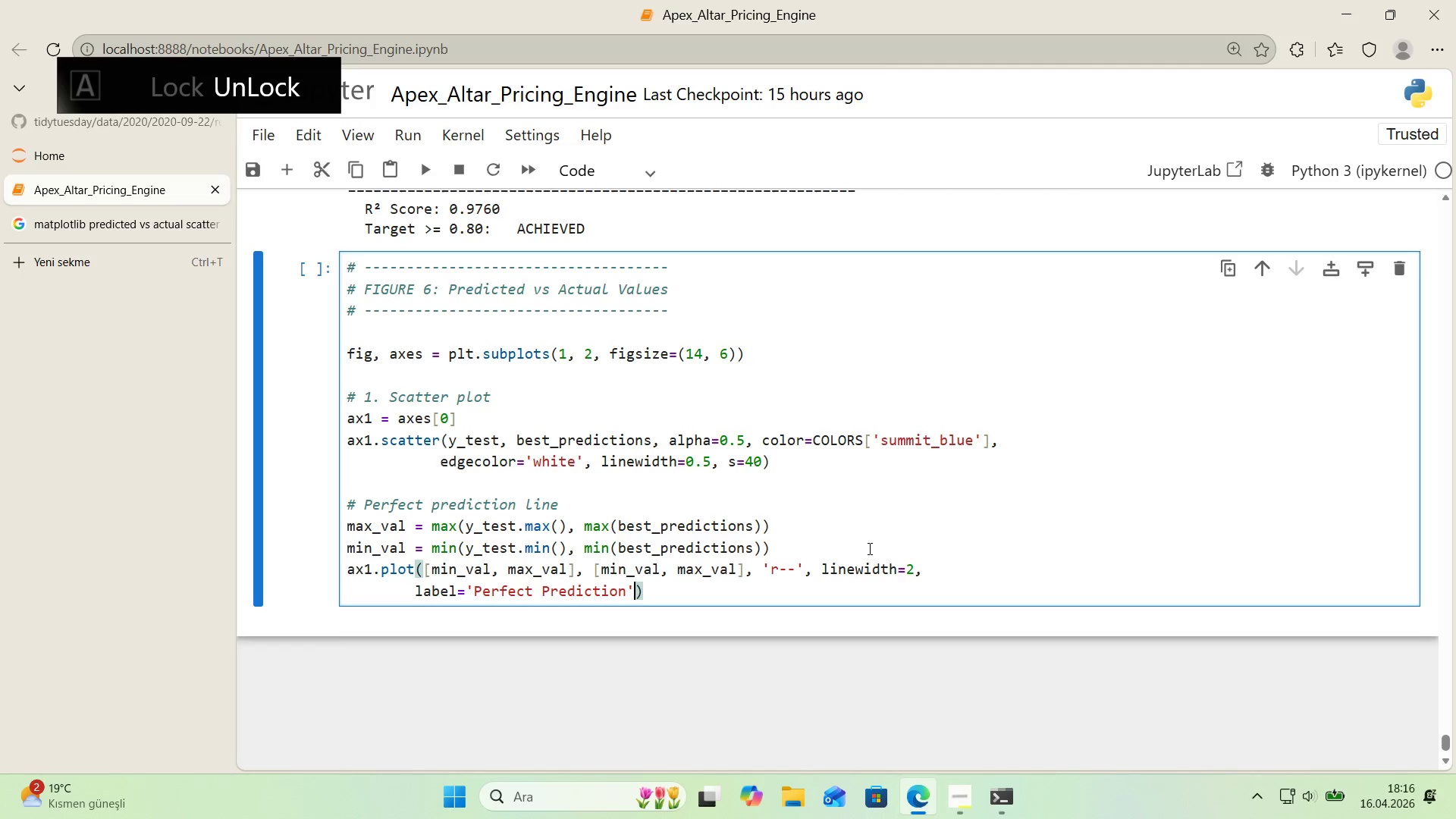 
key(ArrowRight)
 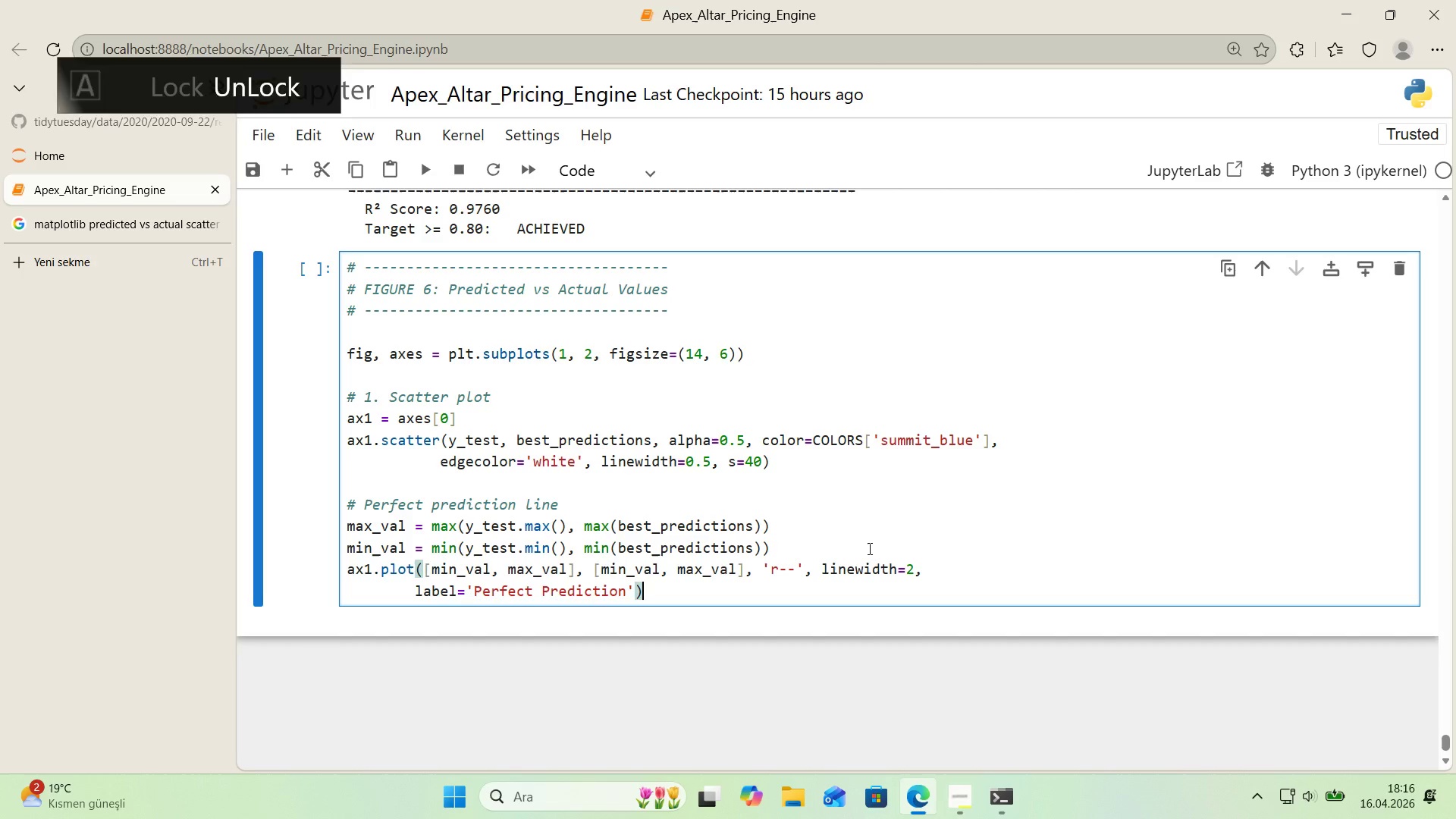 
key(Enter)
 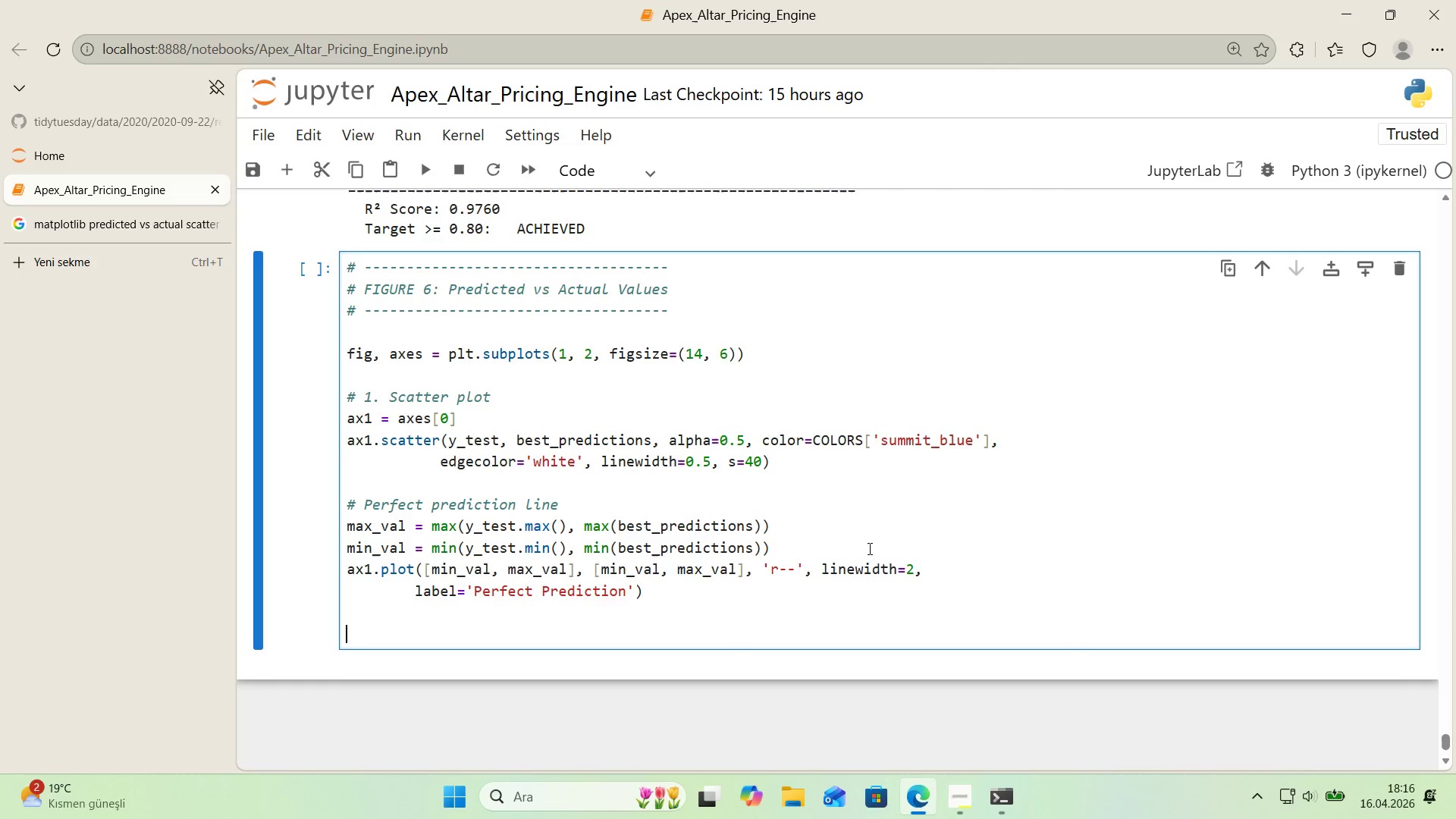 
key(Enter)
 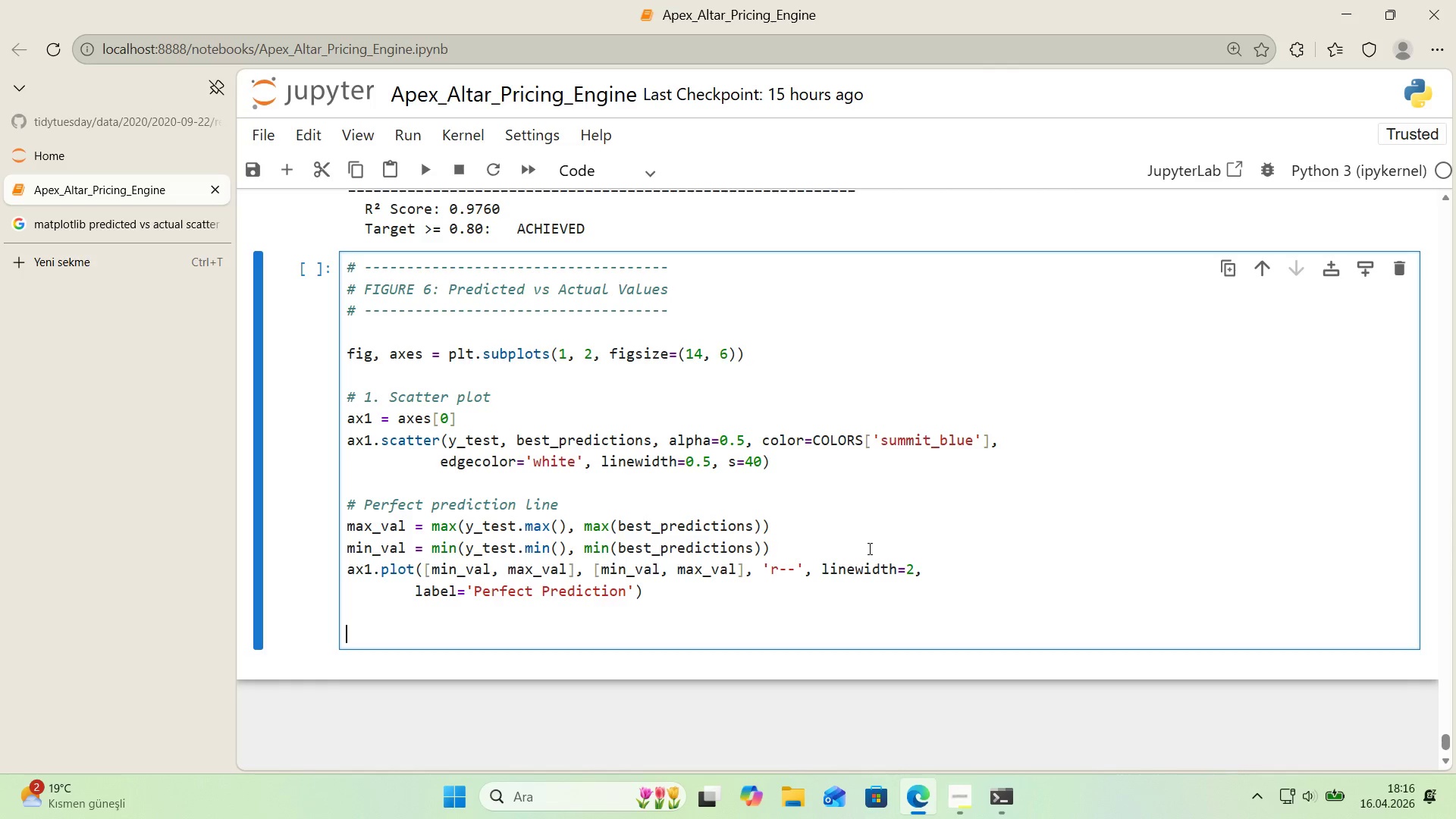 
type(ax1.set_xlabel*()
 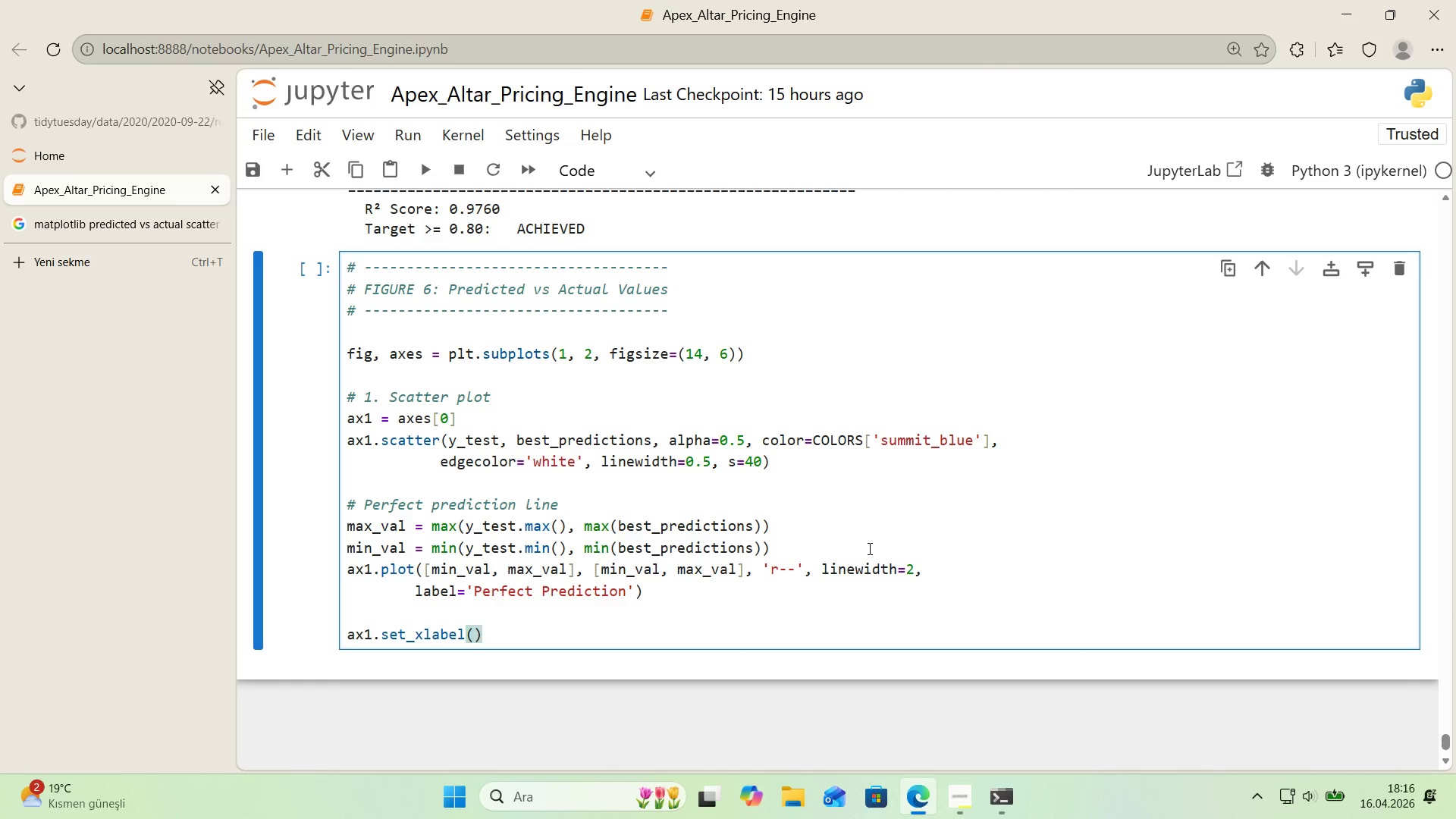 
key(ArrowLeft)
 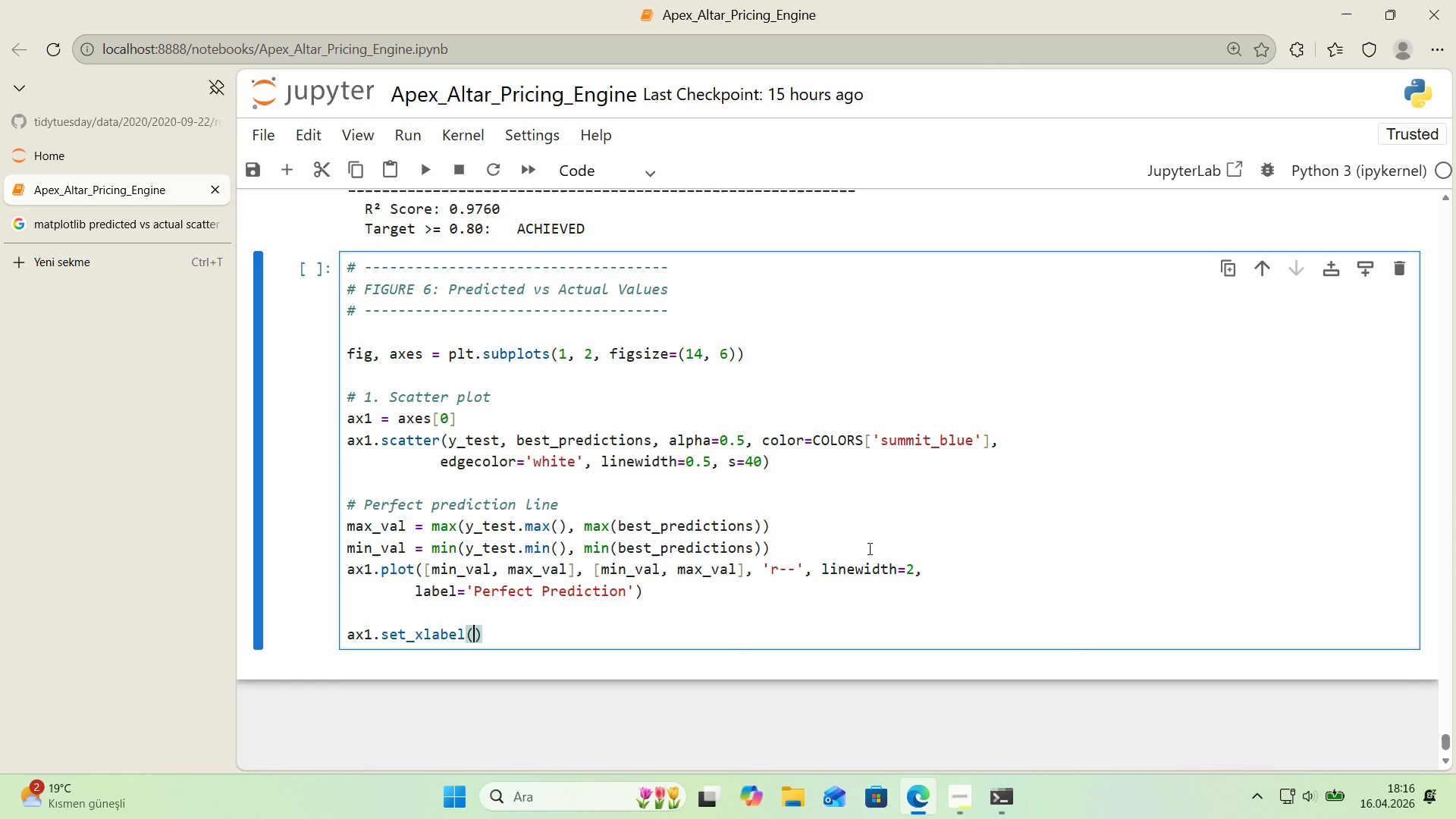 
type(@@)
 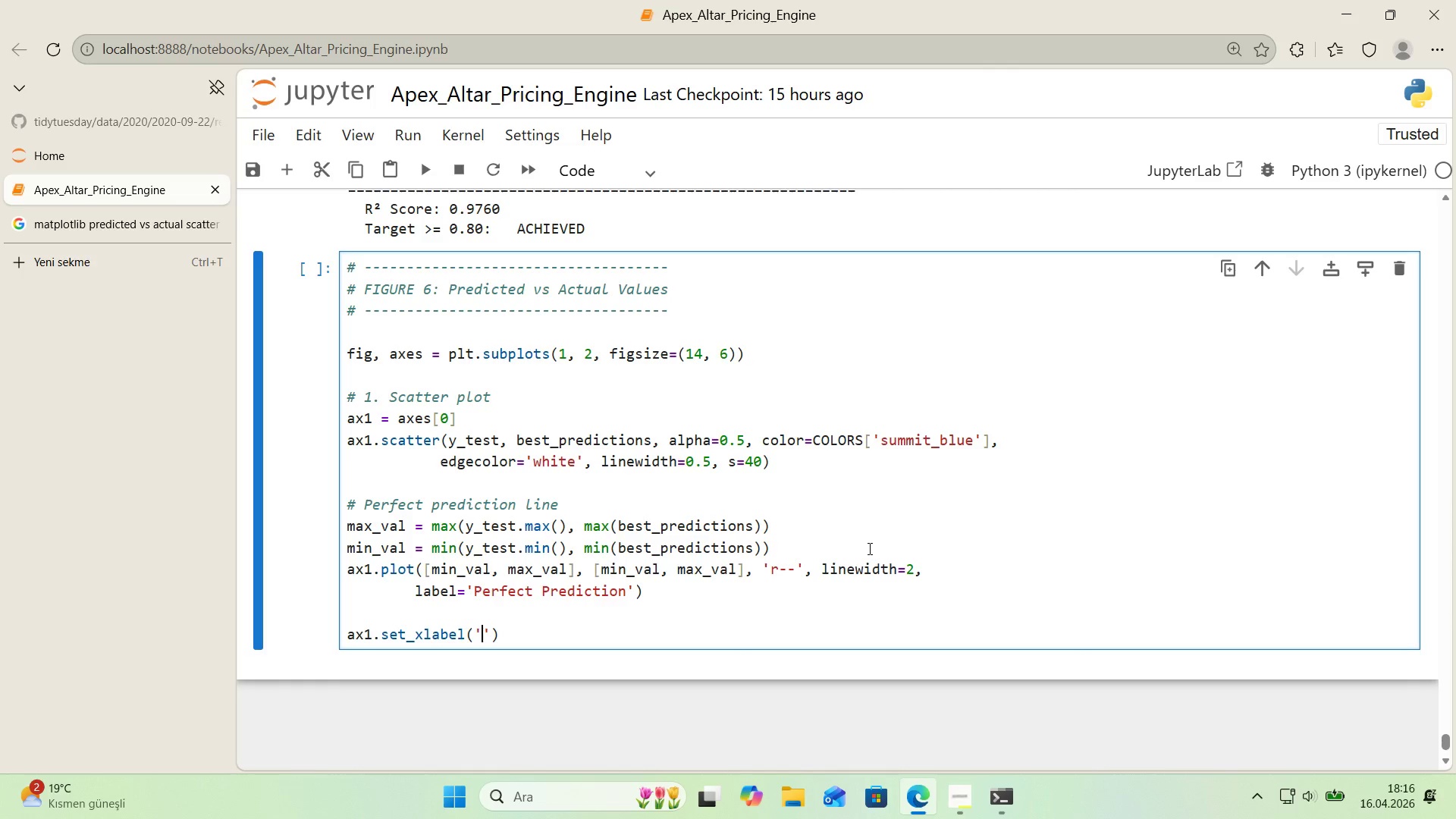 
key(ArrowLeft)
 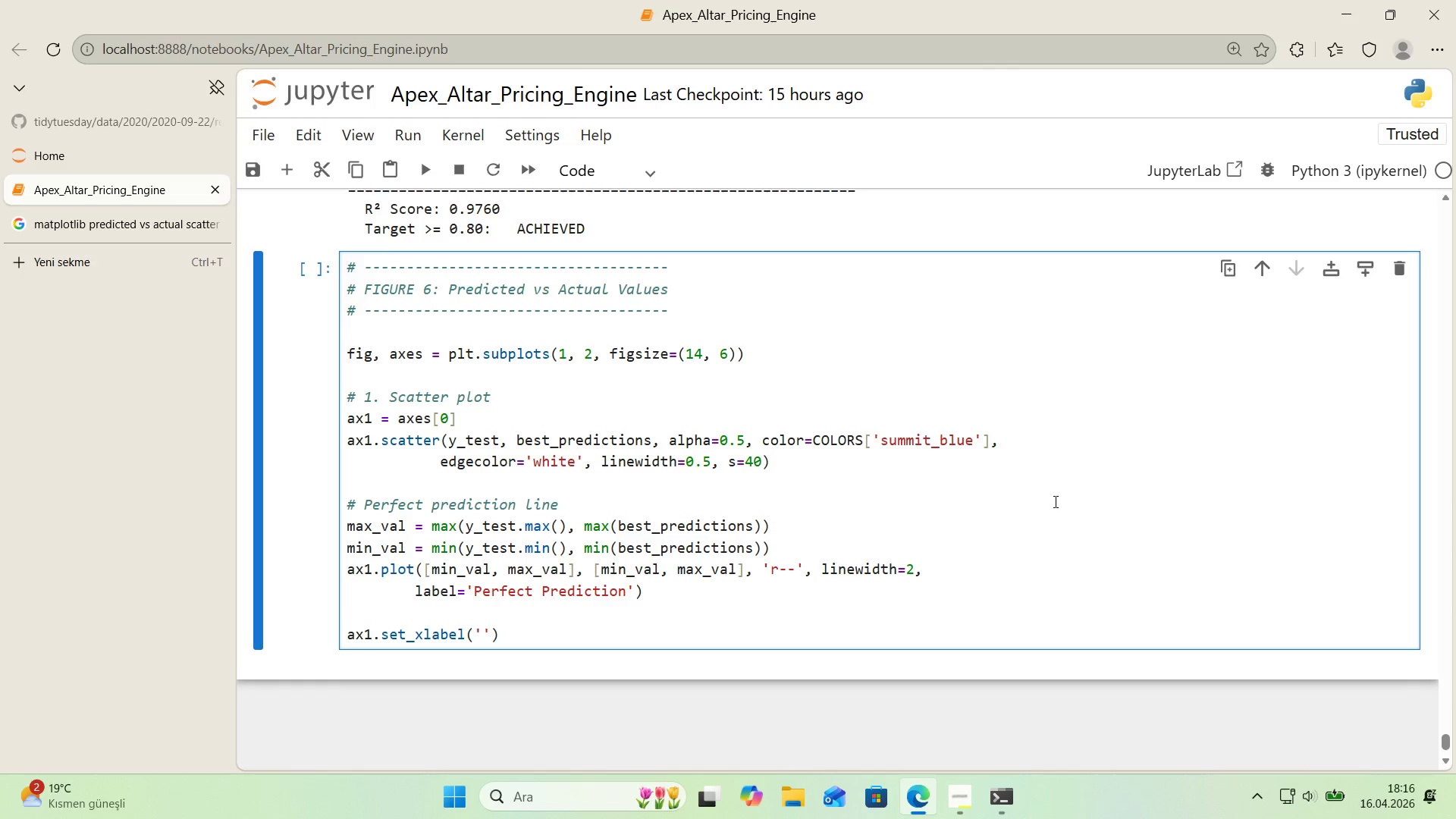 
key(A)
 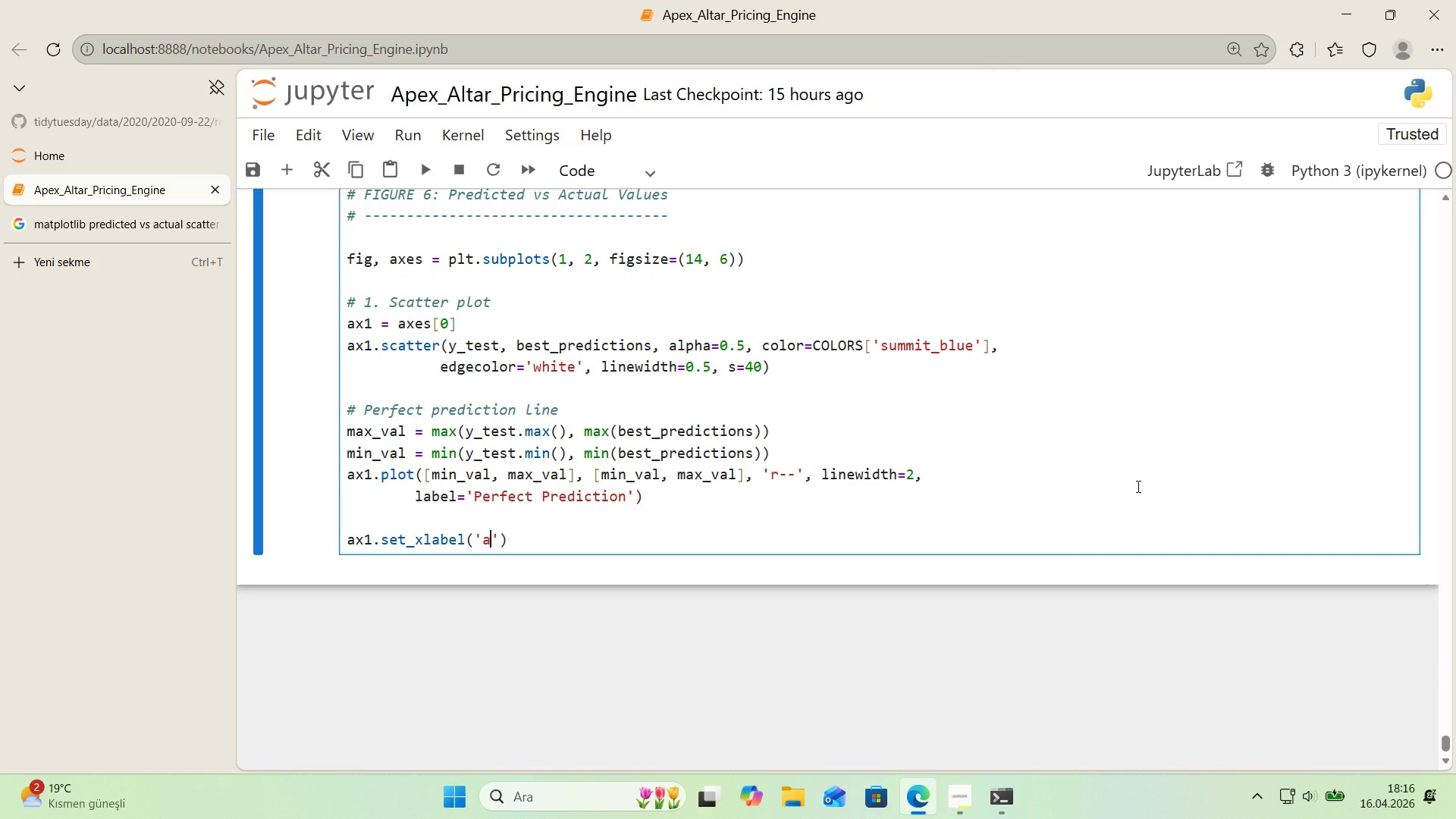 
key(CapsLock)
 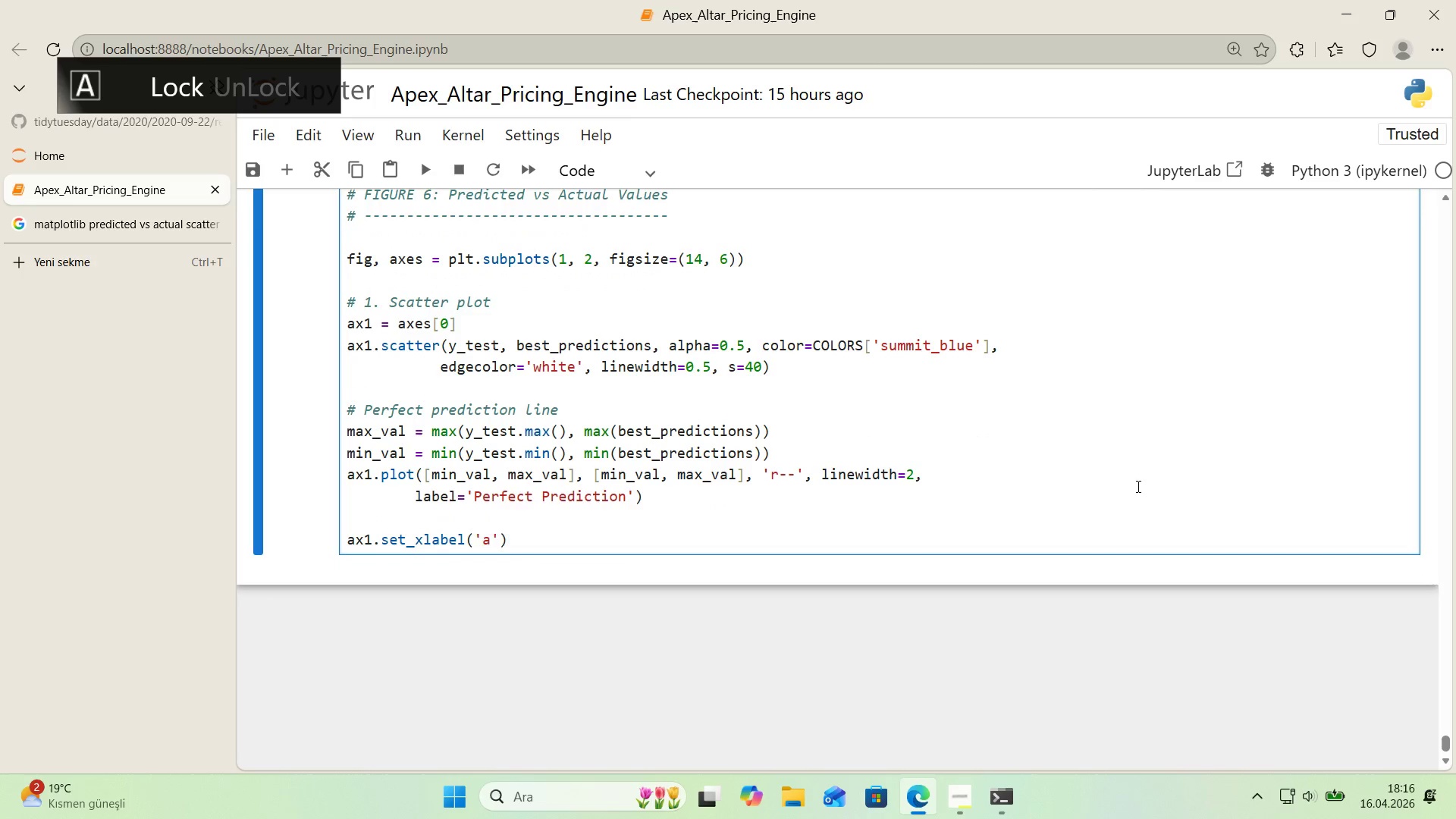 
scroll: coordinate [1065, 500], scroll_direction: down, amount: 1.0
 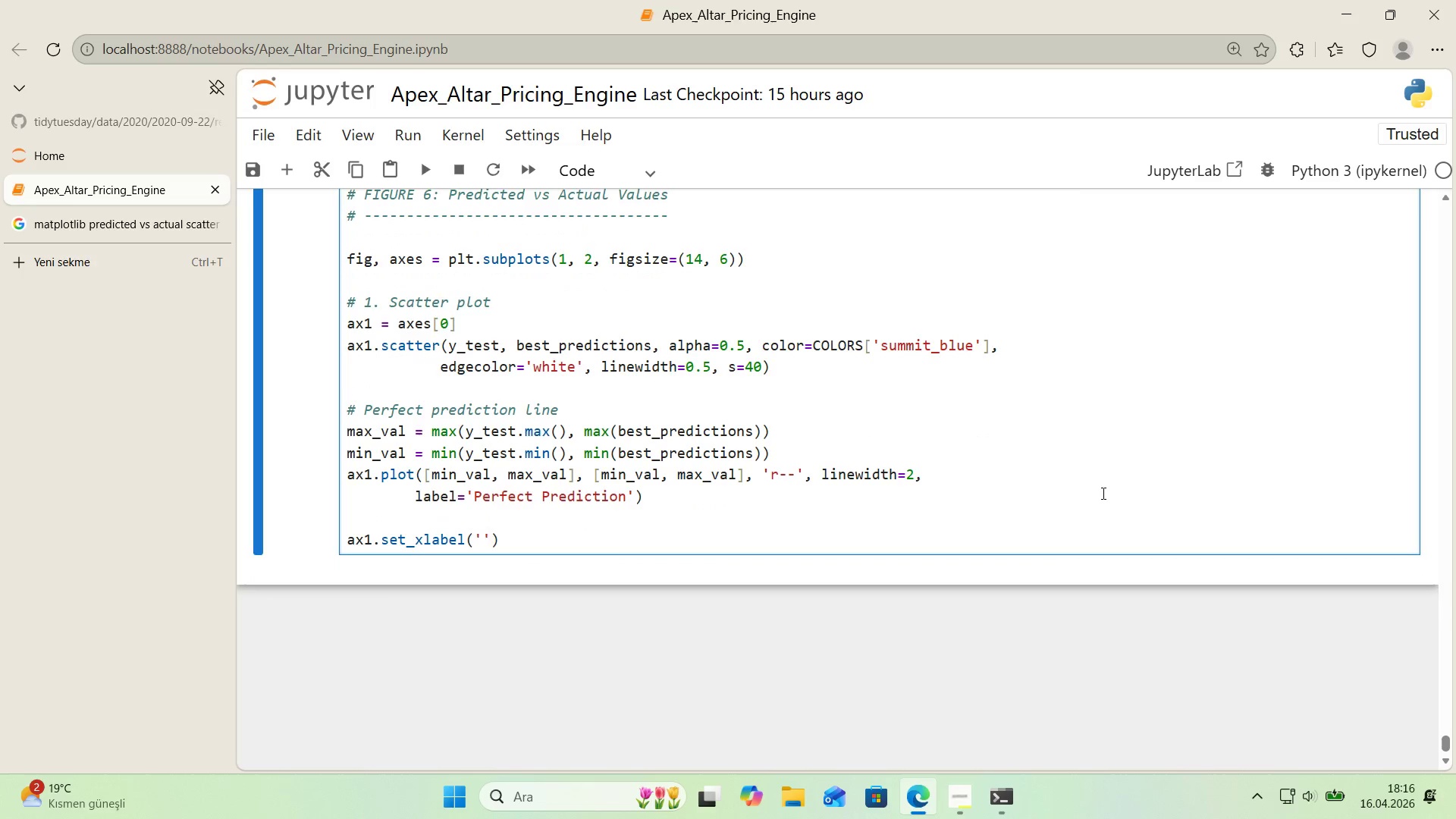 
key(Backspace)
type(Actual Cost *()
 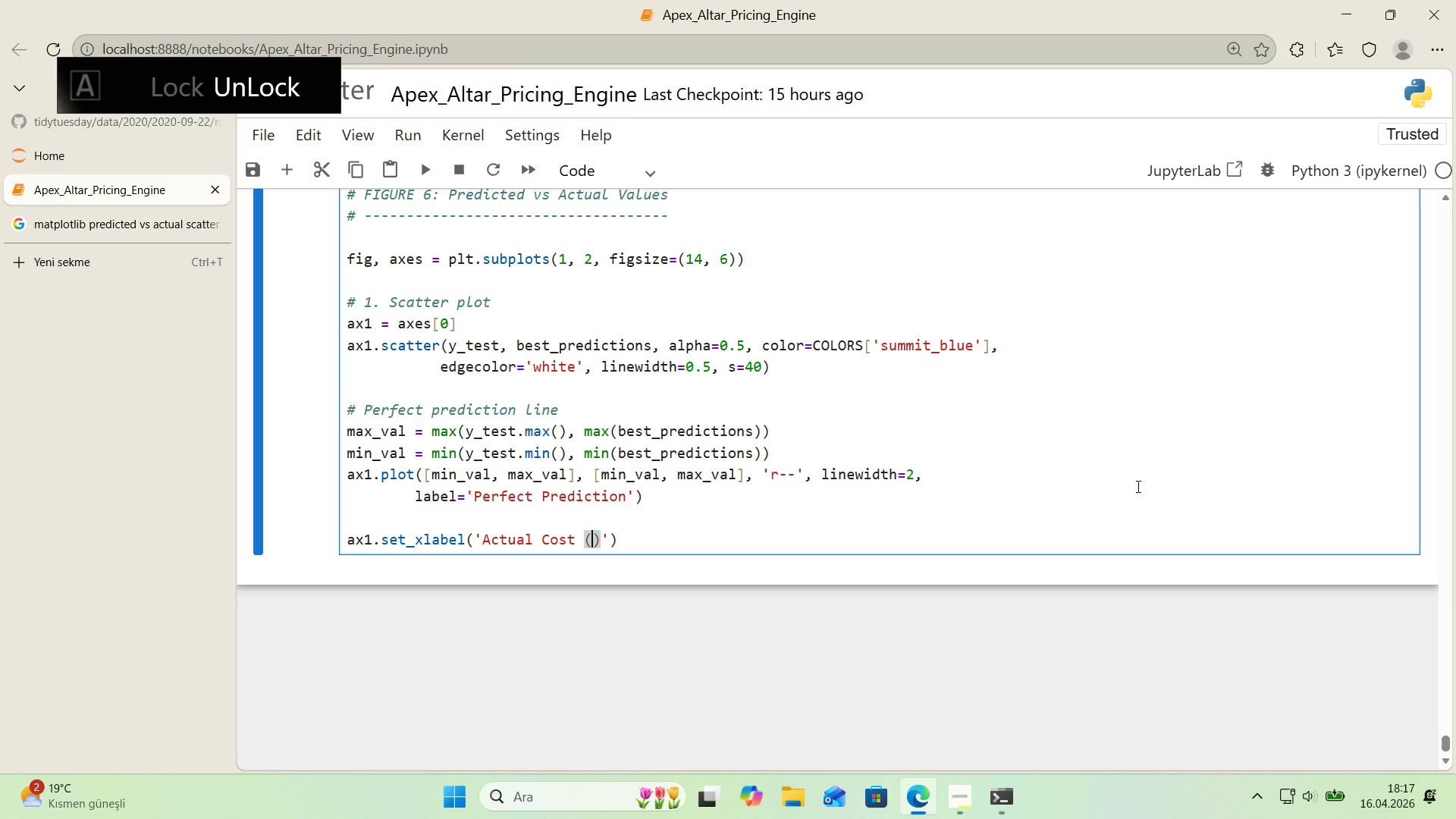 
 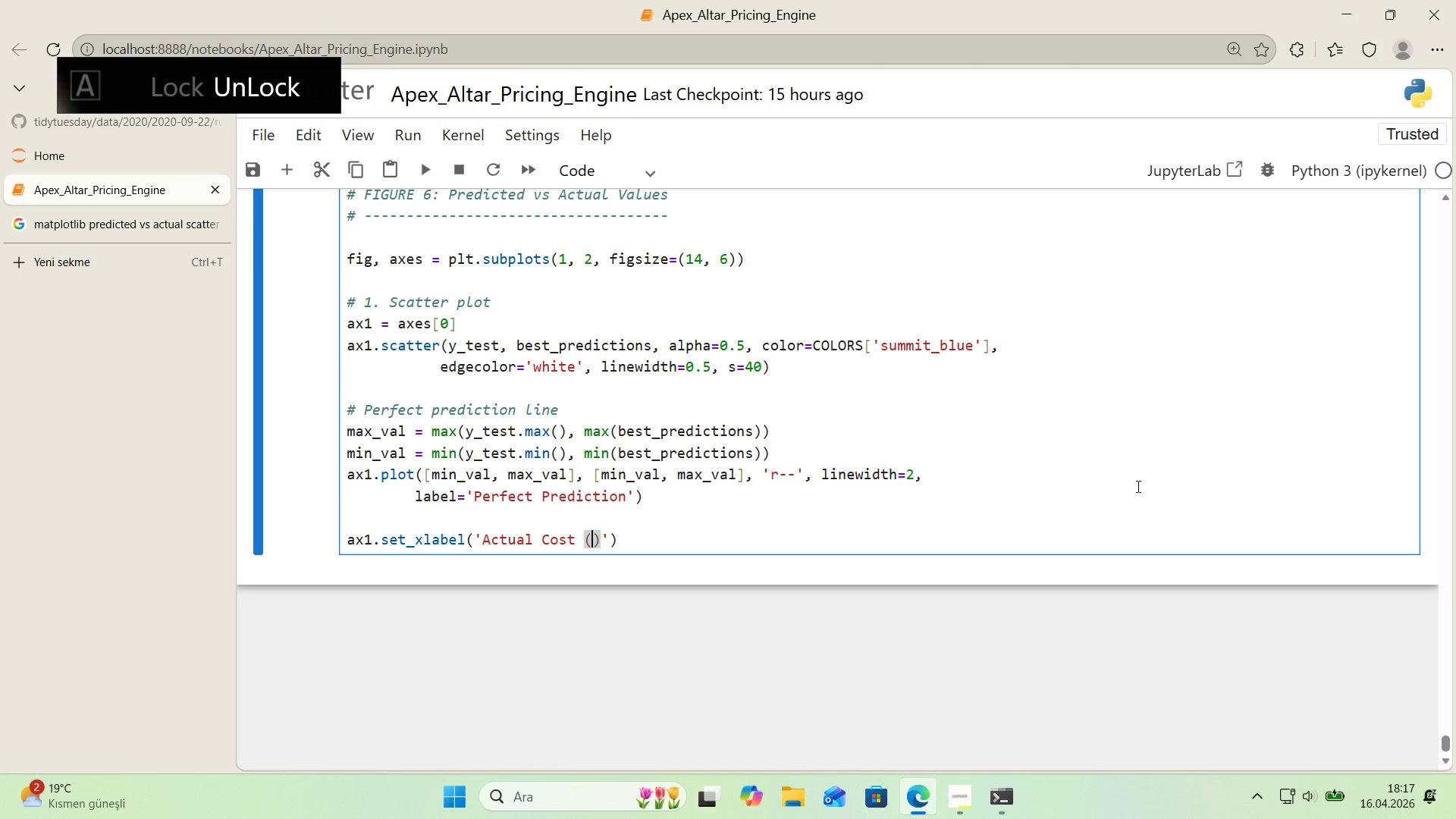 
key(ArrowLeft)
 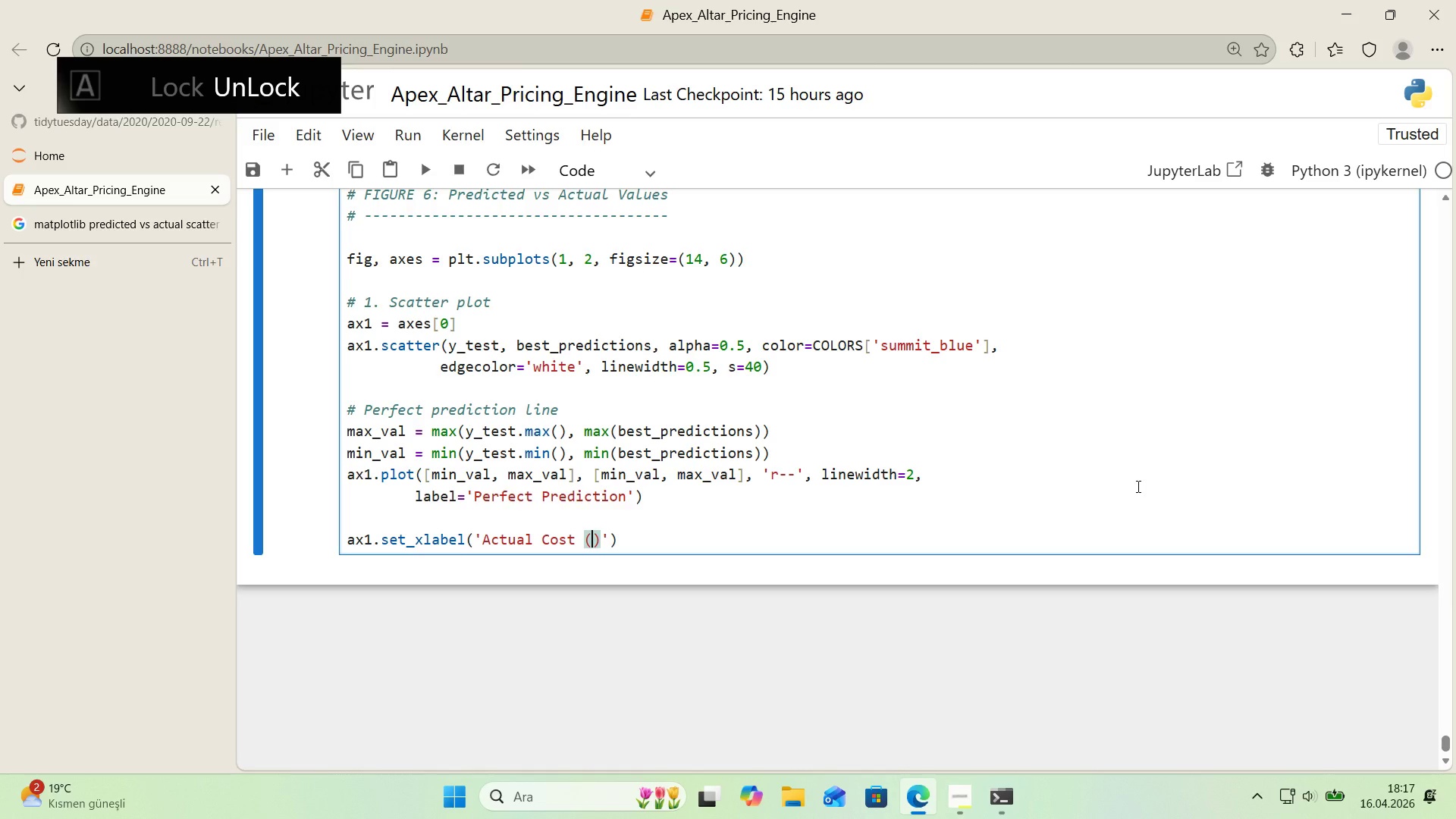 
type(USD)
 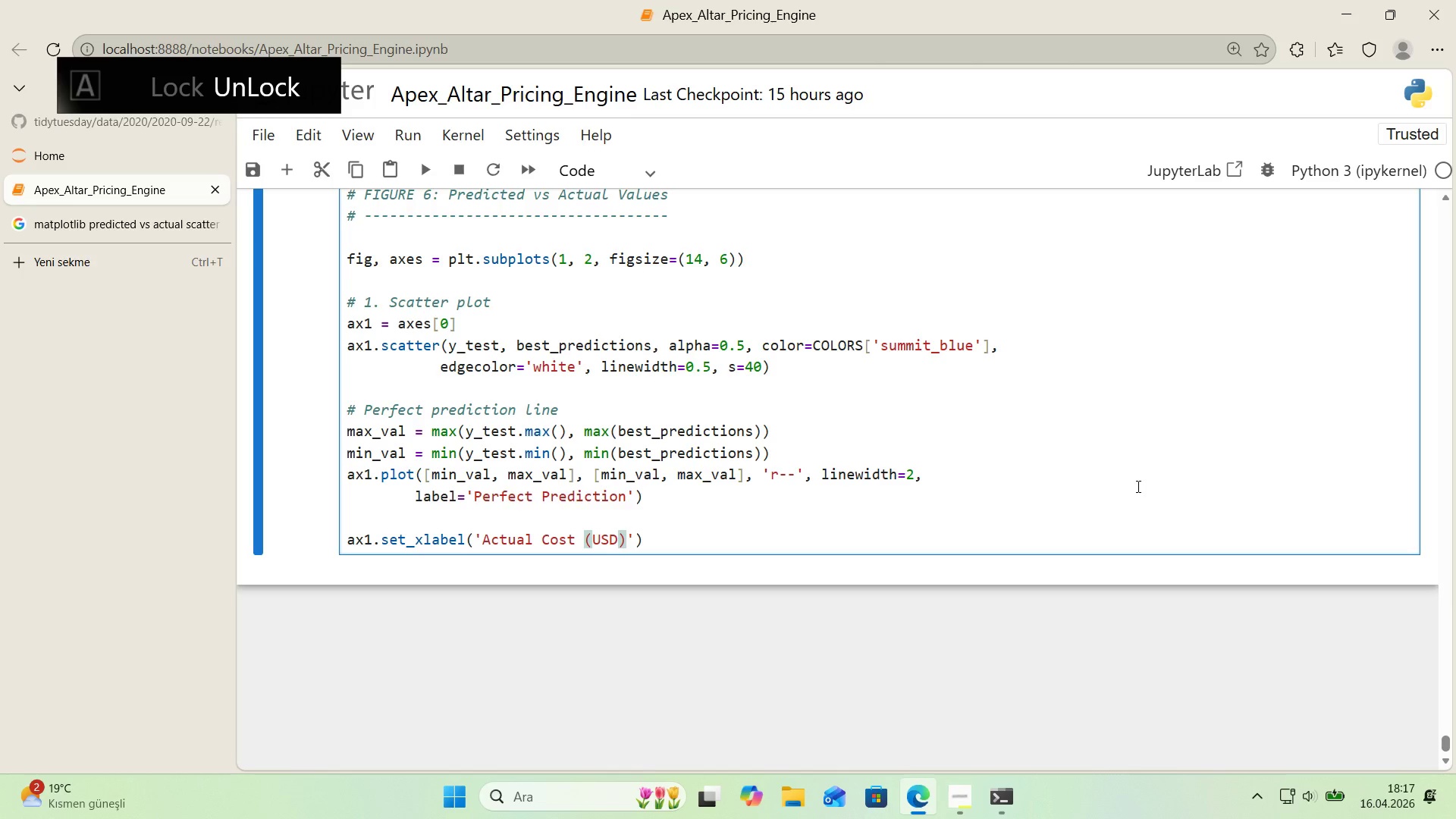 
key(ArrowRight)
 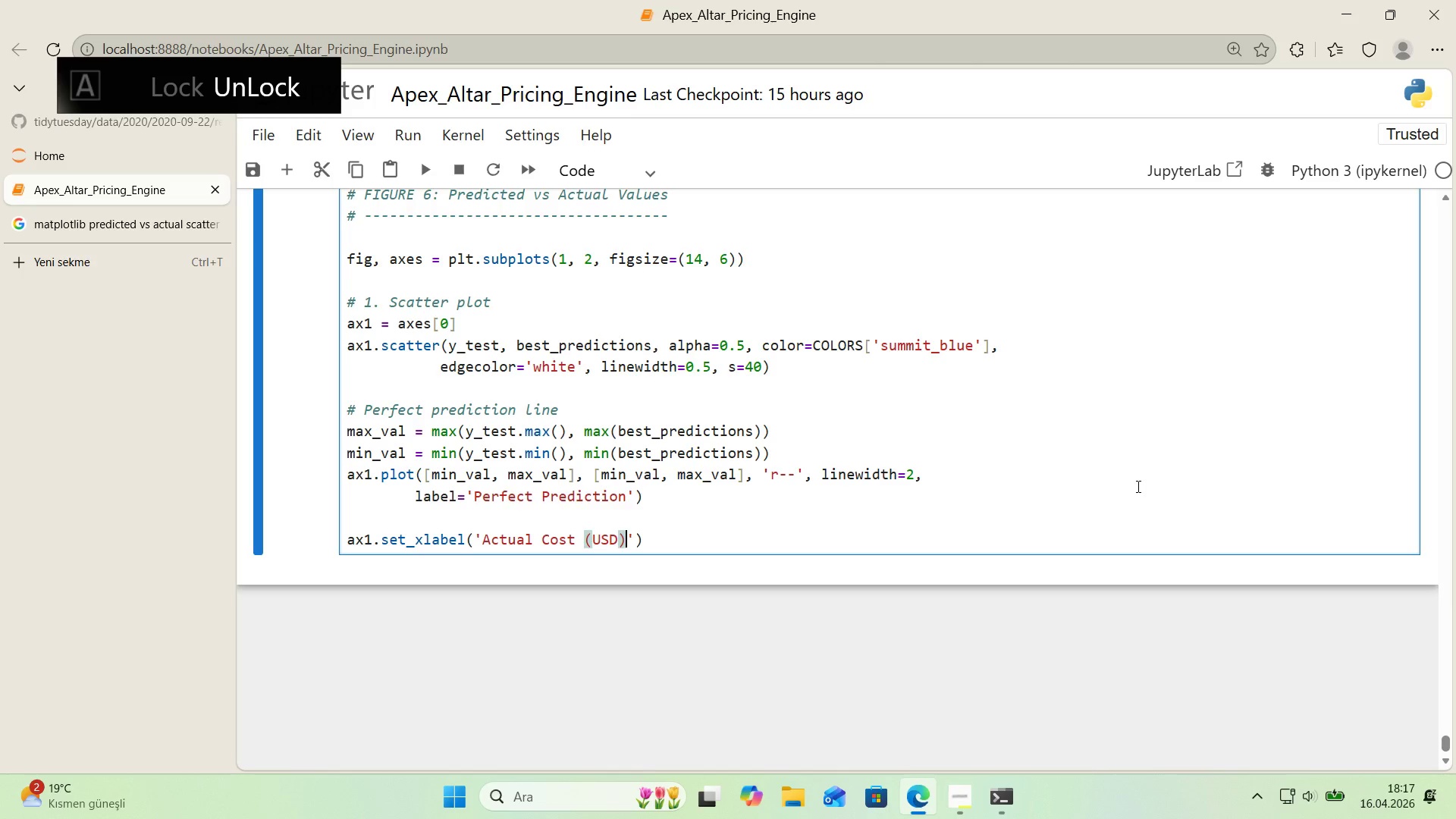 
key(ArrowRight)
 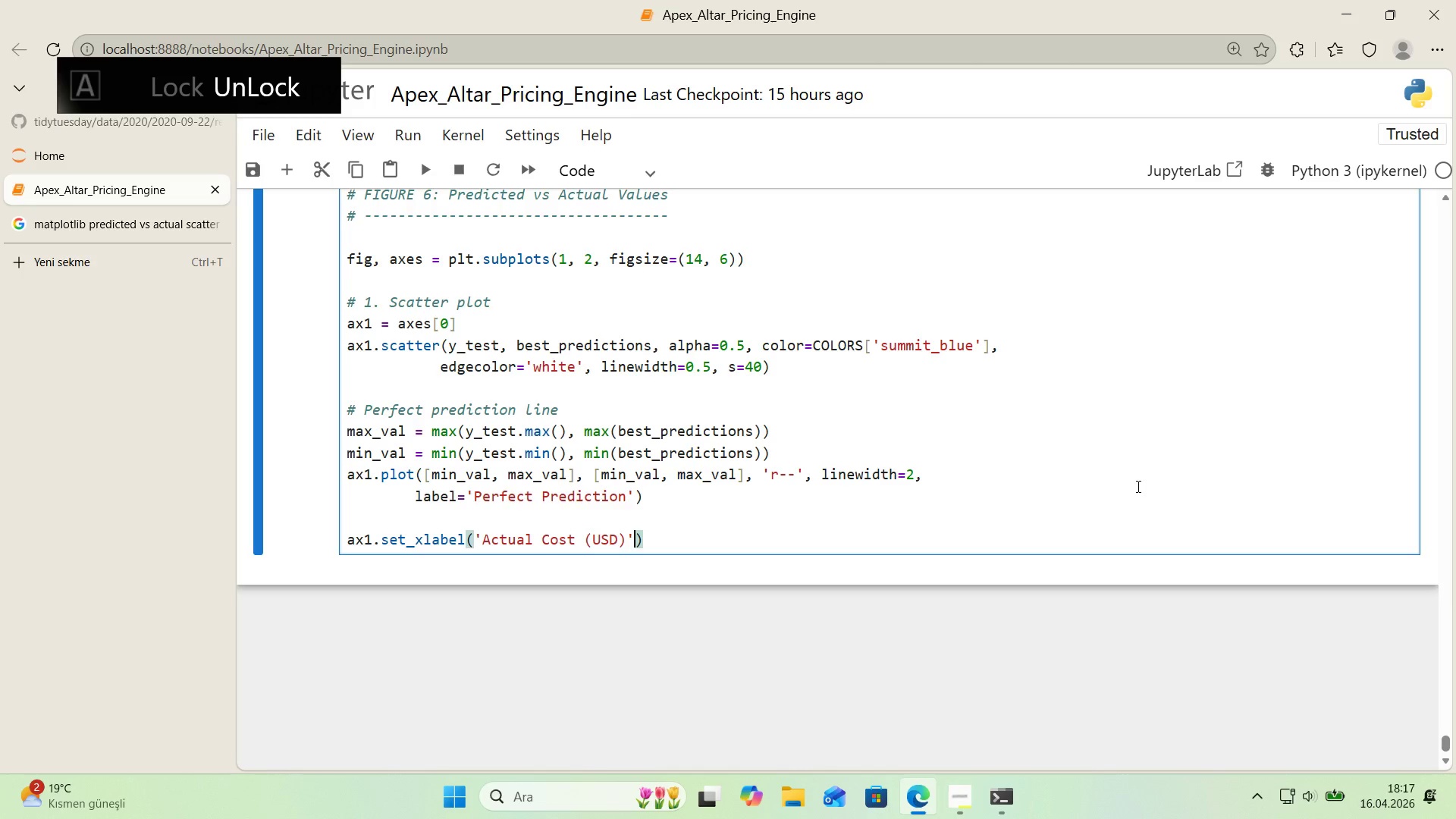 
type(, fonts'ze)11)
 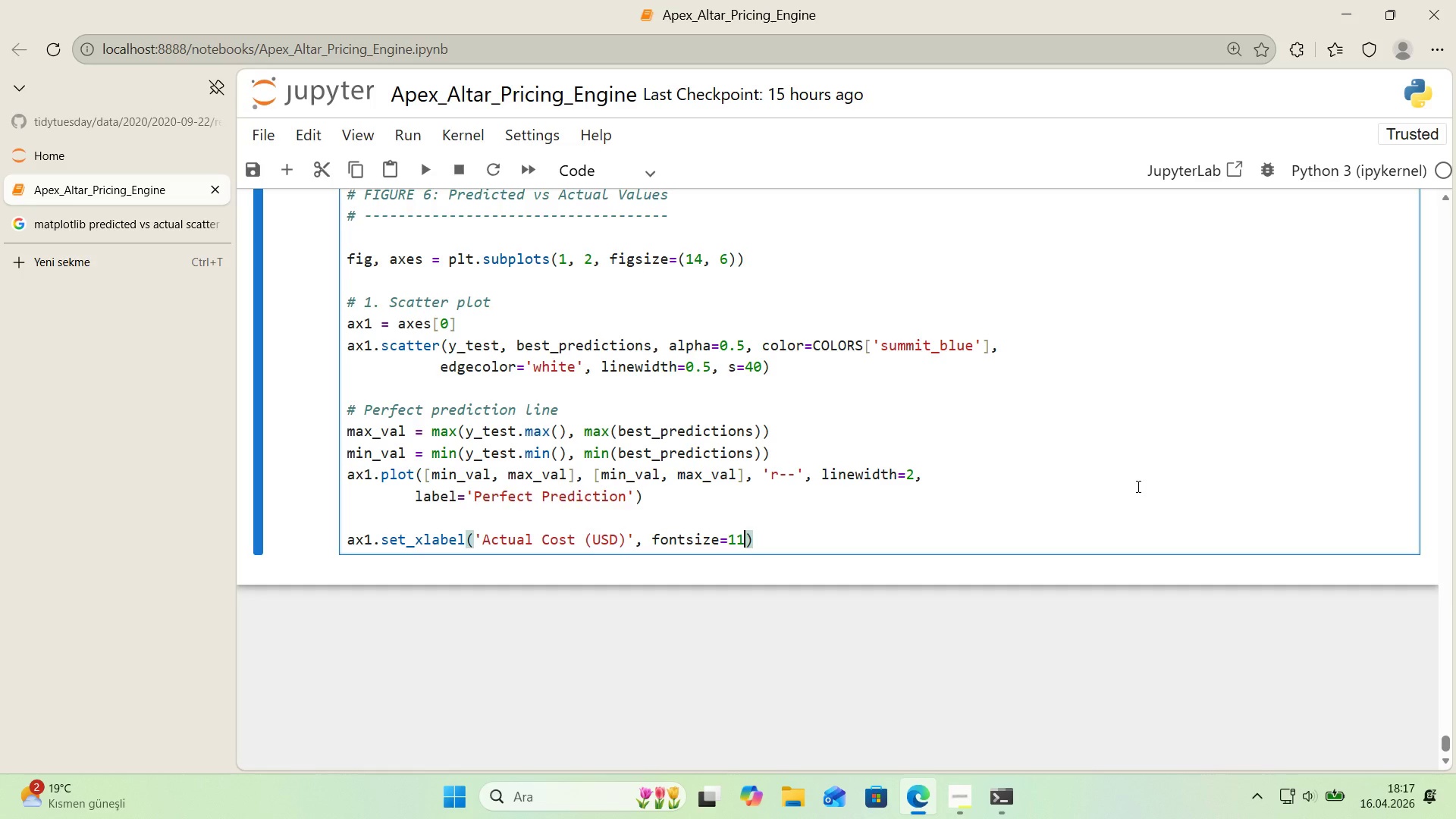 
key(ArrowRight)
 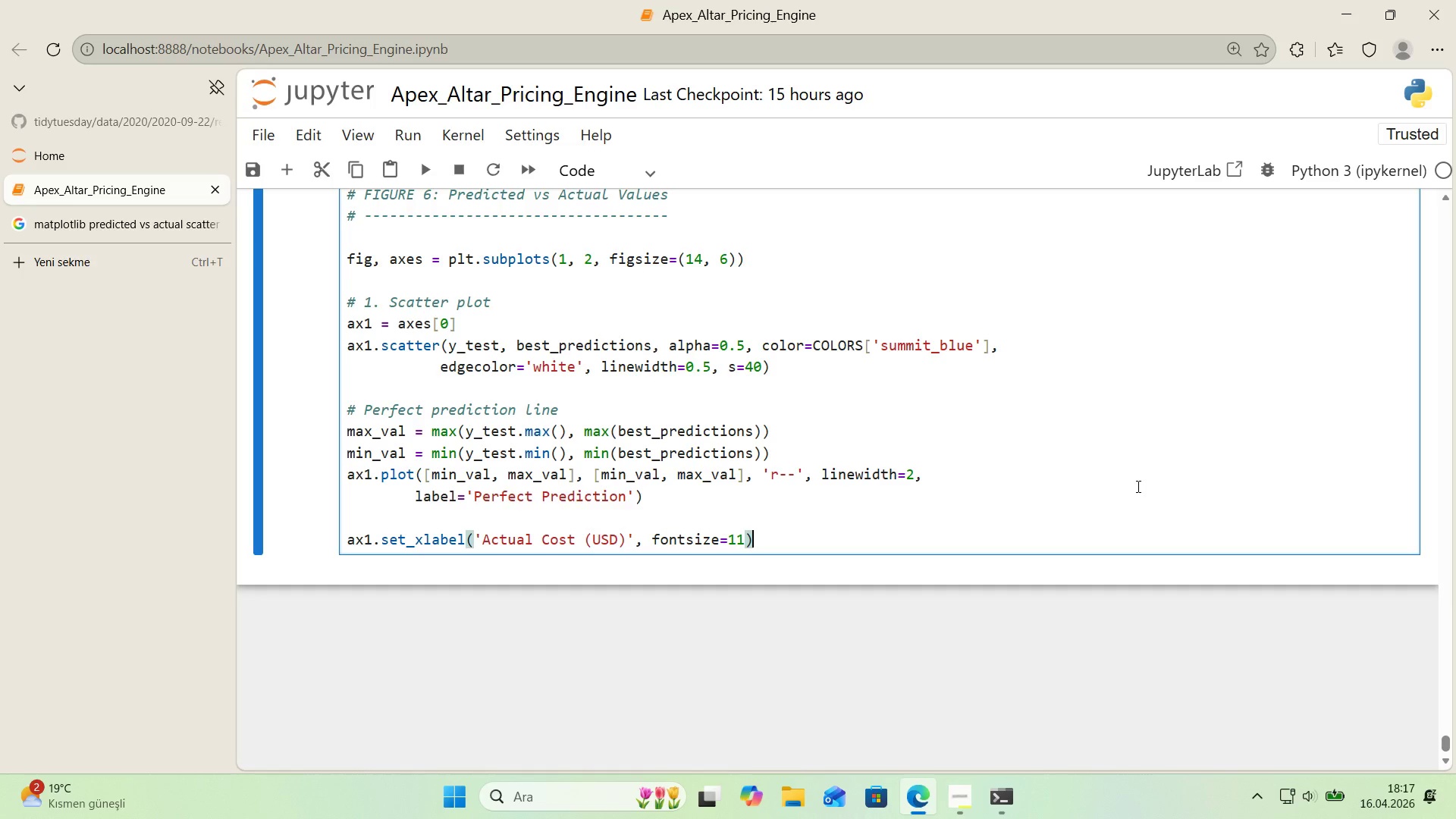 
key(Enter)
 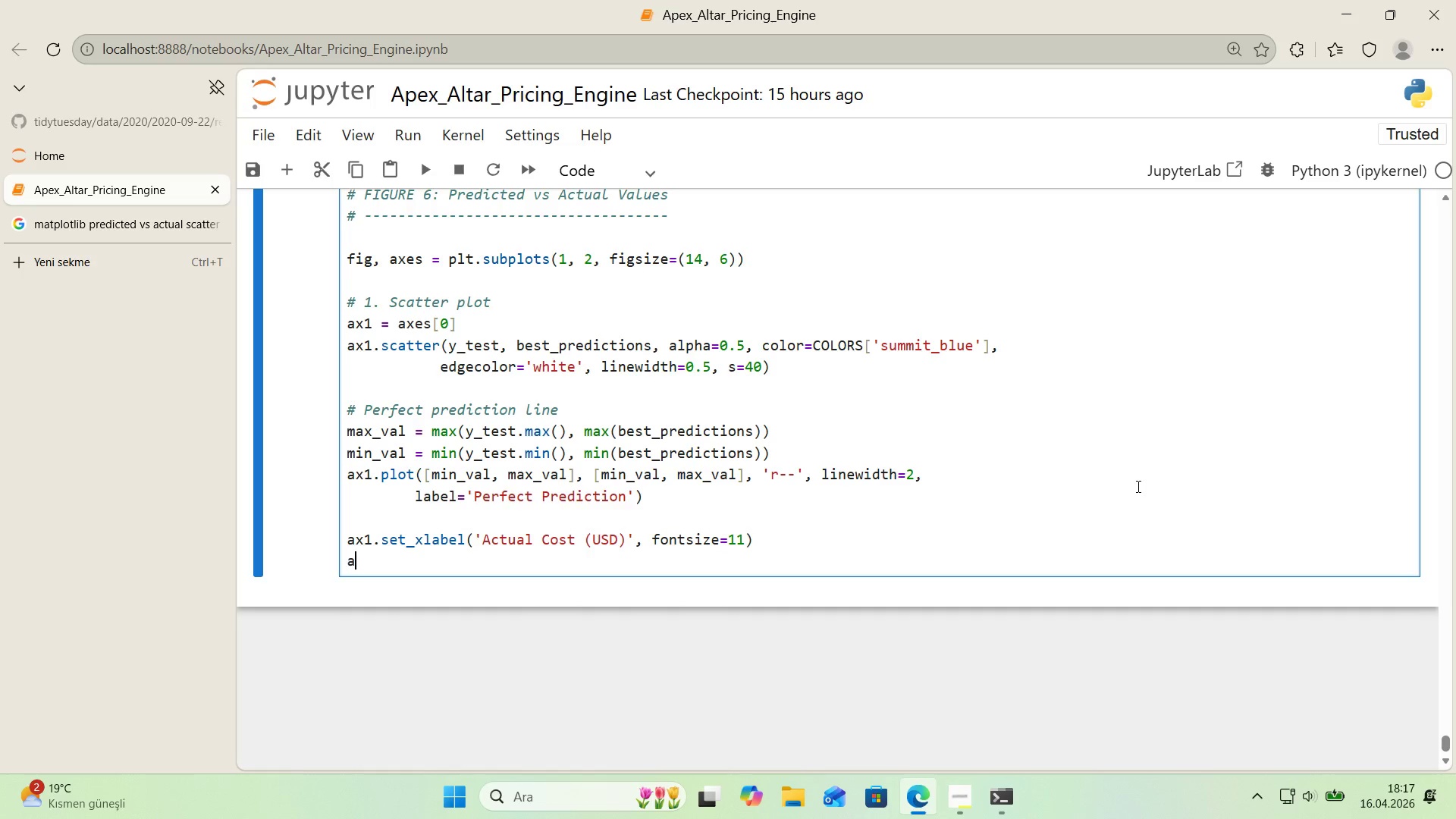 
type(ax1.set_ylabel*()
 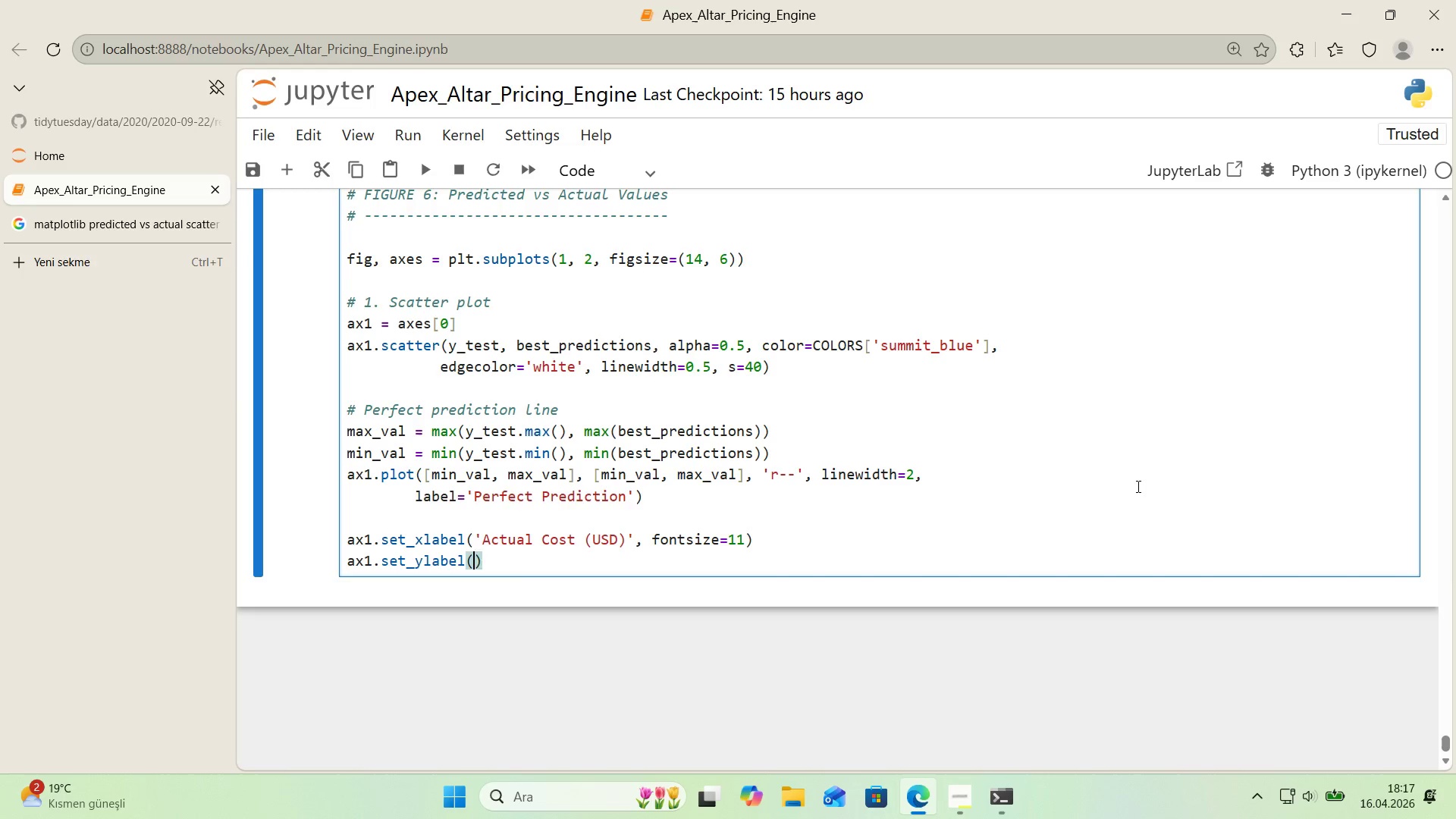 
 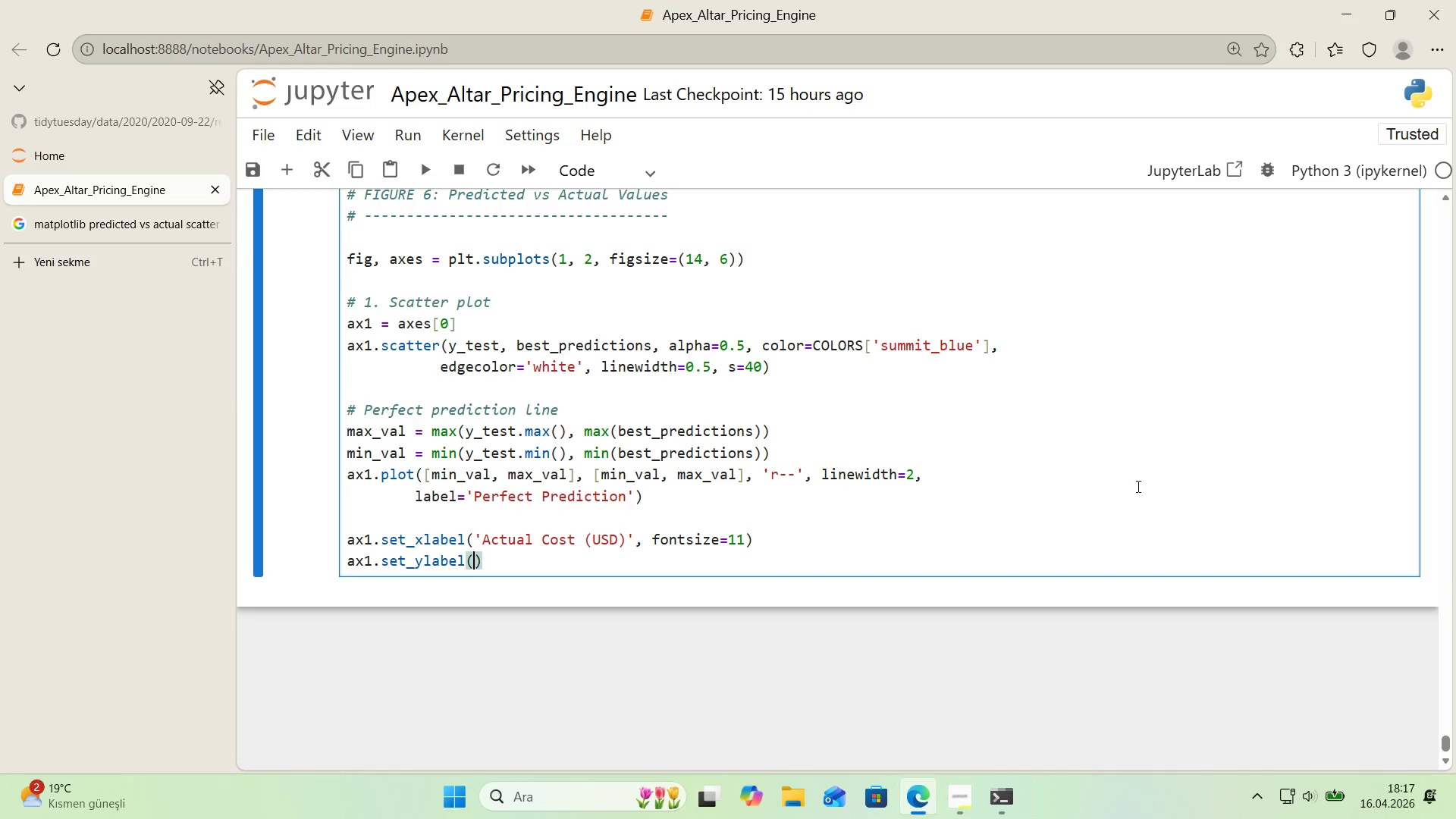 
key(ArrowLeft)
 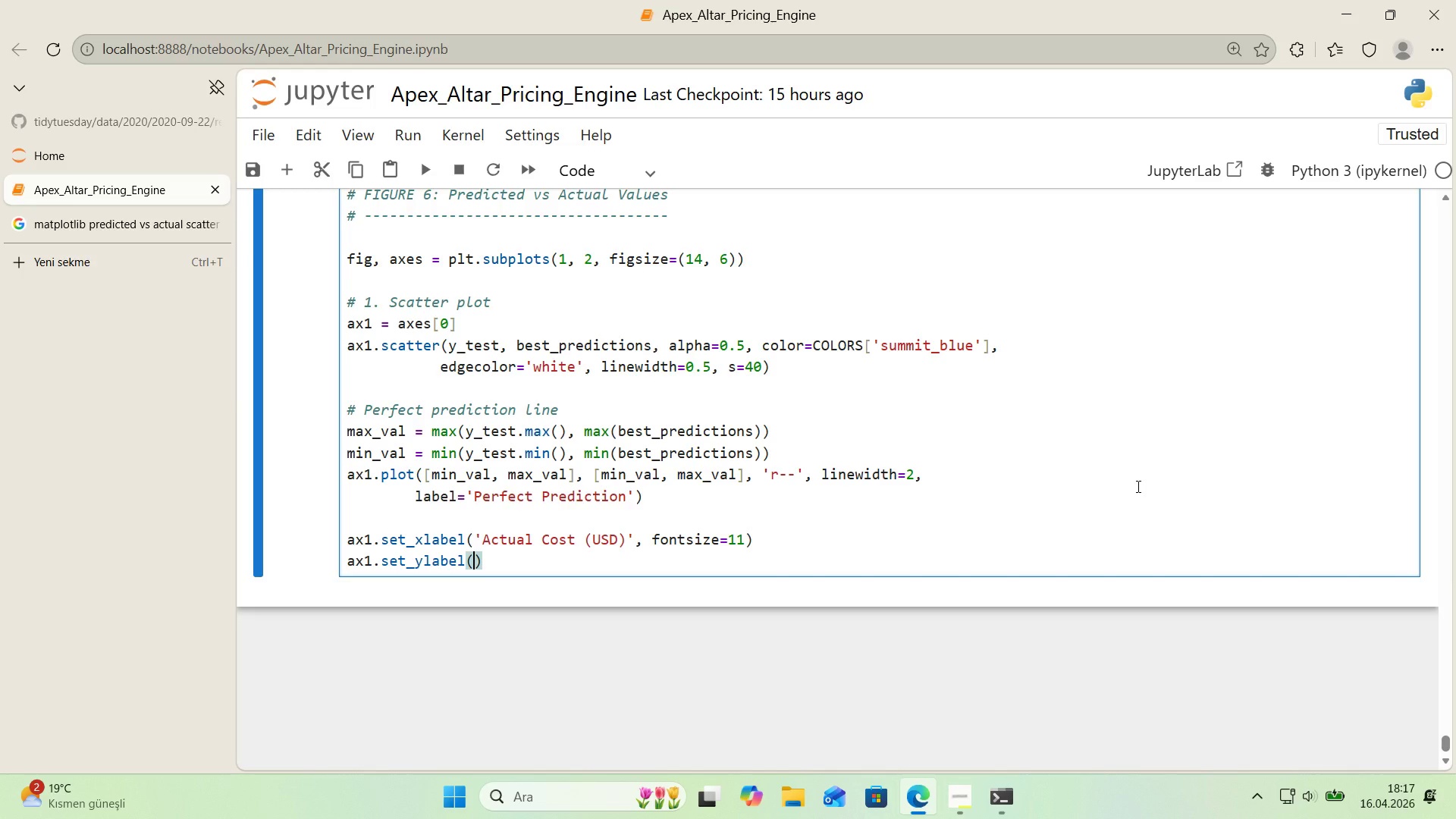 
type(@@)
 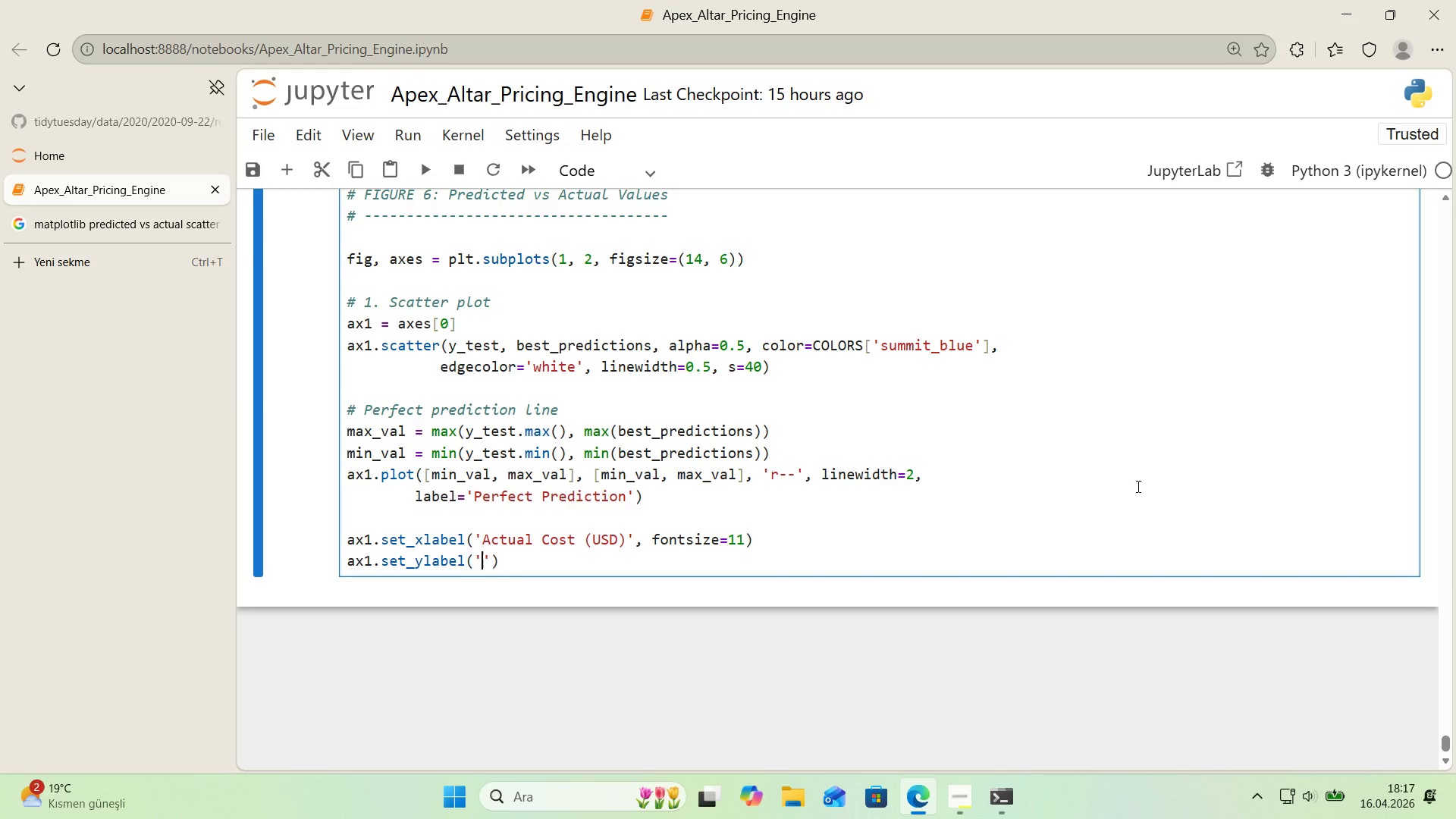 
key(ArrowLeft)
 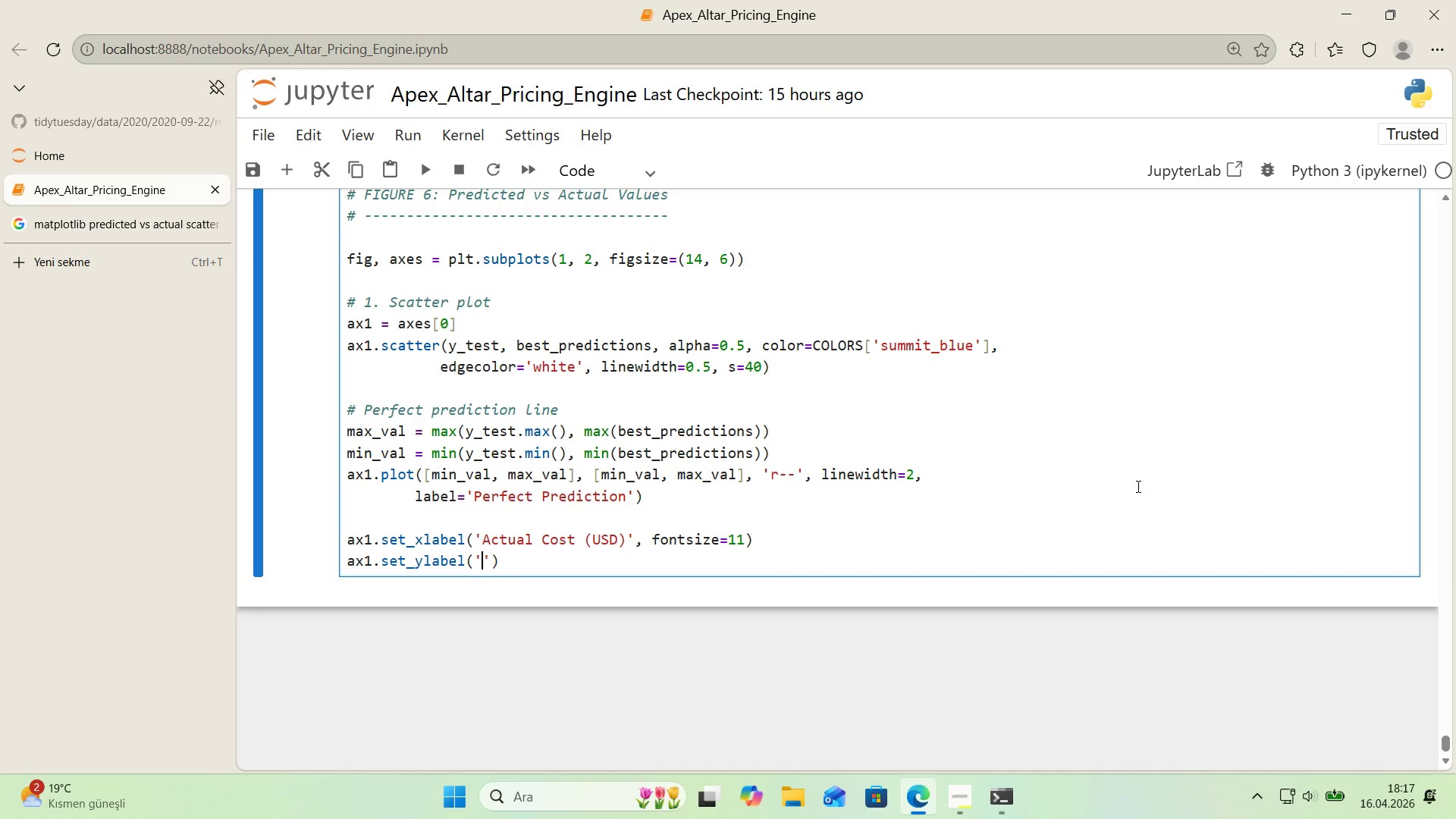 
type(Pred'cted Cost *()
 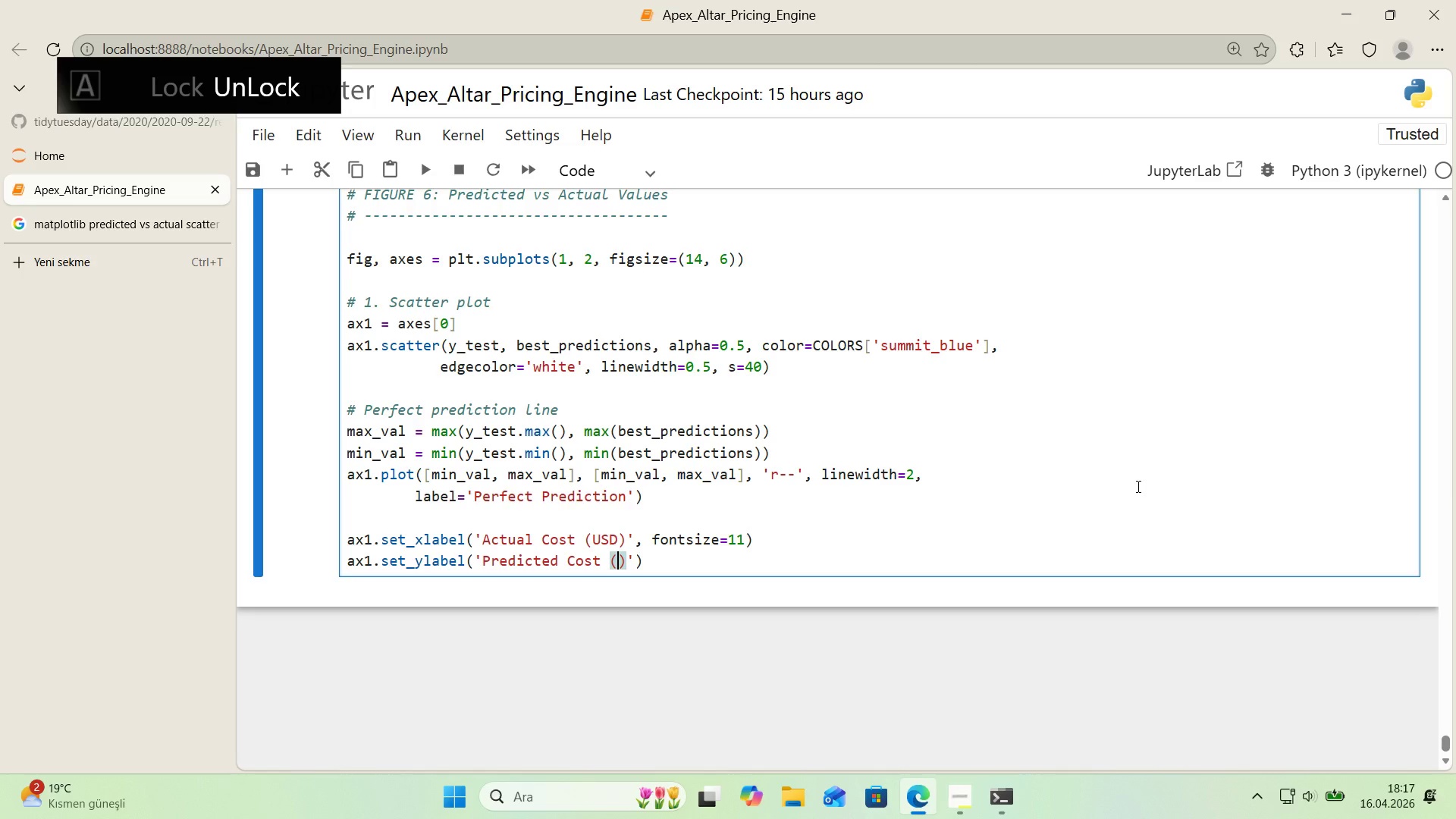 
 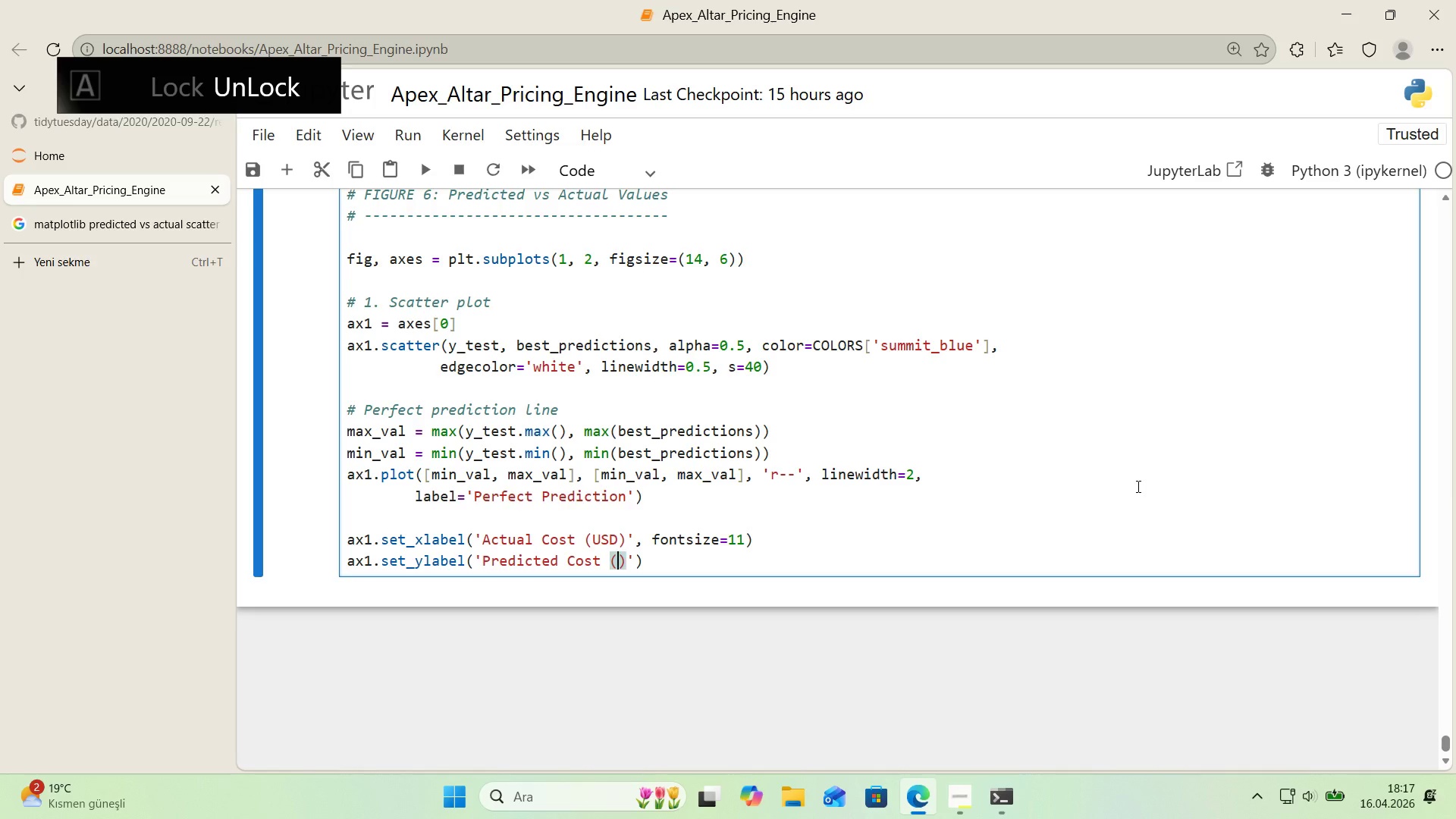 
key(ArrowLeft)
 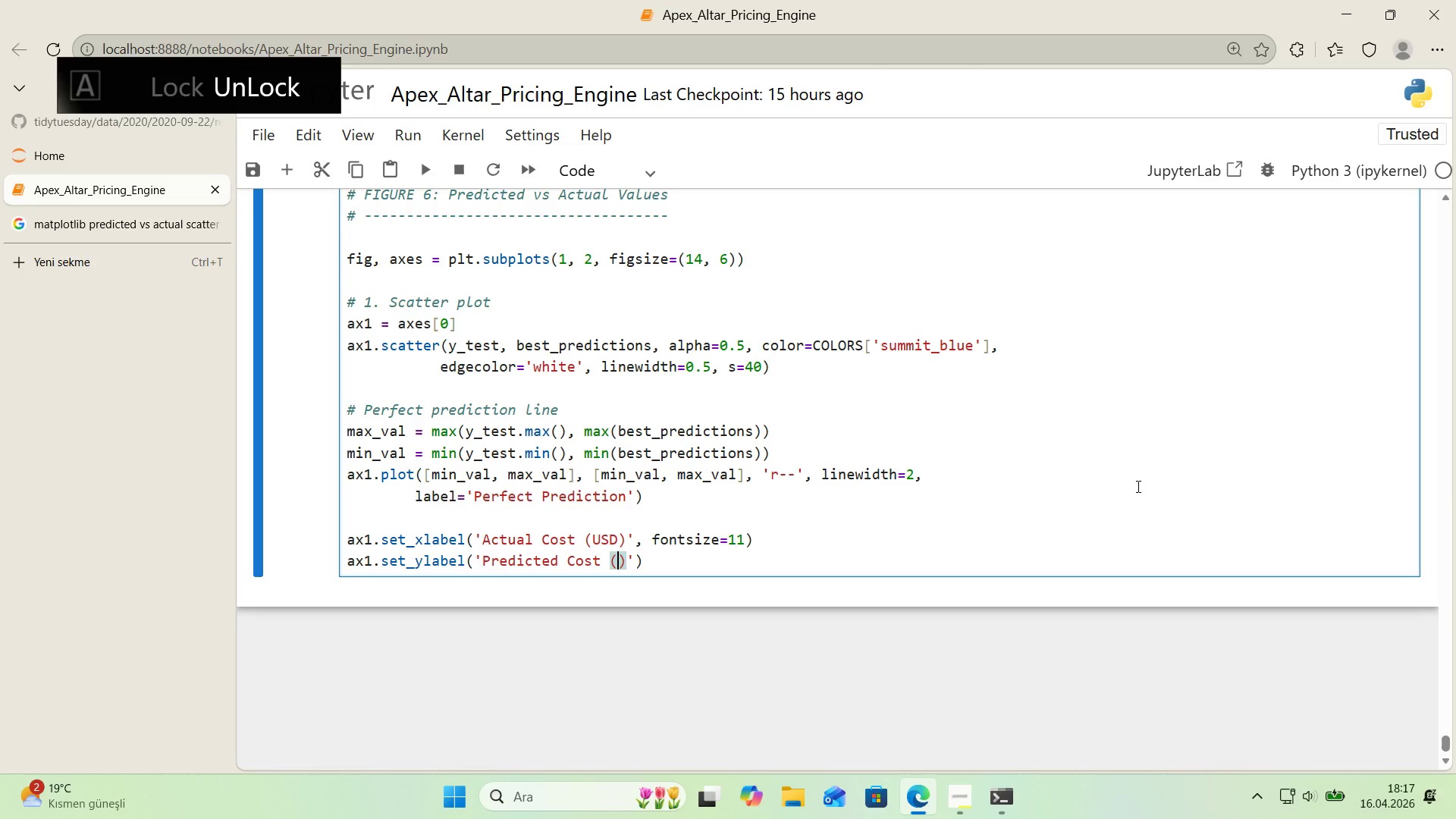 
type(USD)
 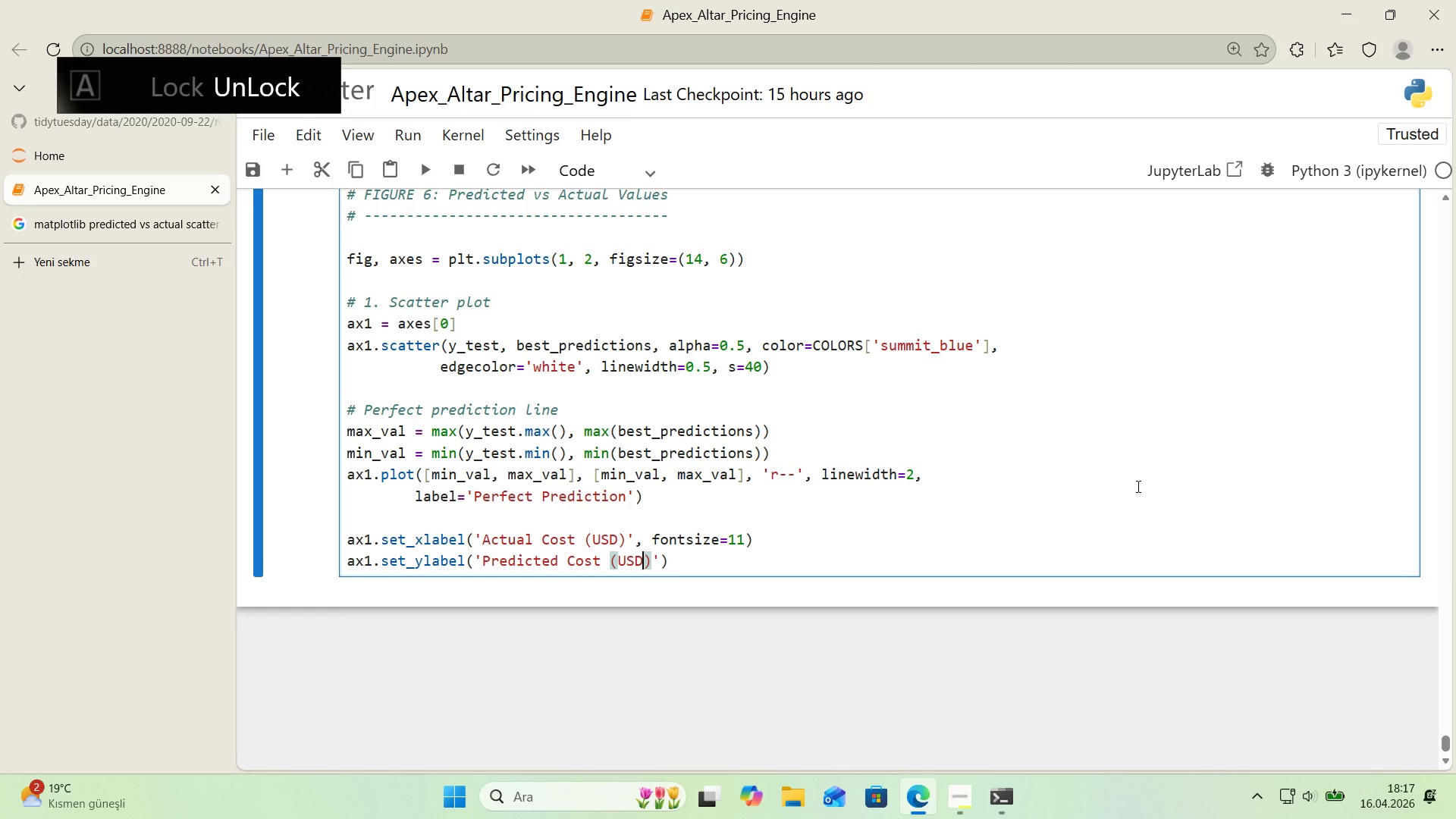 
key(ArrowRight)
 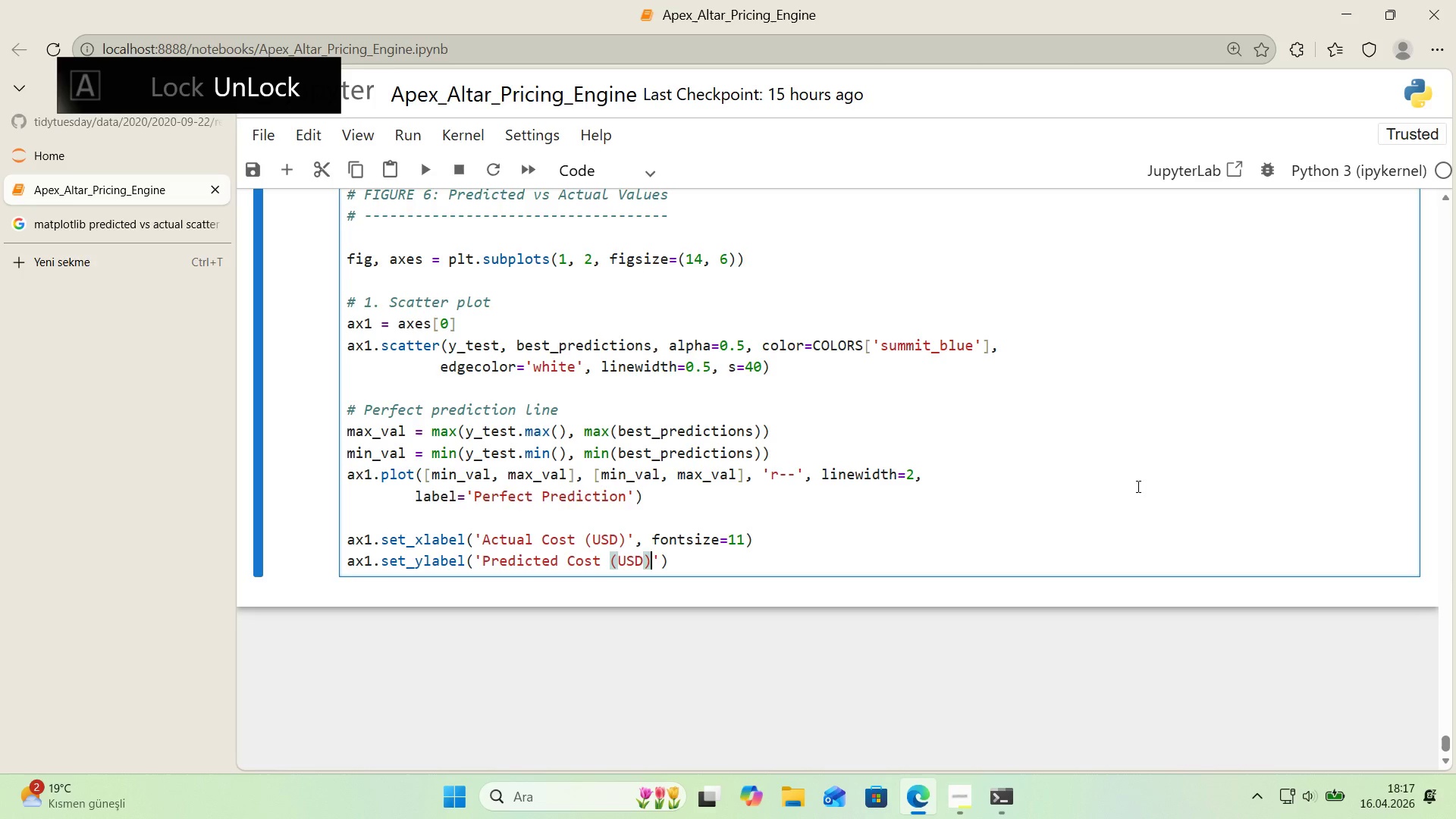 
key(ArrowRight)
 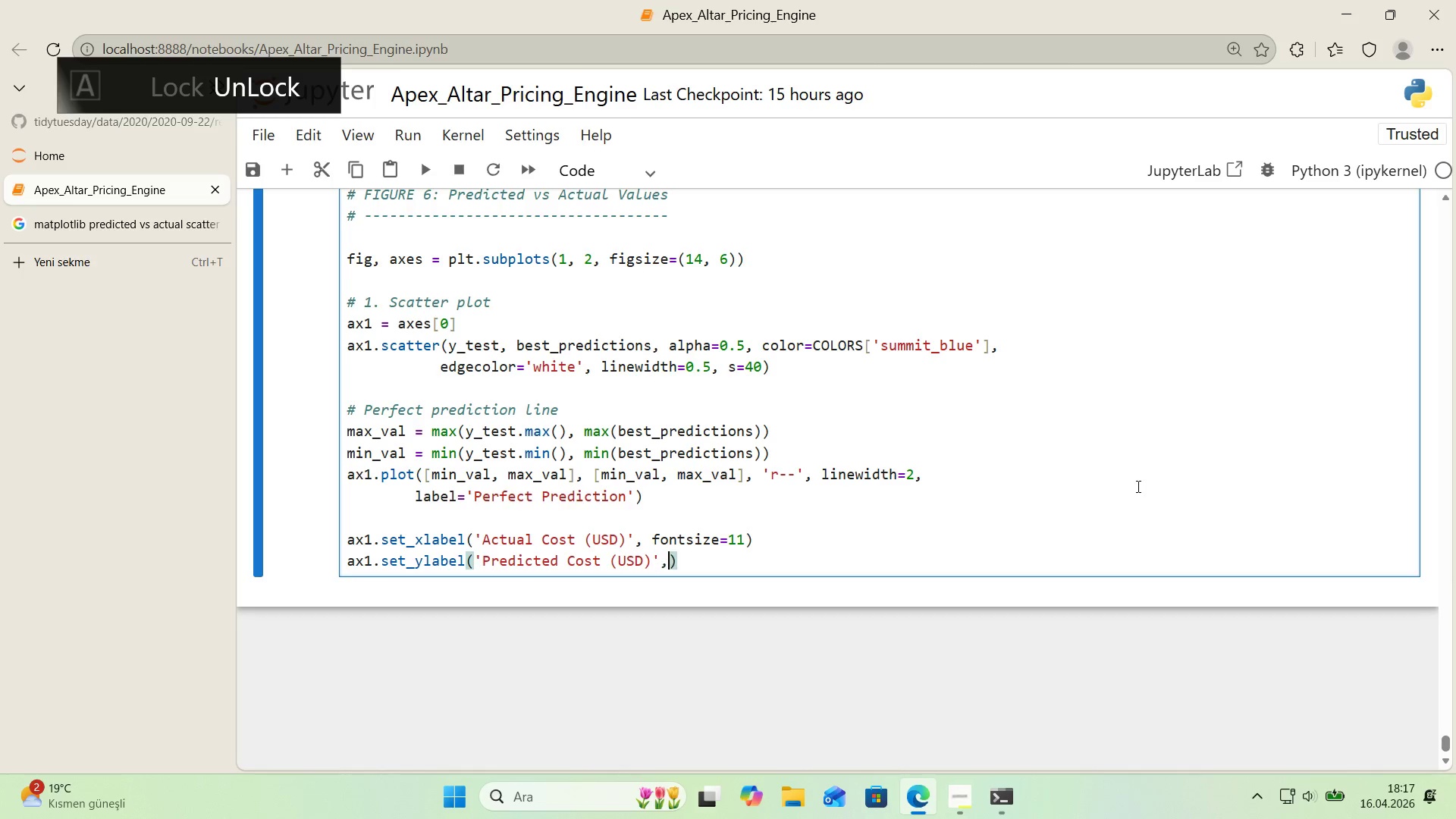 
type(, fonts'ze)11)
 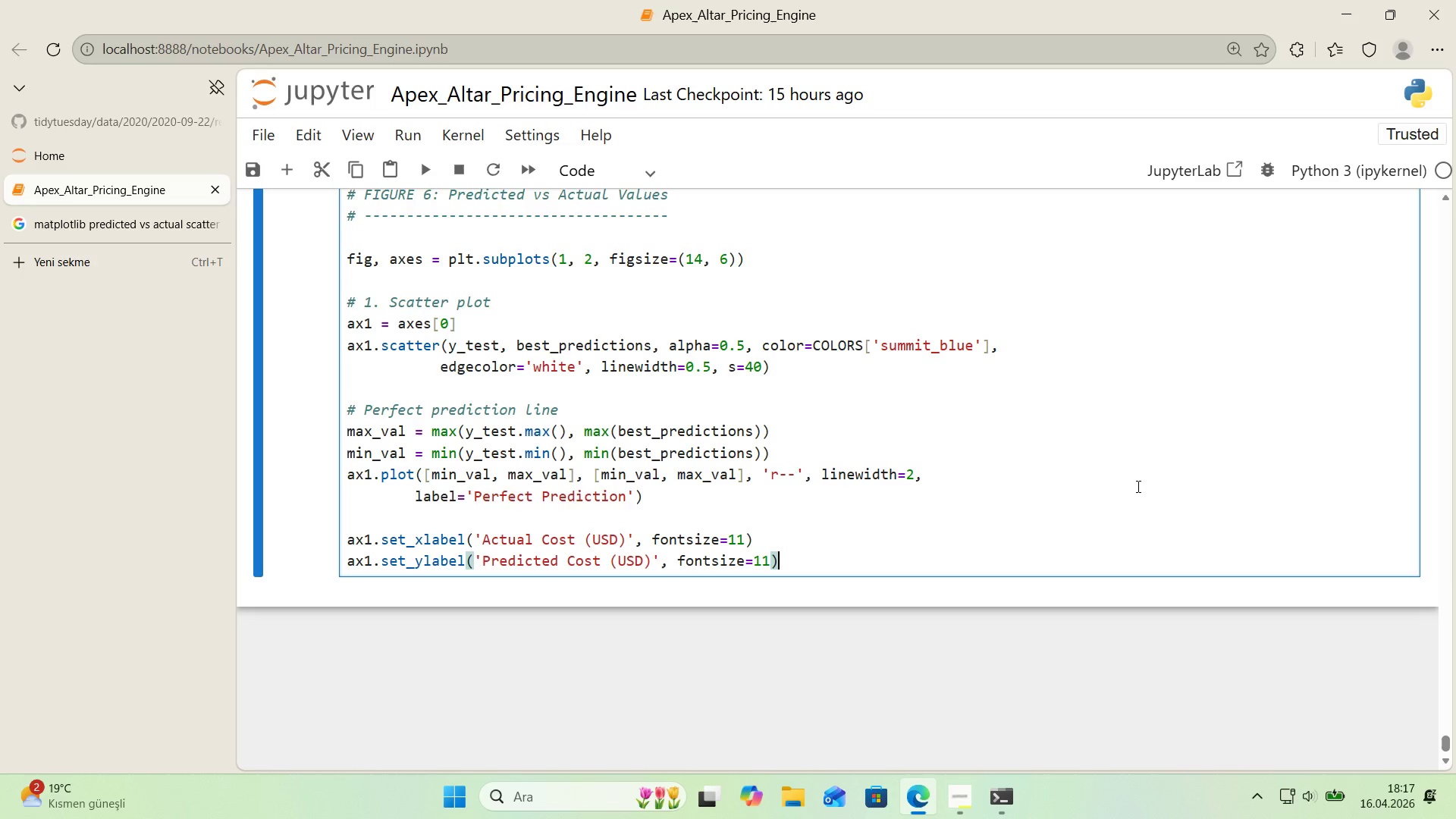 
 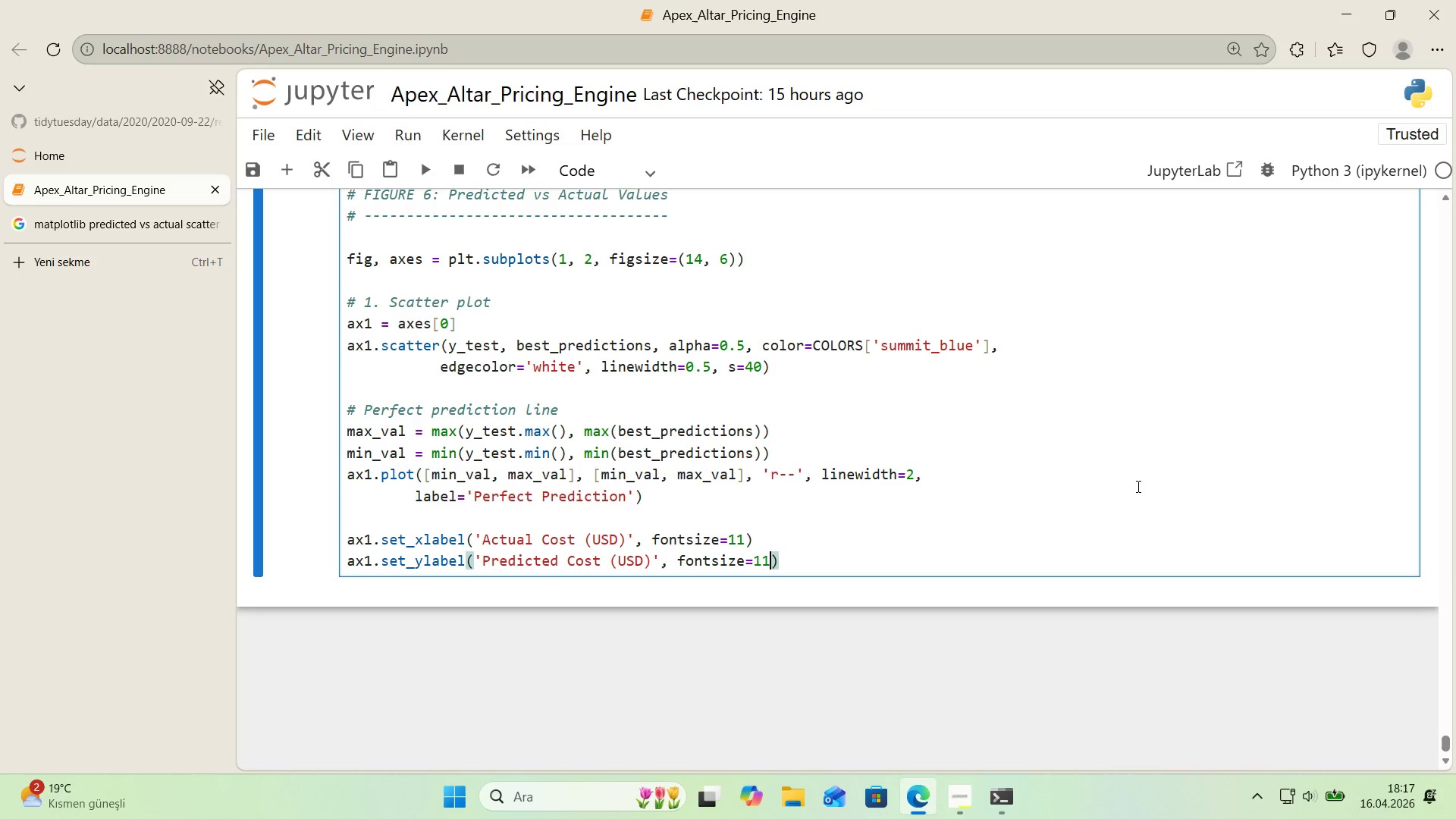 
key(ArrowRight)
 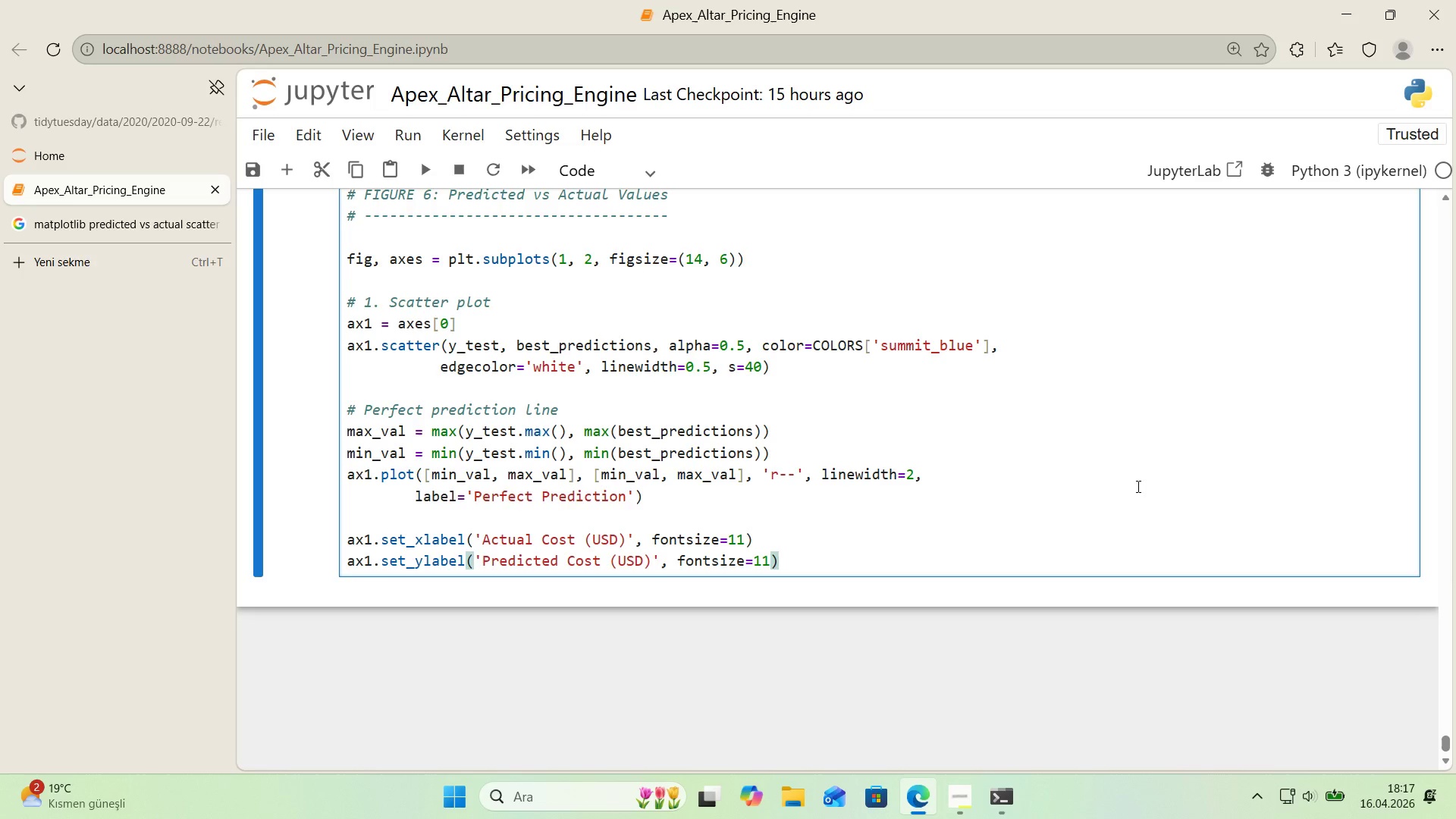 
key(Enter)
 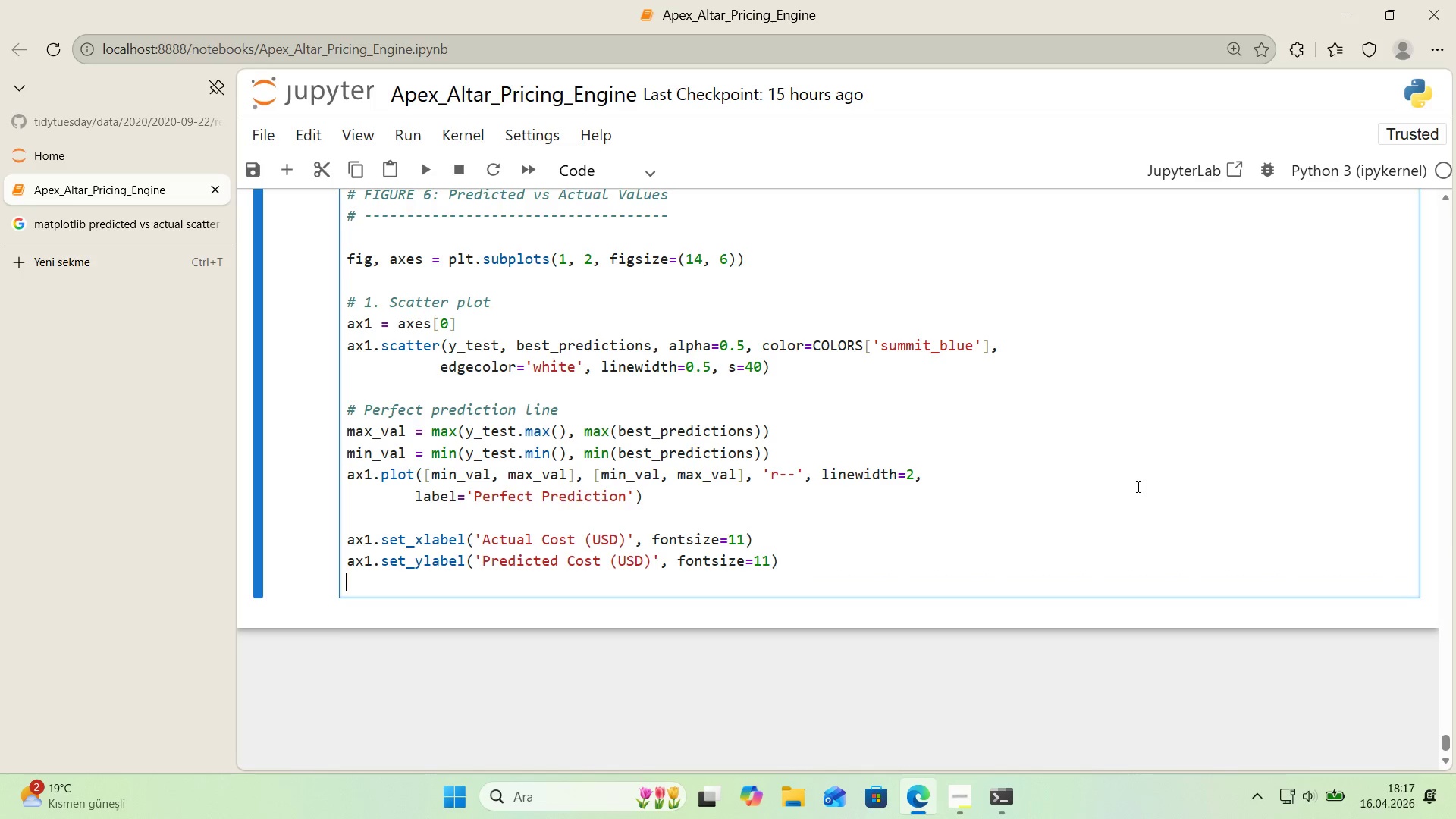 
type(ax1.set_t'tle*()
 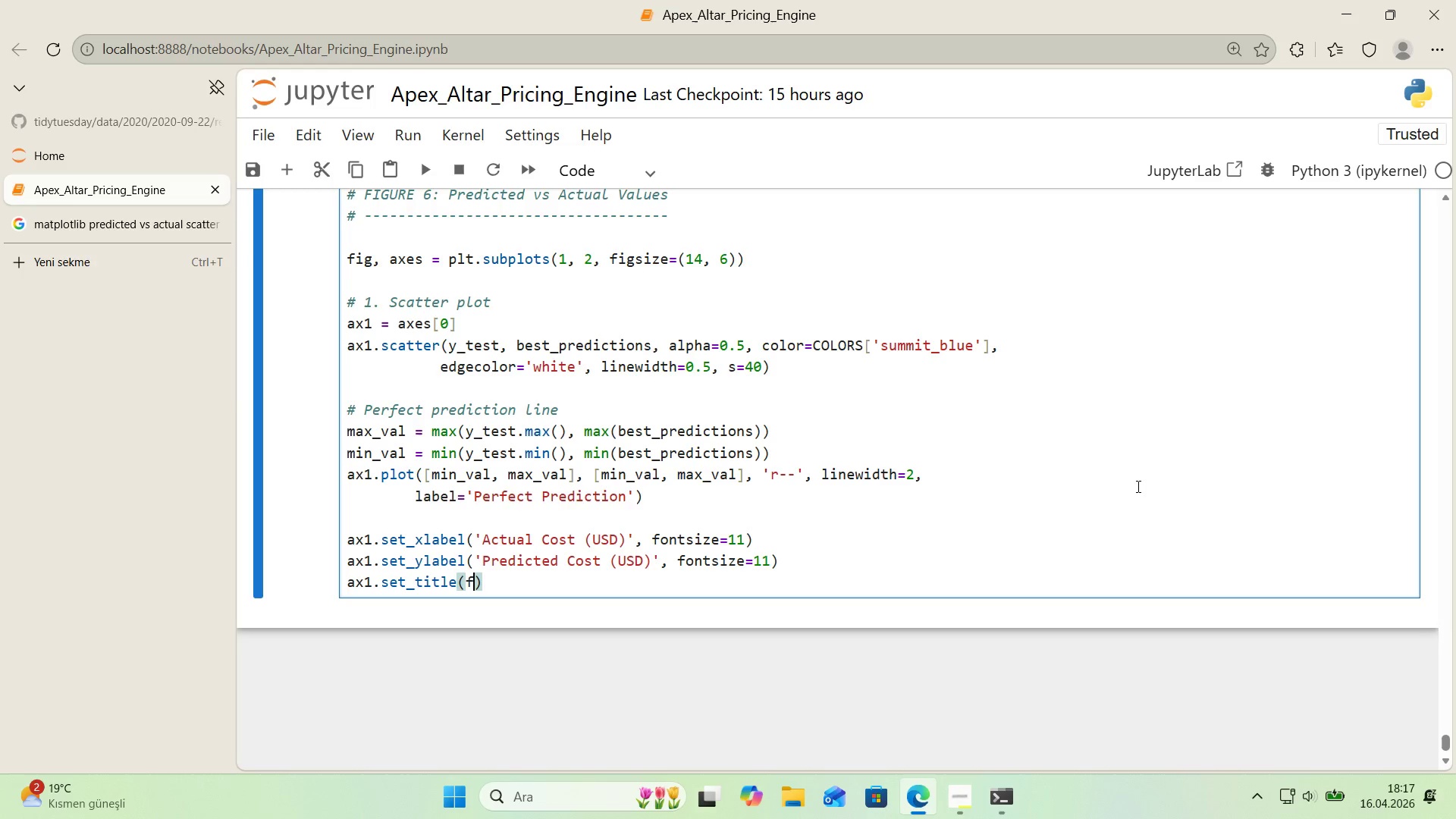 
 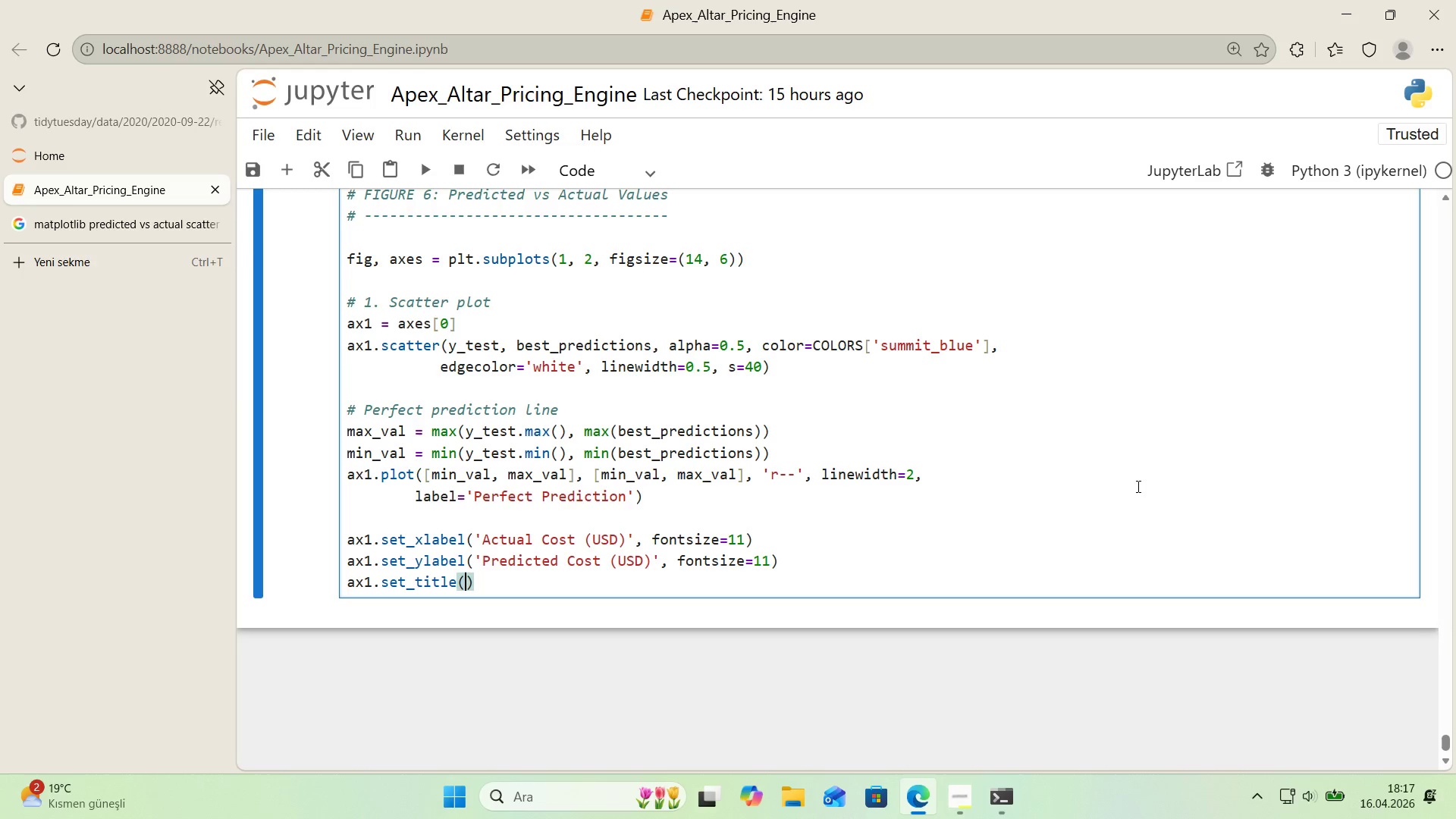 
key(ArrowLeft)
 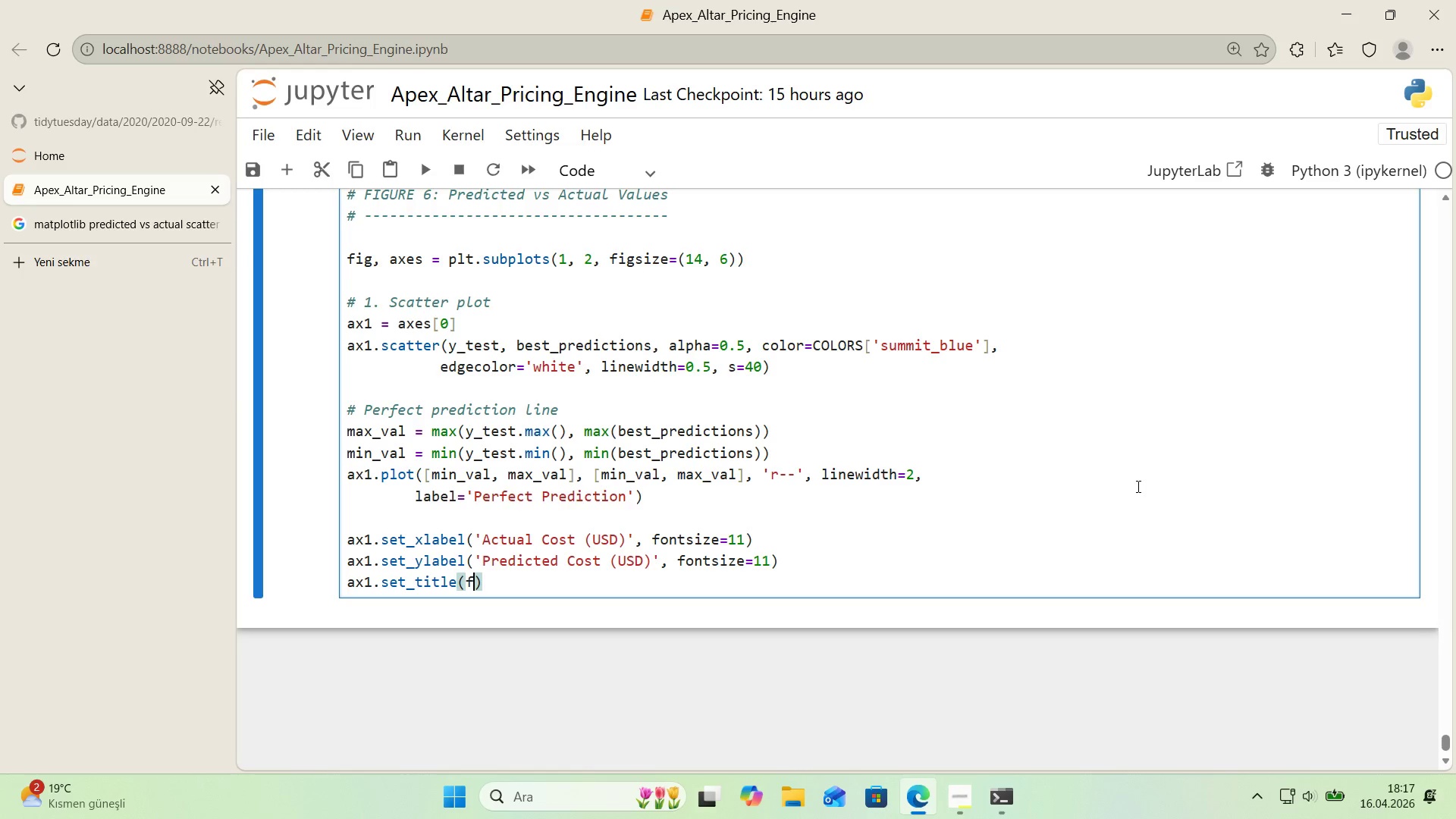 
type(f@@)
 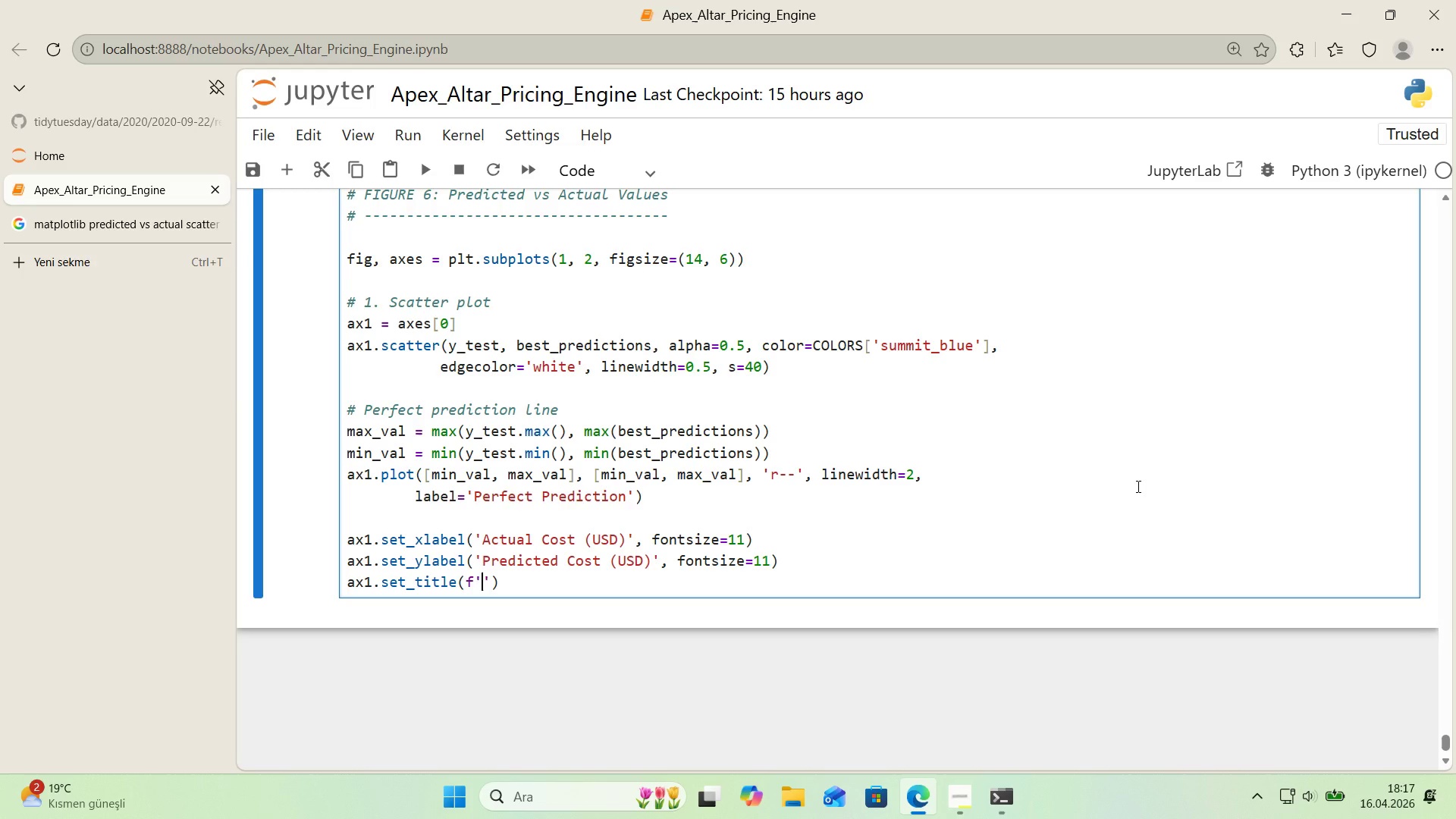 
 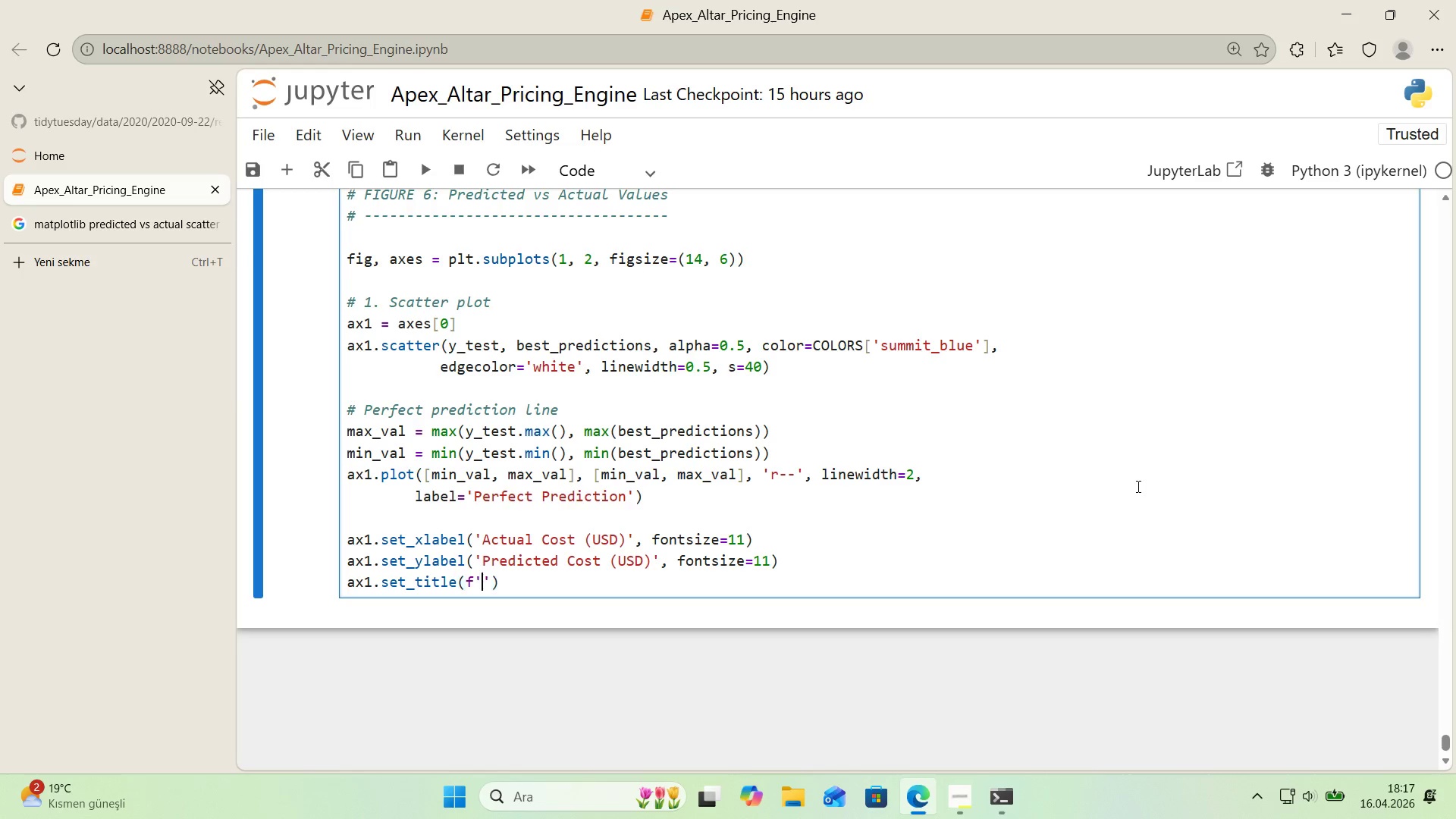 
key(ArrowLeft)
 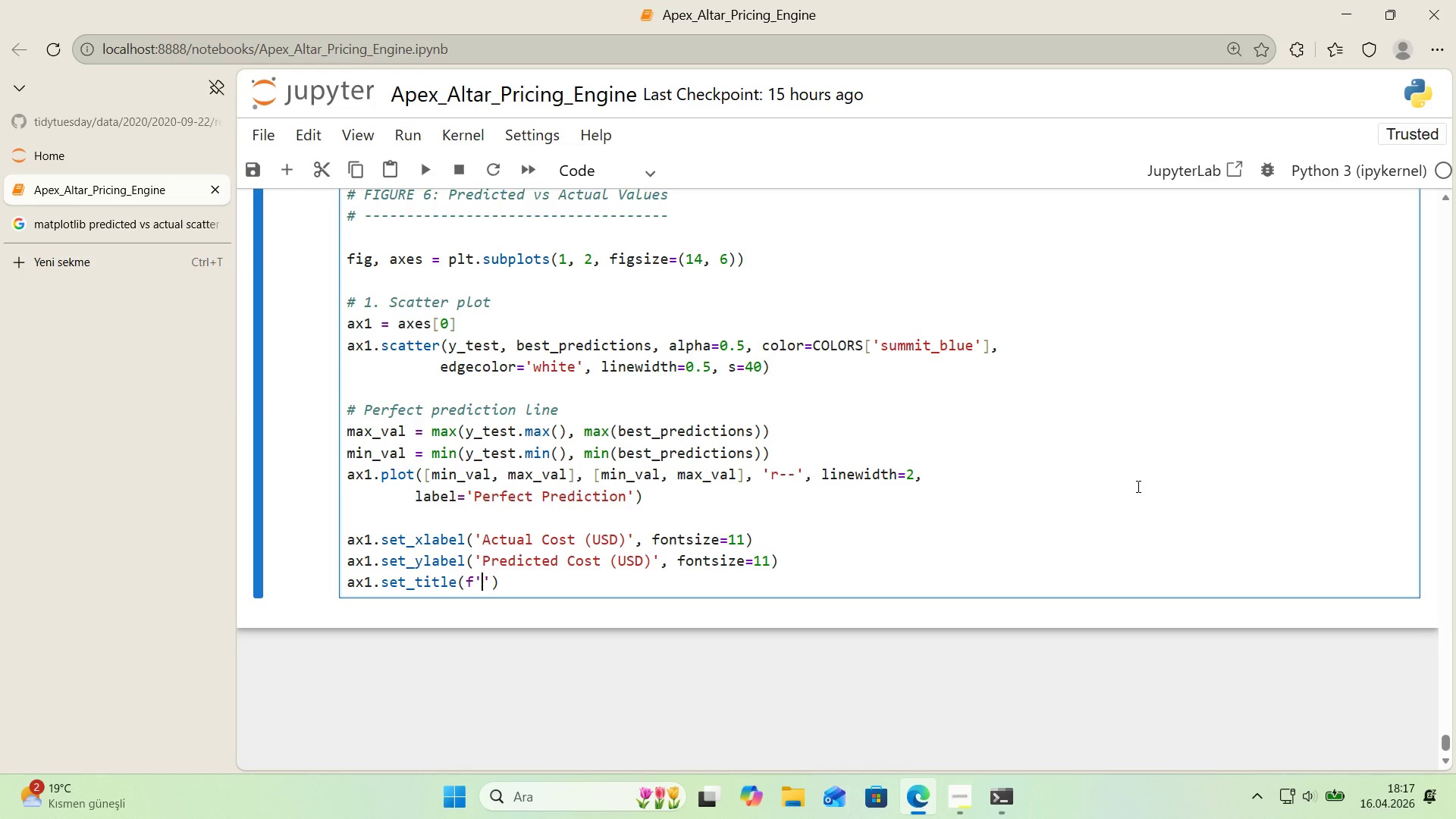 
type(Pred'cted vs Actual> )
 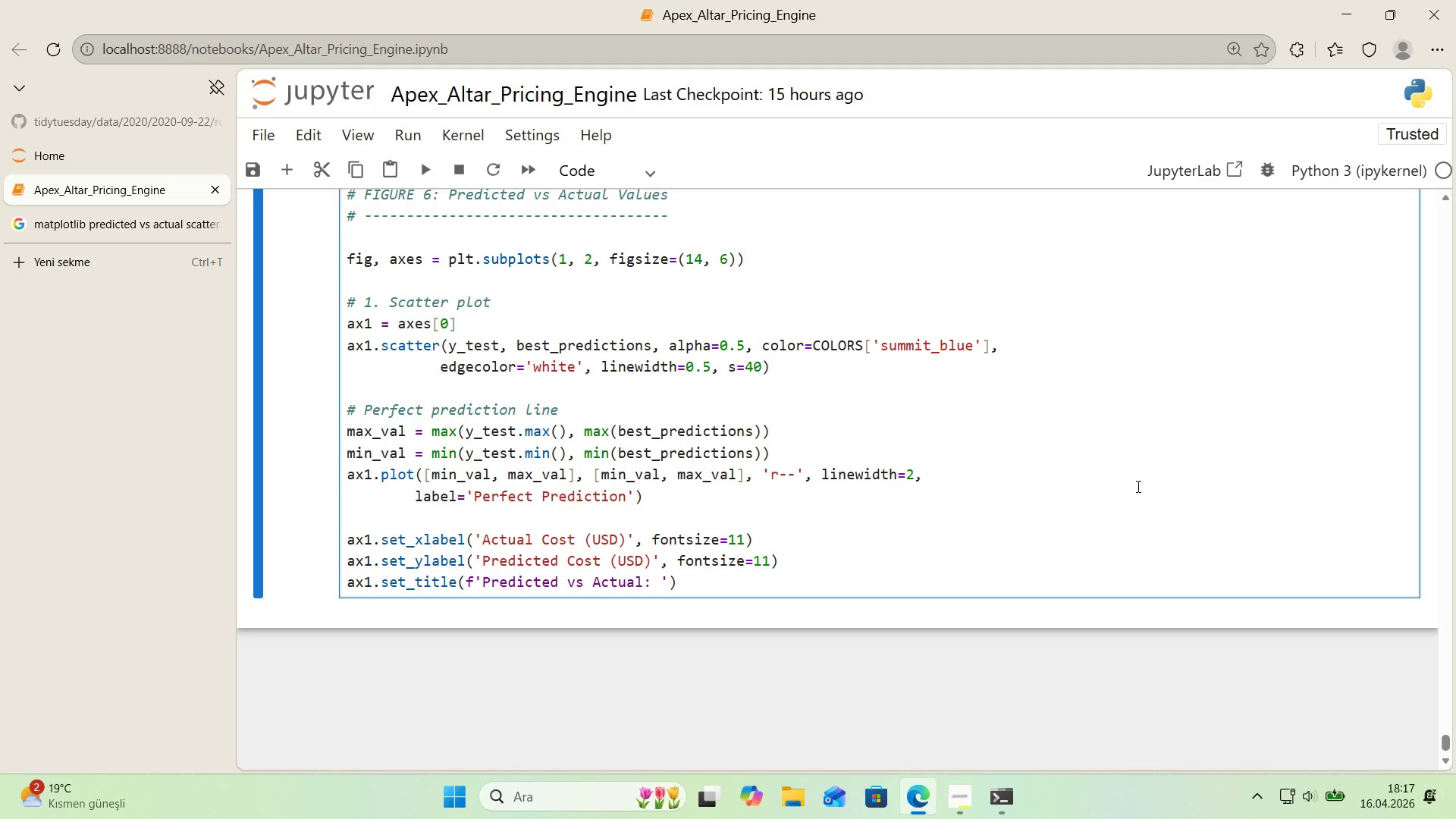 
key(Alt+Control+7)
 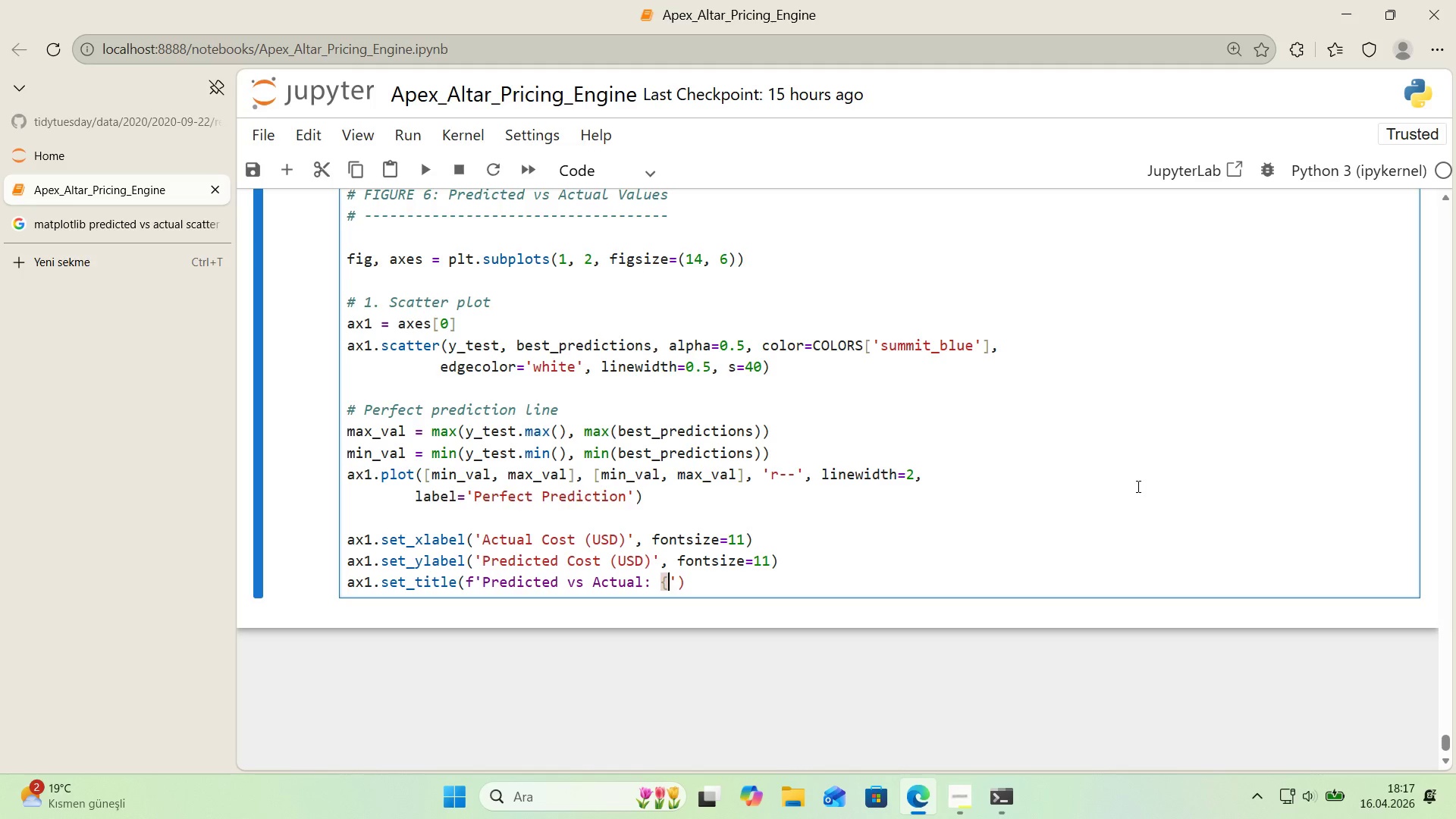 
key(Alt+Control+0)
 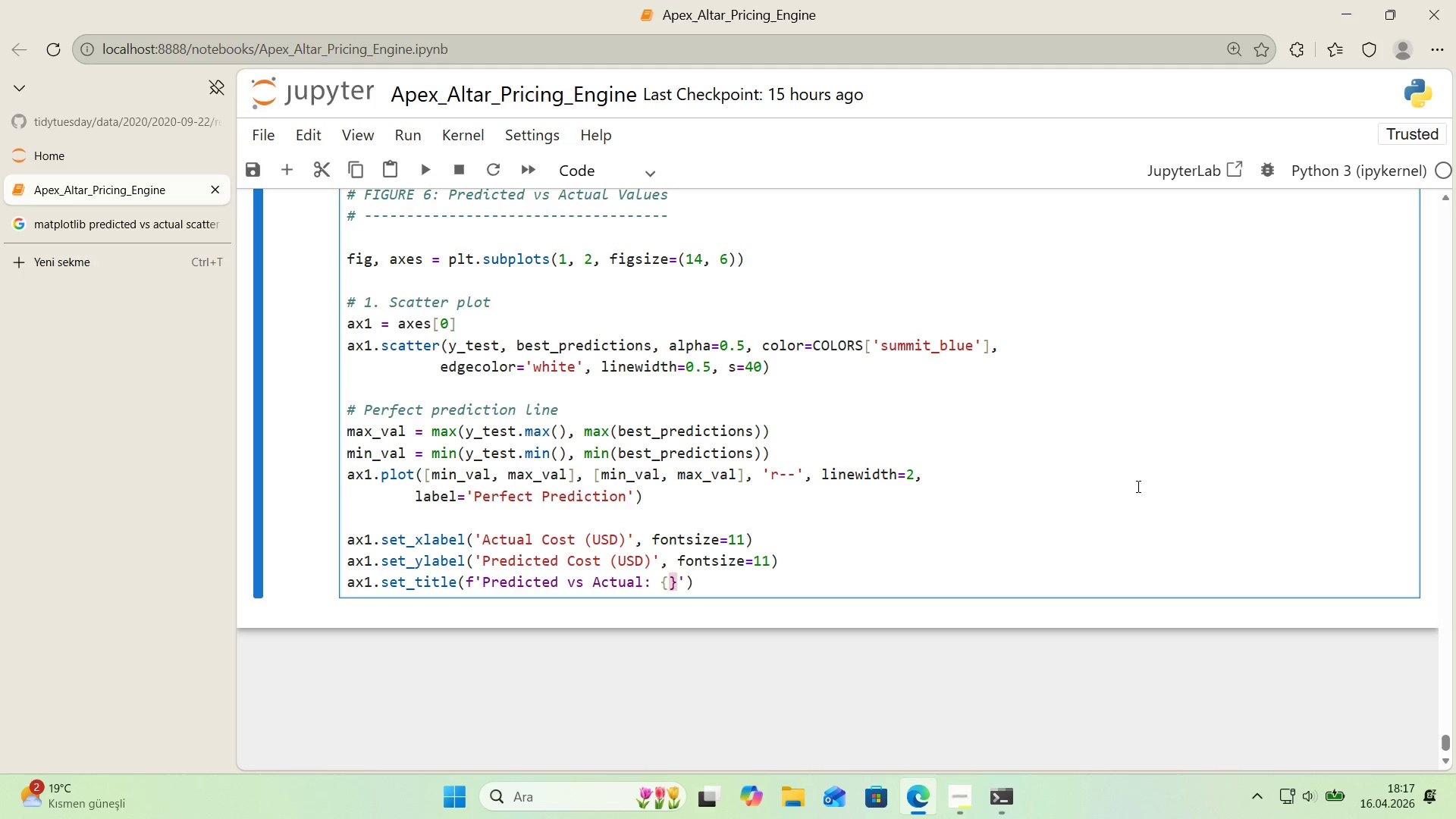 
key(ArrowLeft)
 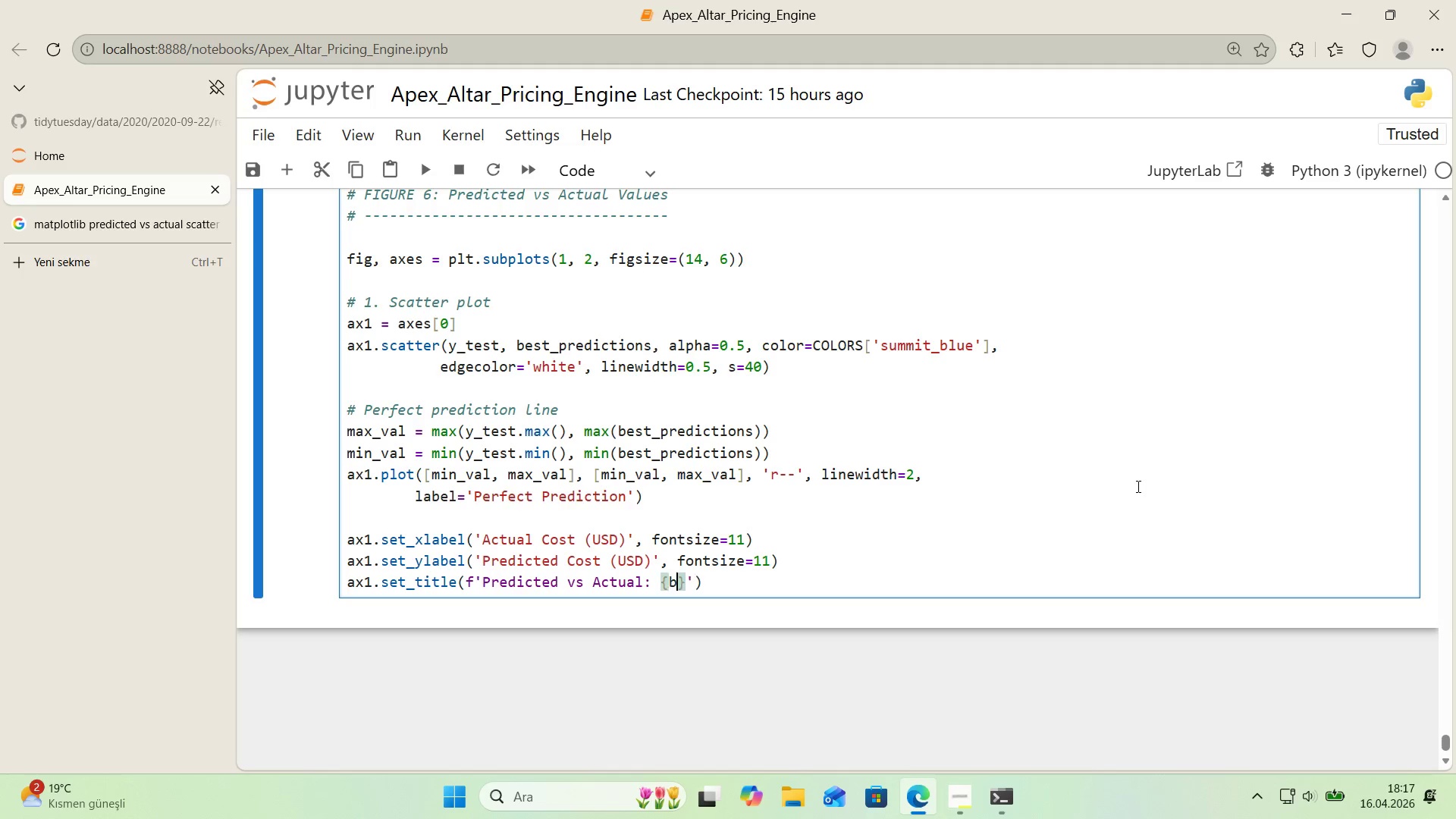 
type(best_moddel_)
 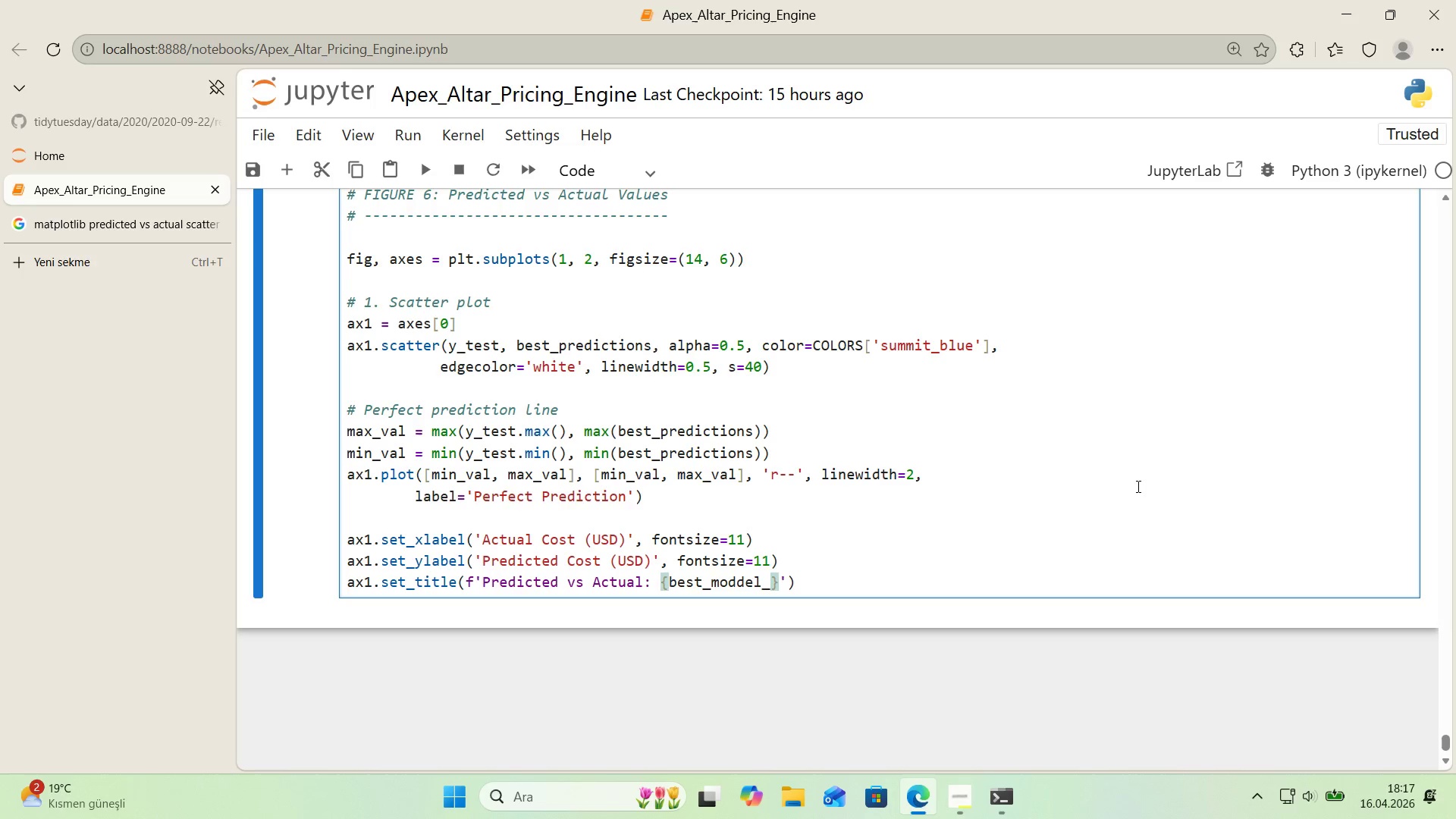 
key(Control+ControlRight)
 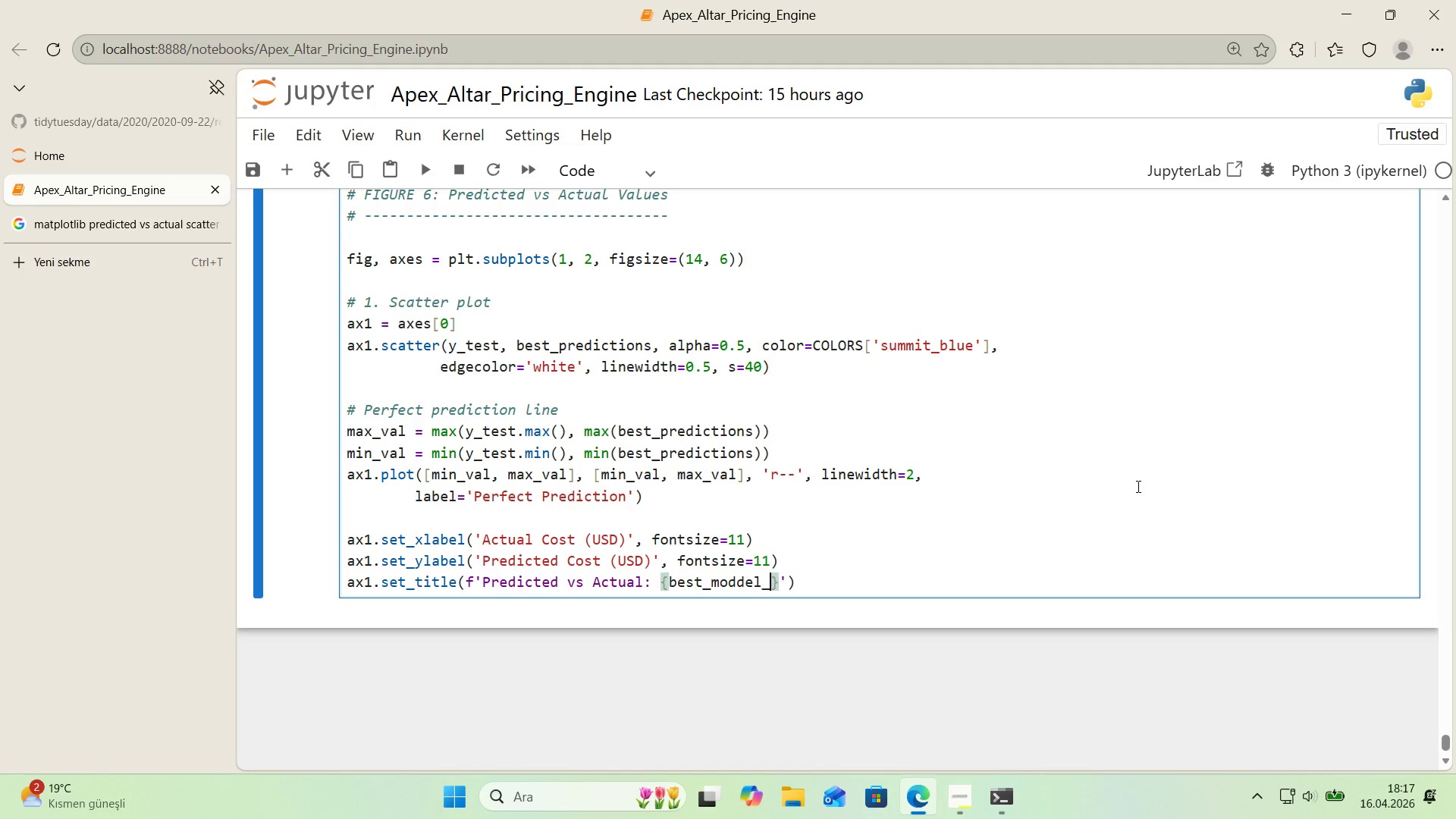 
key(Control+ControlRight)
 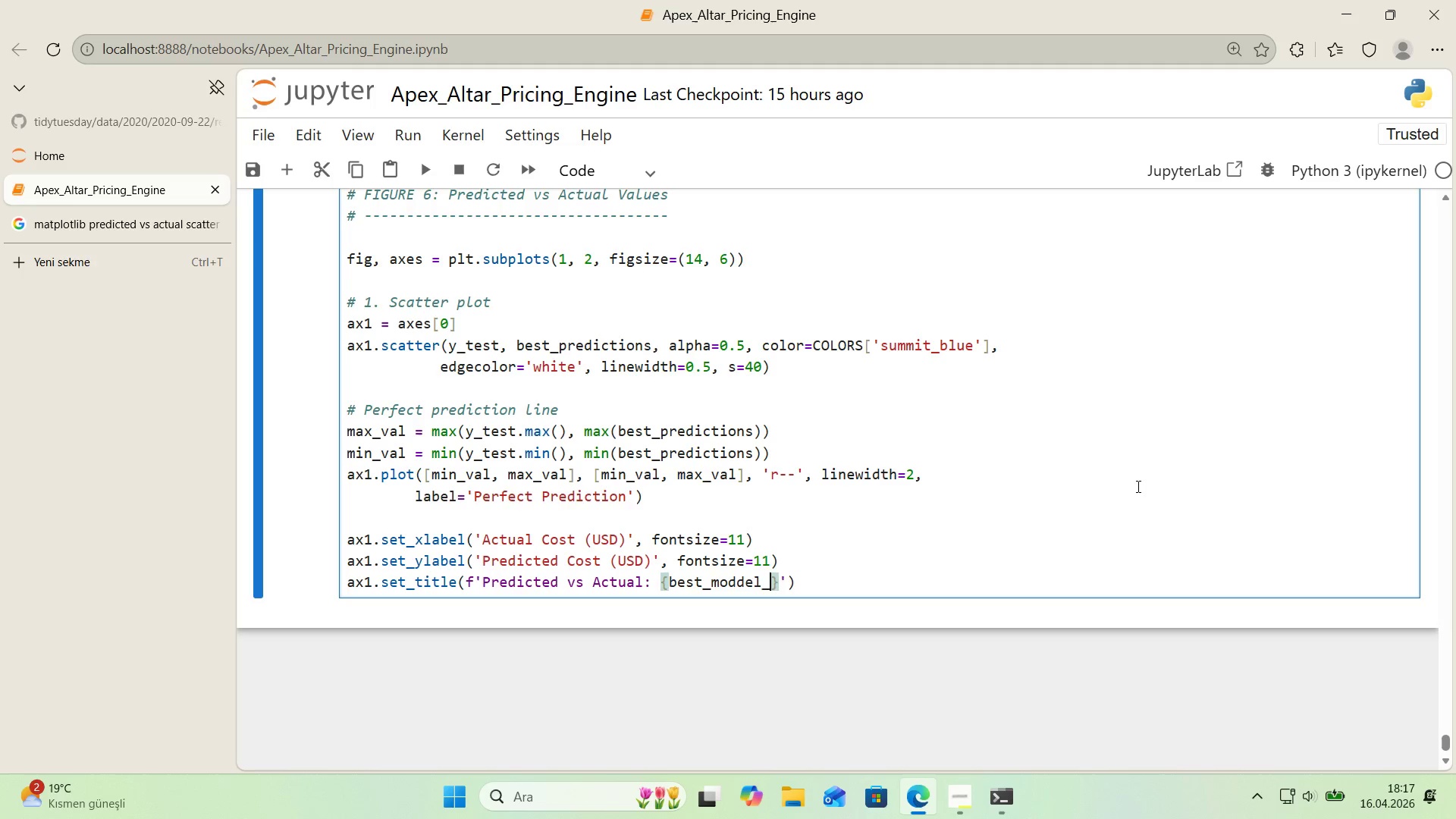 
key(Control+ControlRight)
 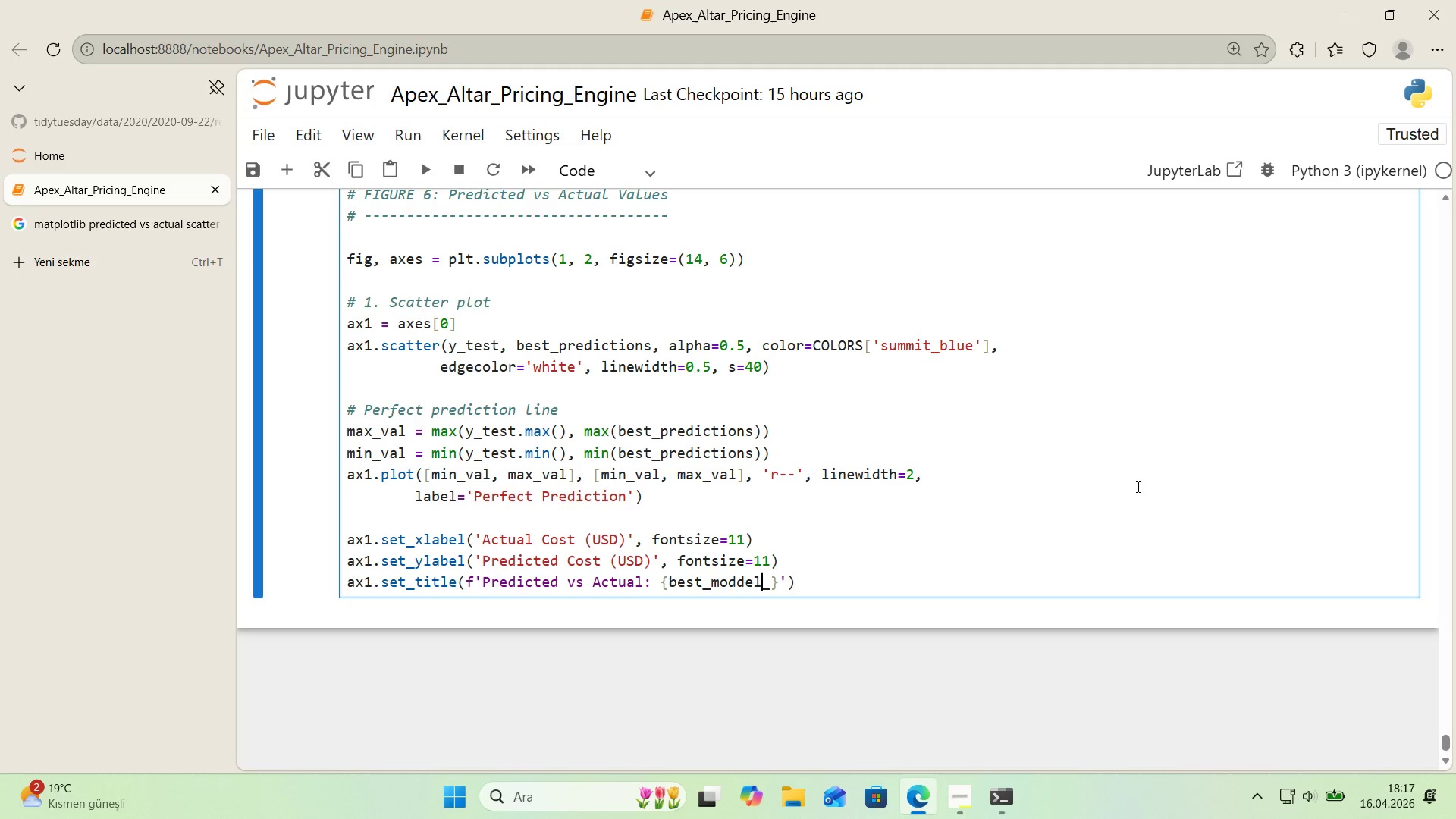 
key(ArrowLeft)
 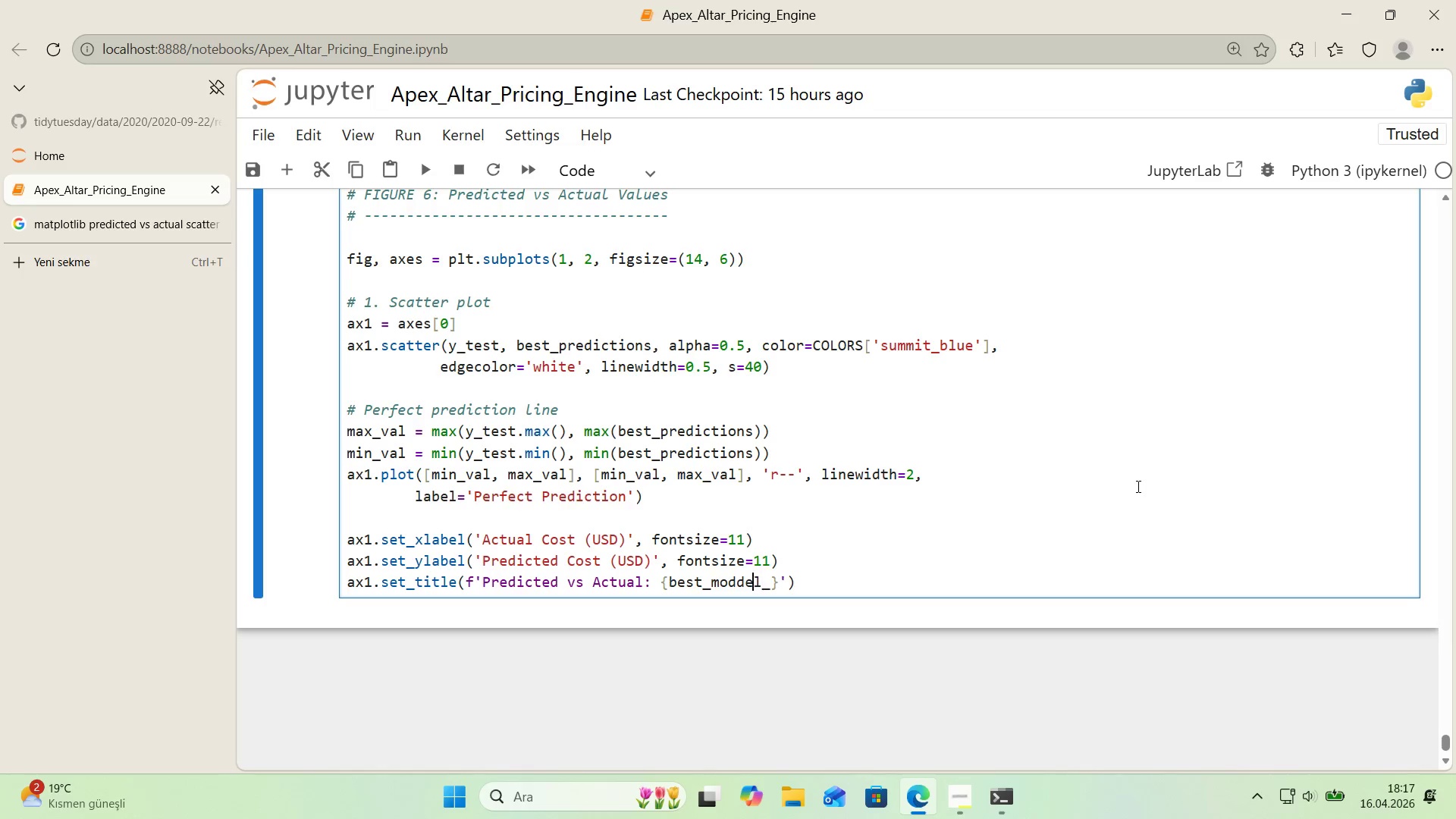 
key(ArrowLeft)
 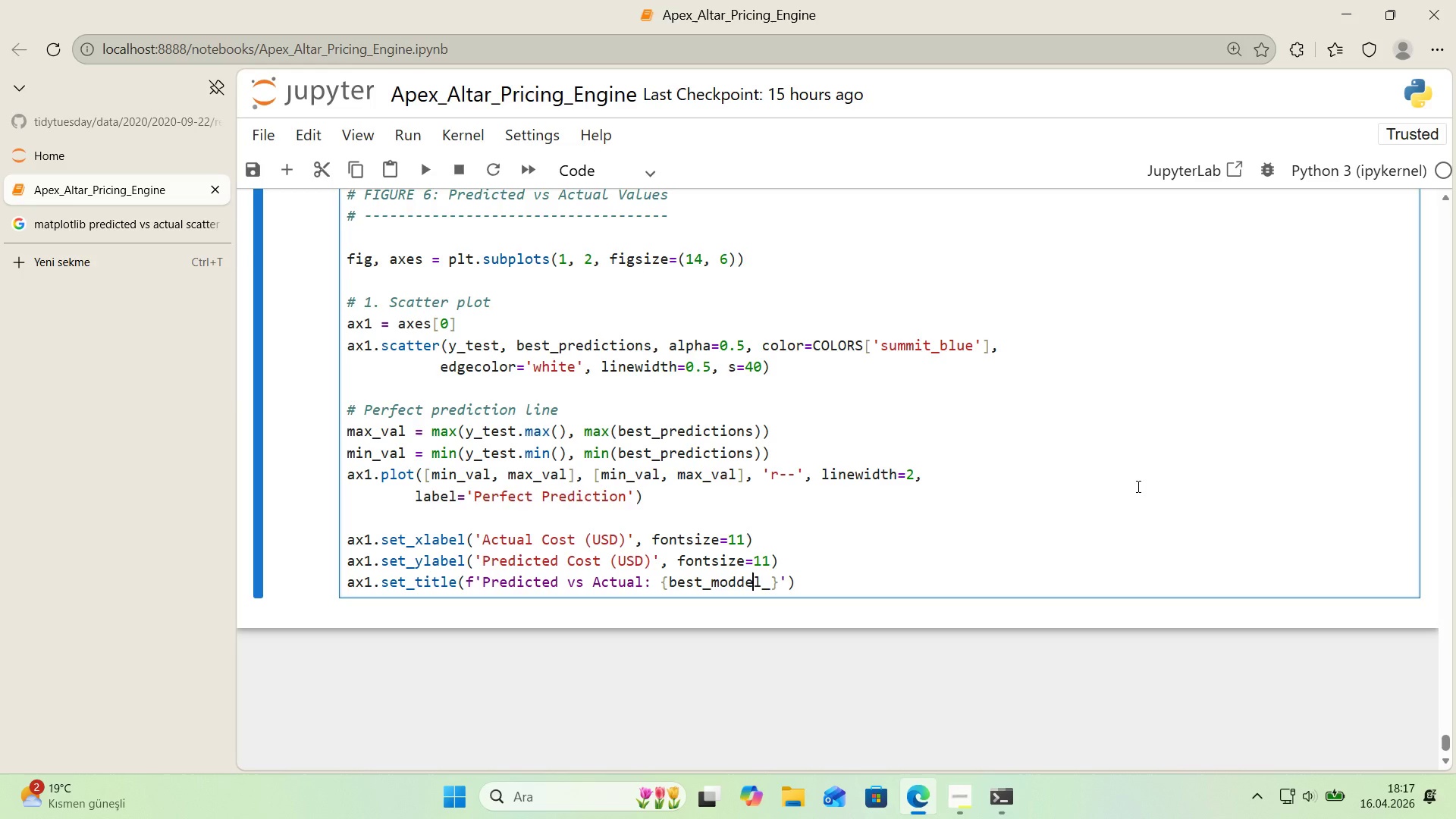 
key(ArrowLeft)
 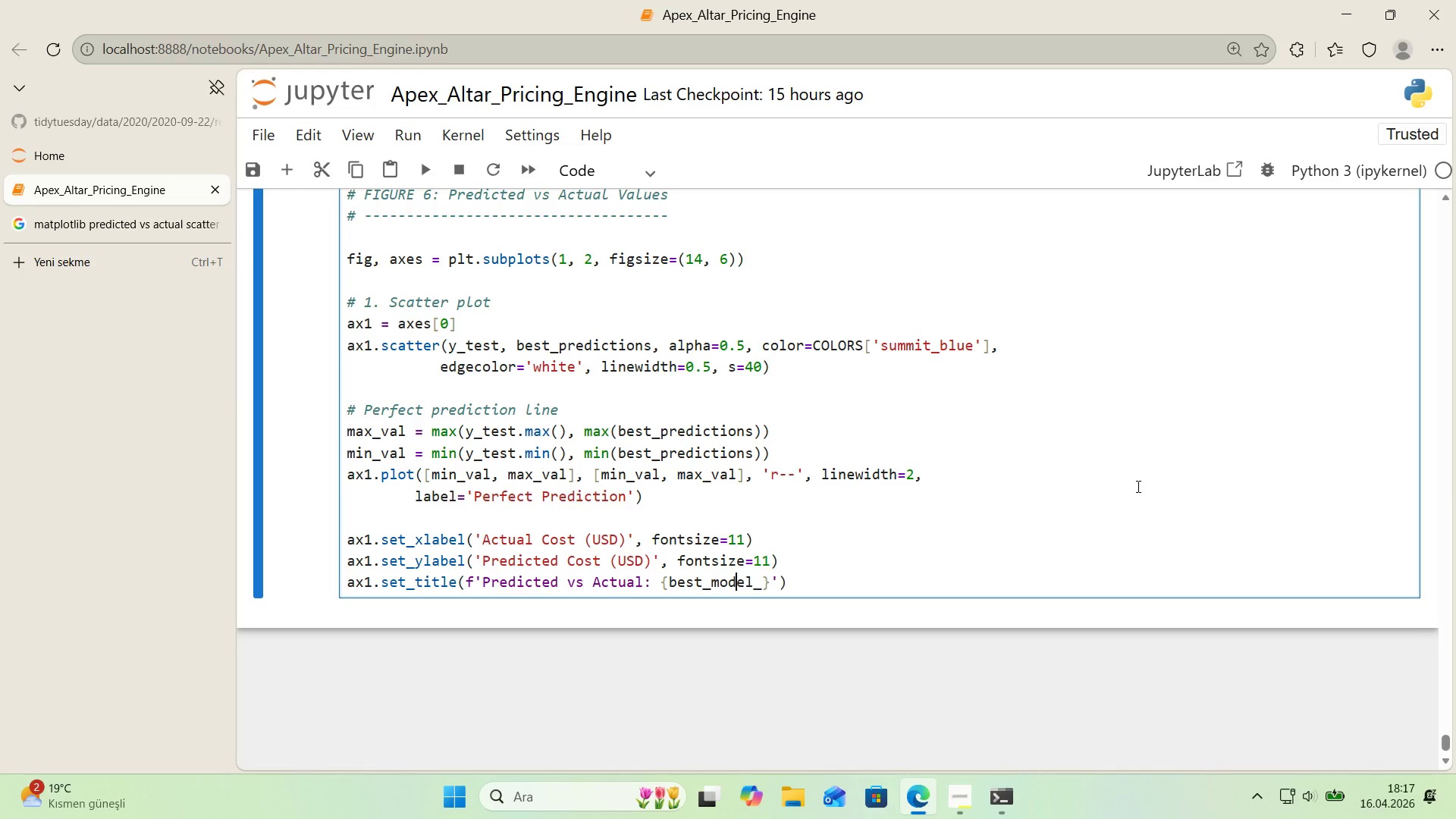 
key(Backspace)
 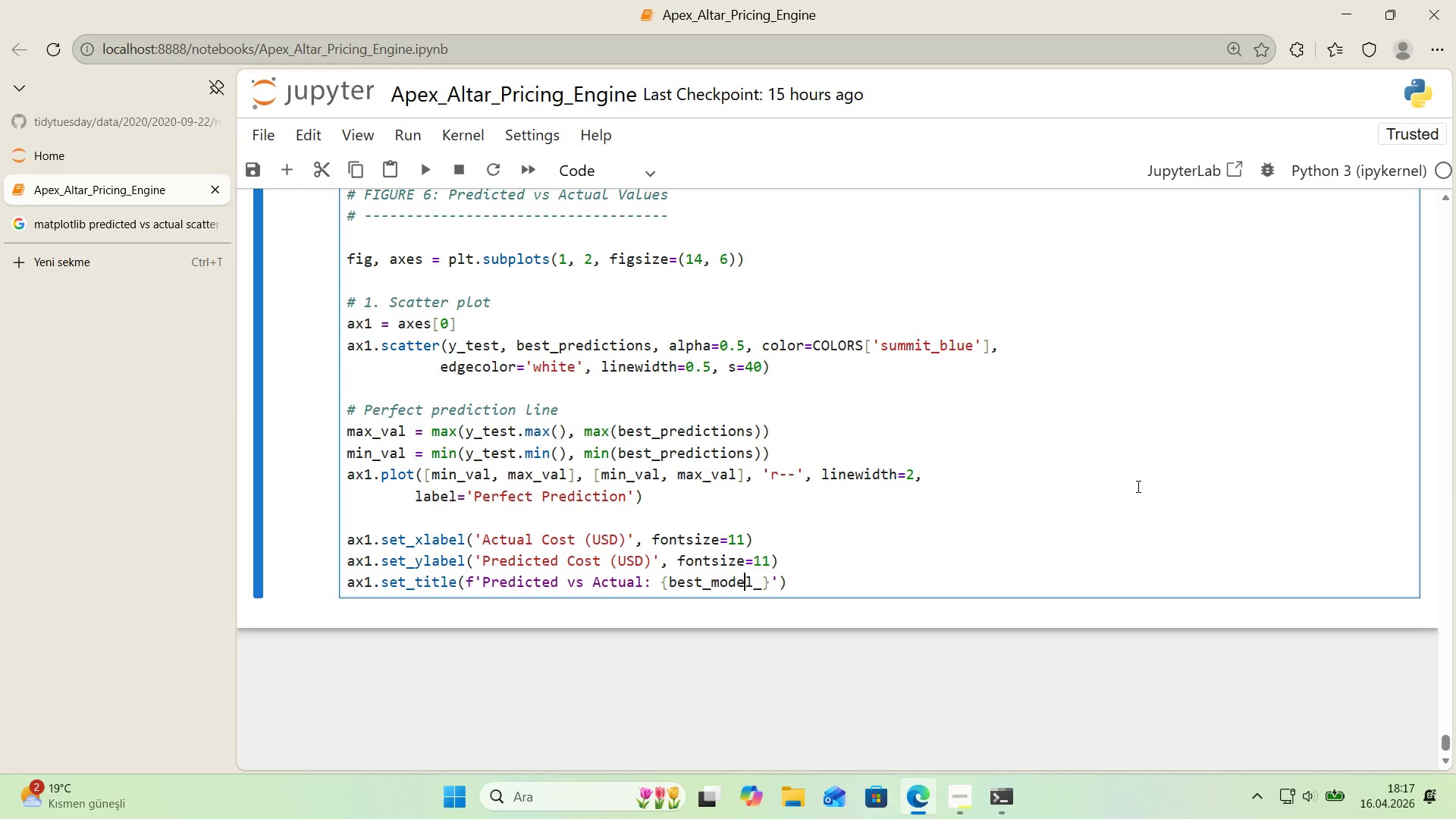 
key(ArrowRight)
 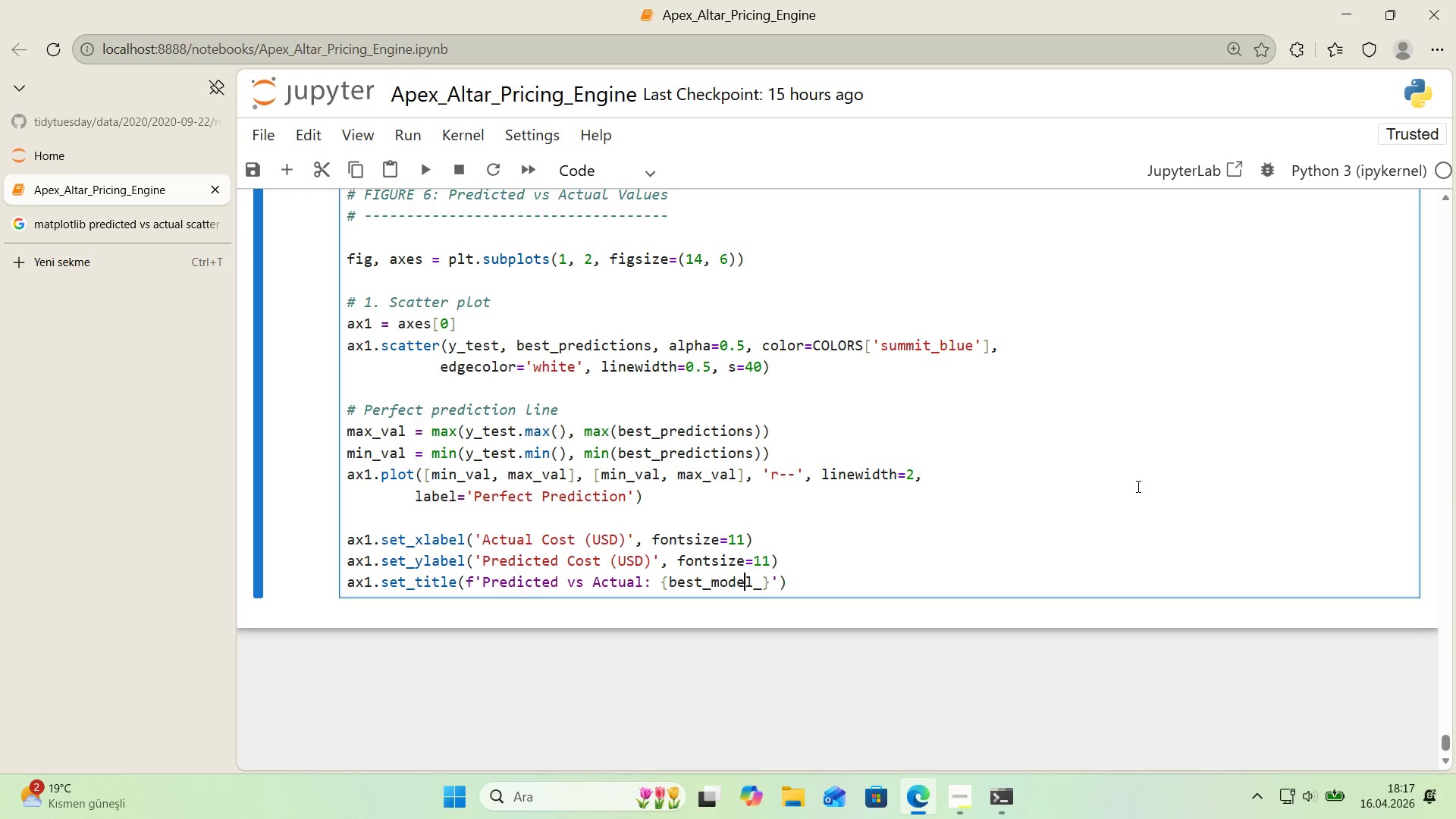 
key(ArrowRight)
 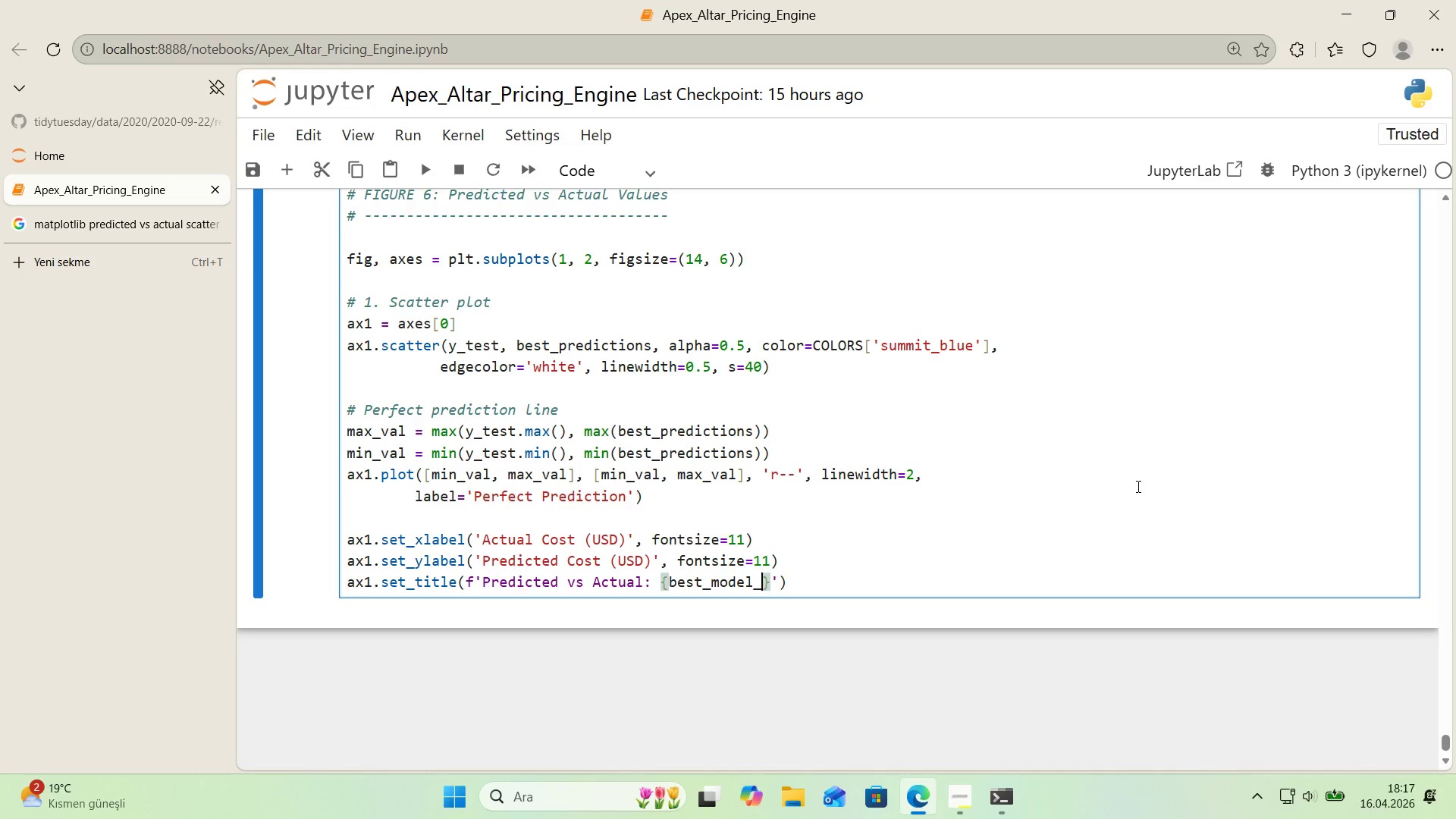 
key(ArrowRight)
 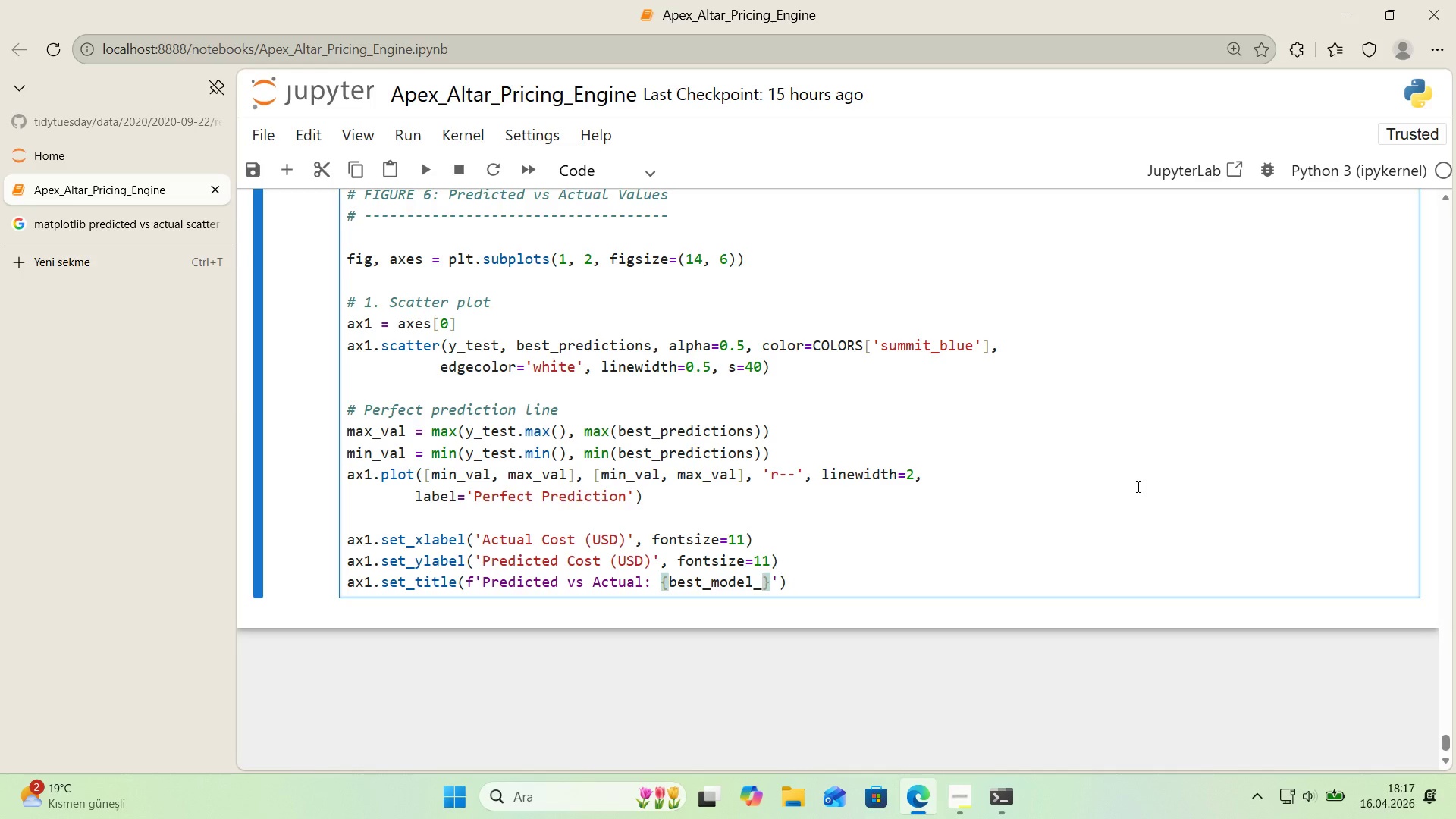 
type(name)
 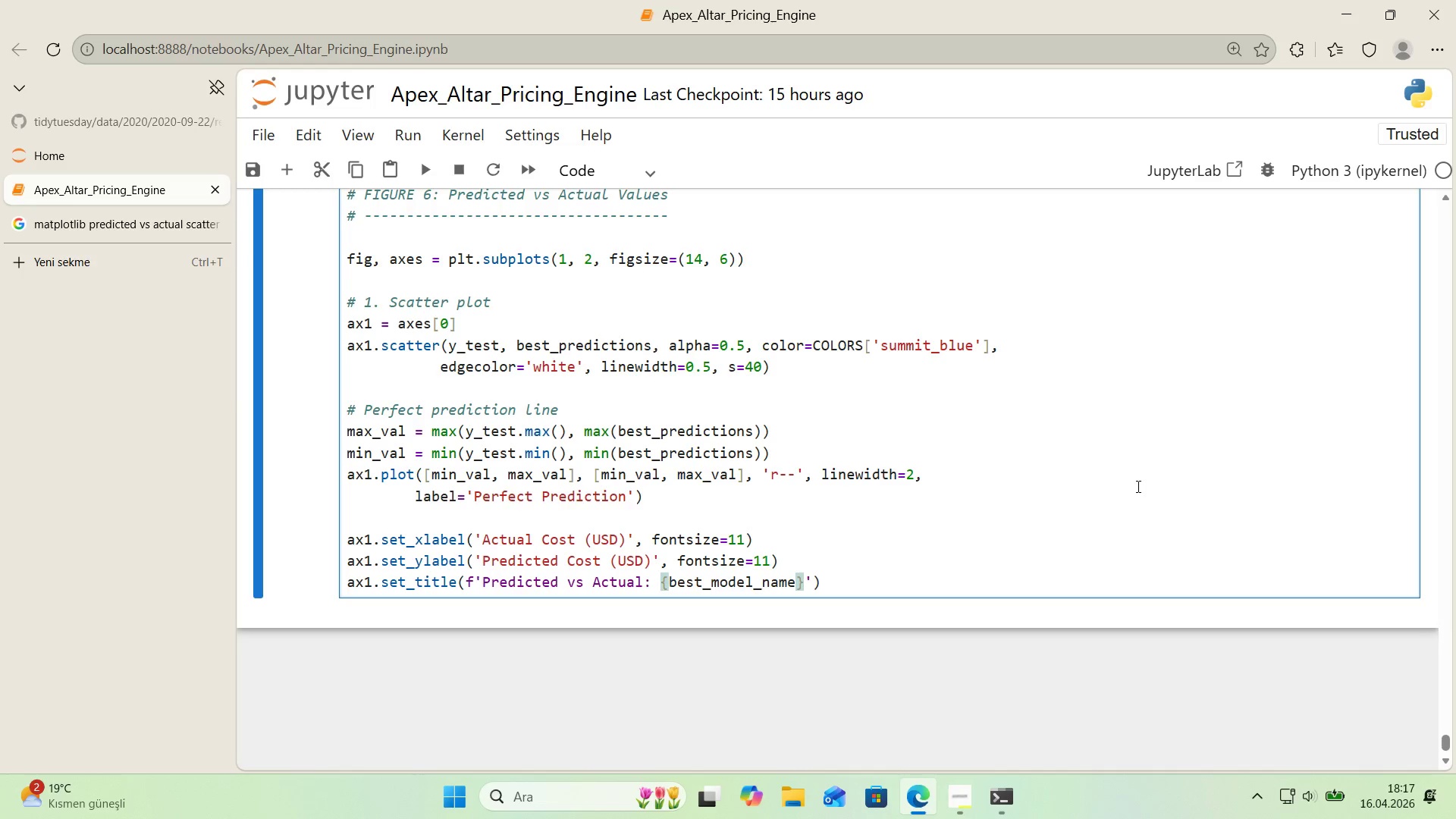 
key(ArrowRight)
 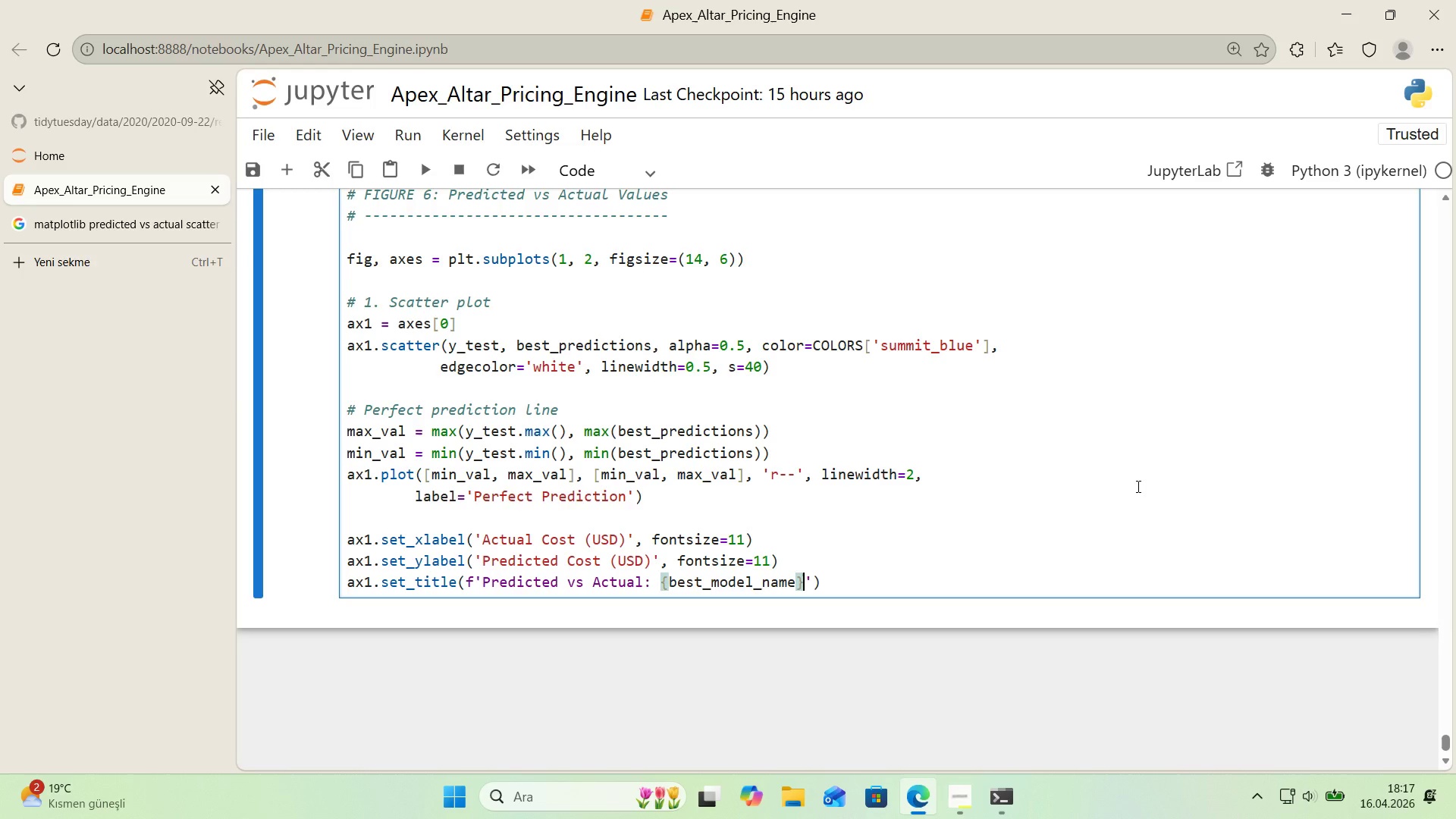 
key(Control+ControlLeft)
 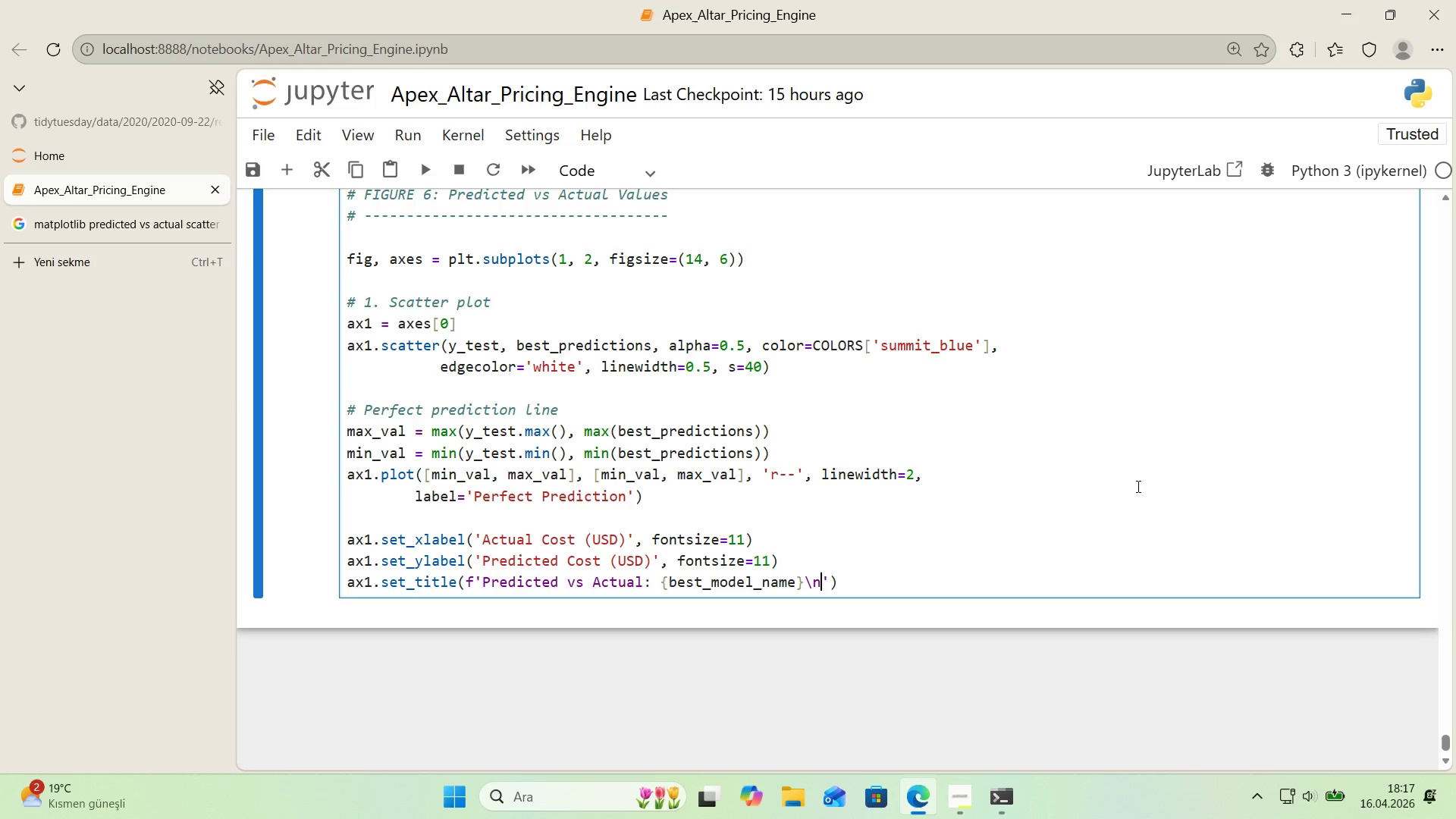 
key(Alt+Control+AltRight)
 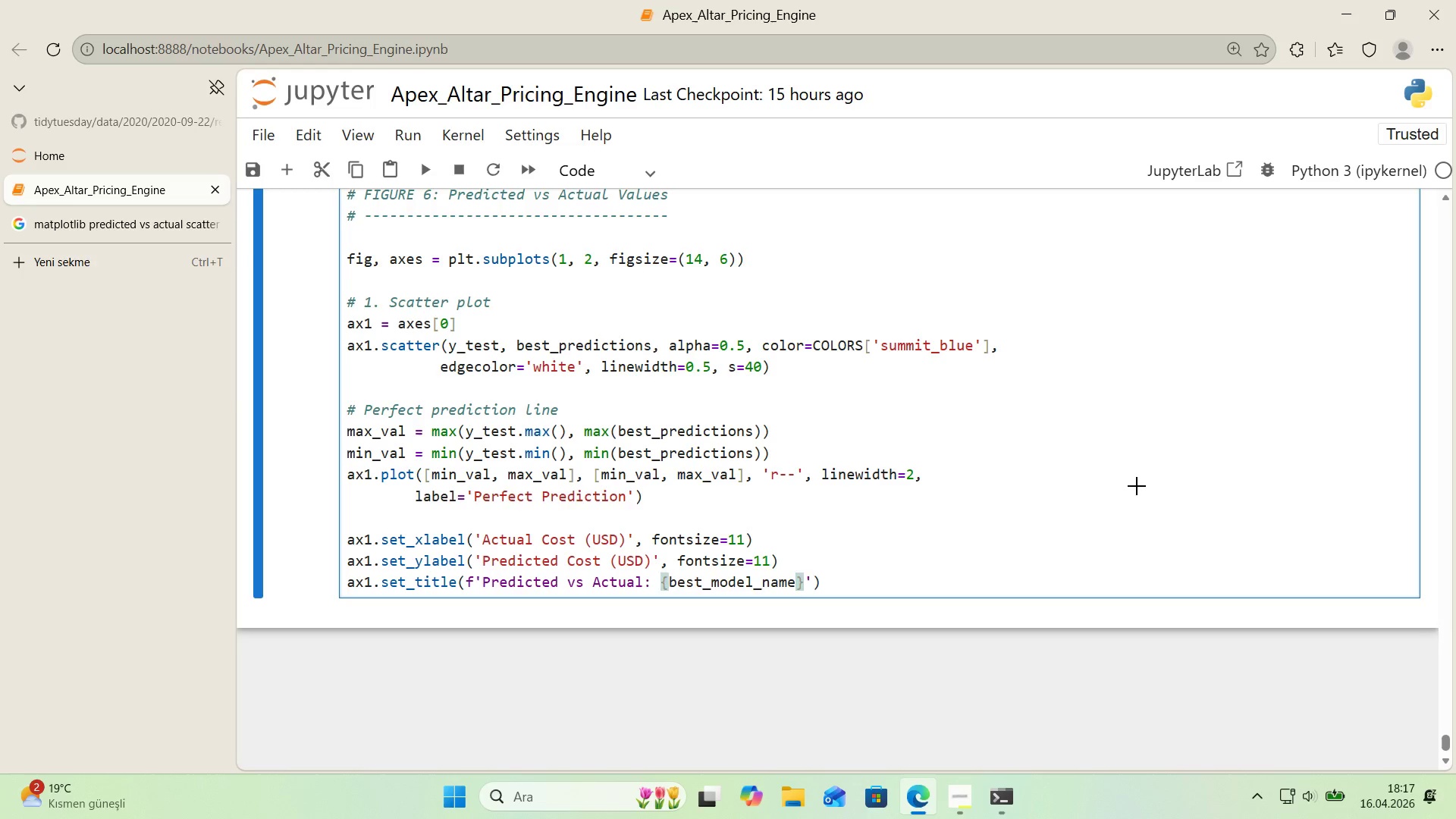 
key(Alt+Control+IntlYen)
 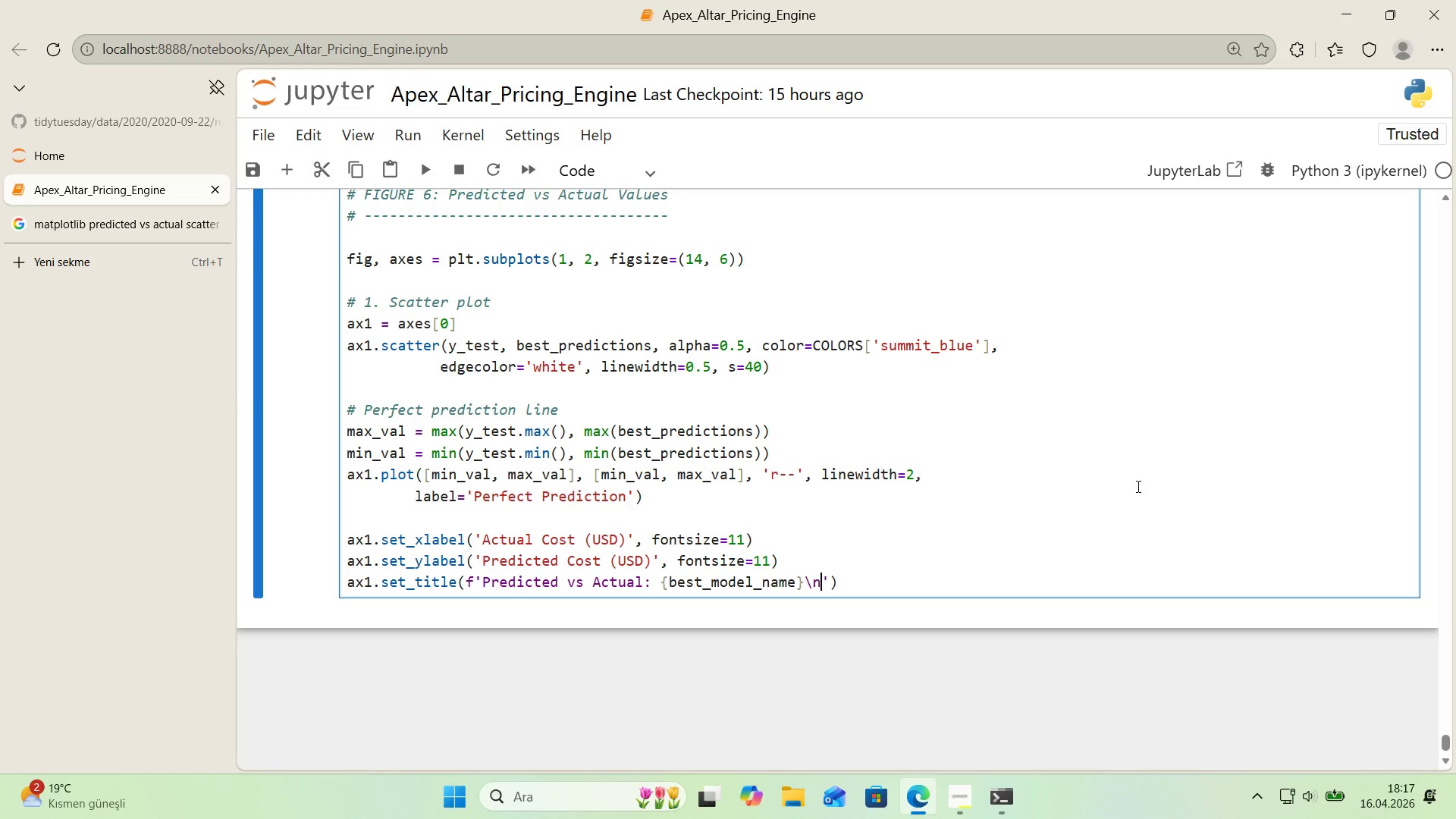 
key(N)
 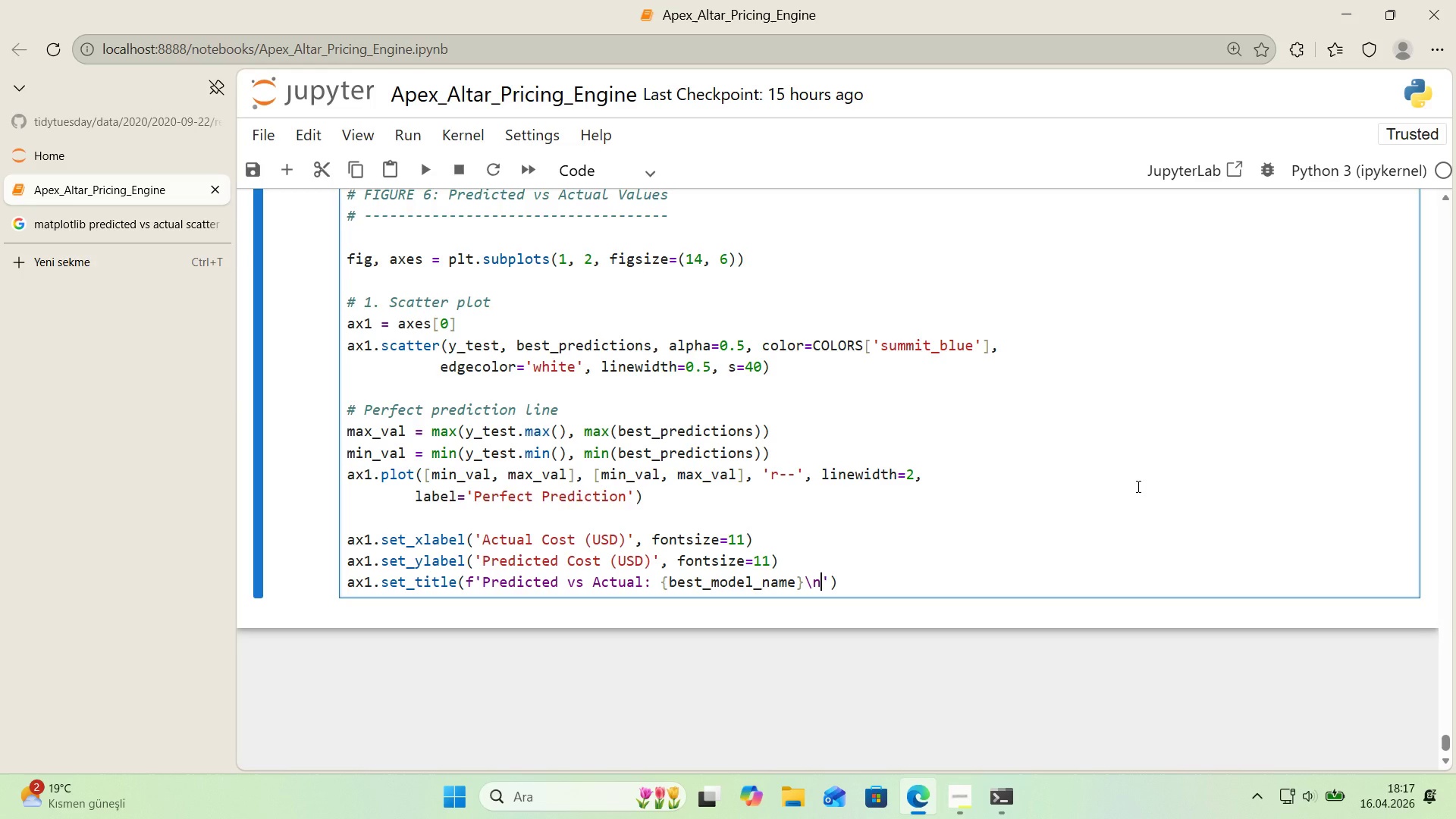 
key(CapsLock)
 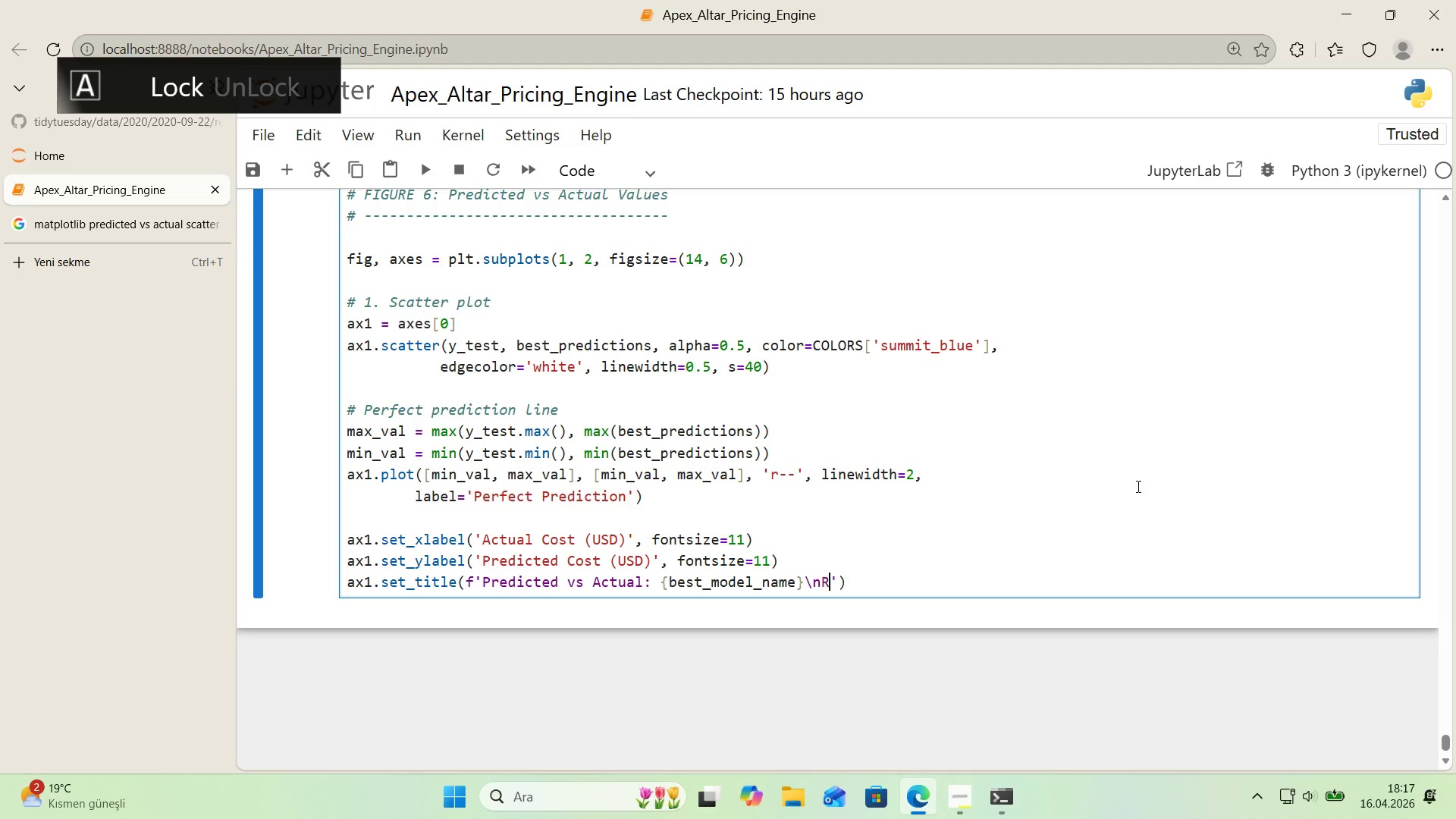 
key(R)
 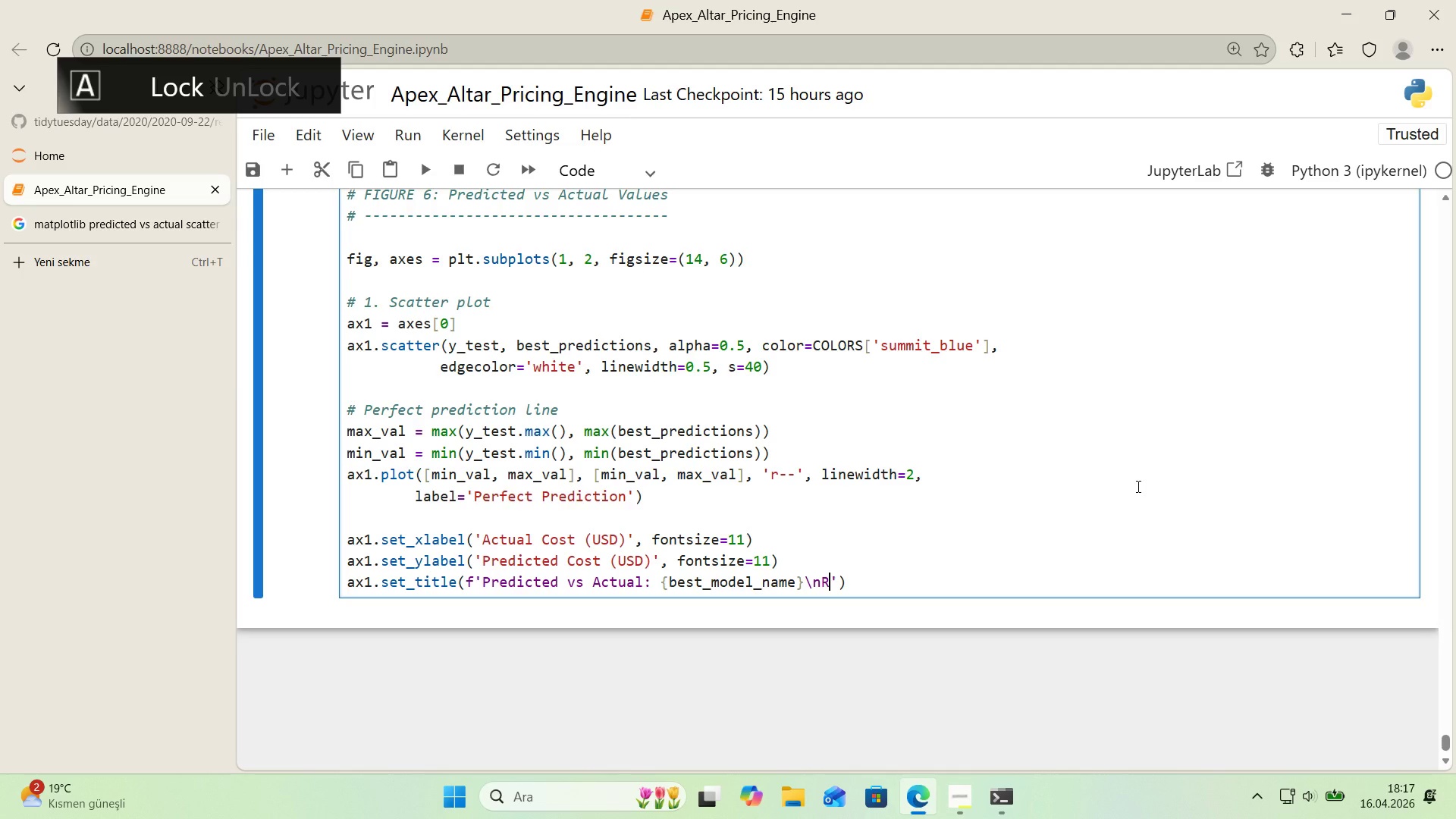 
key(CapsLock)
 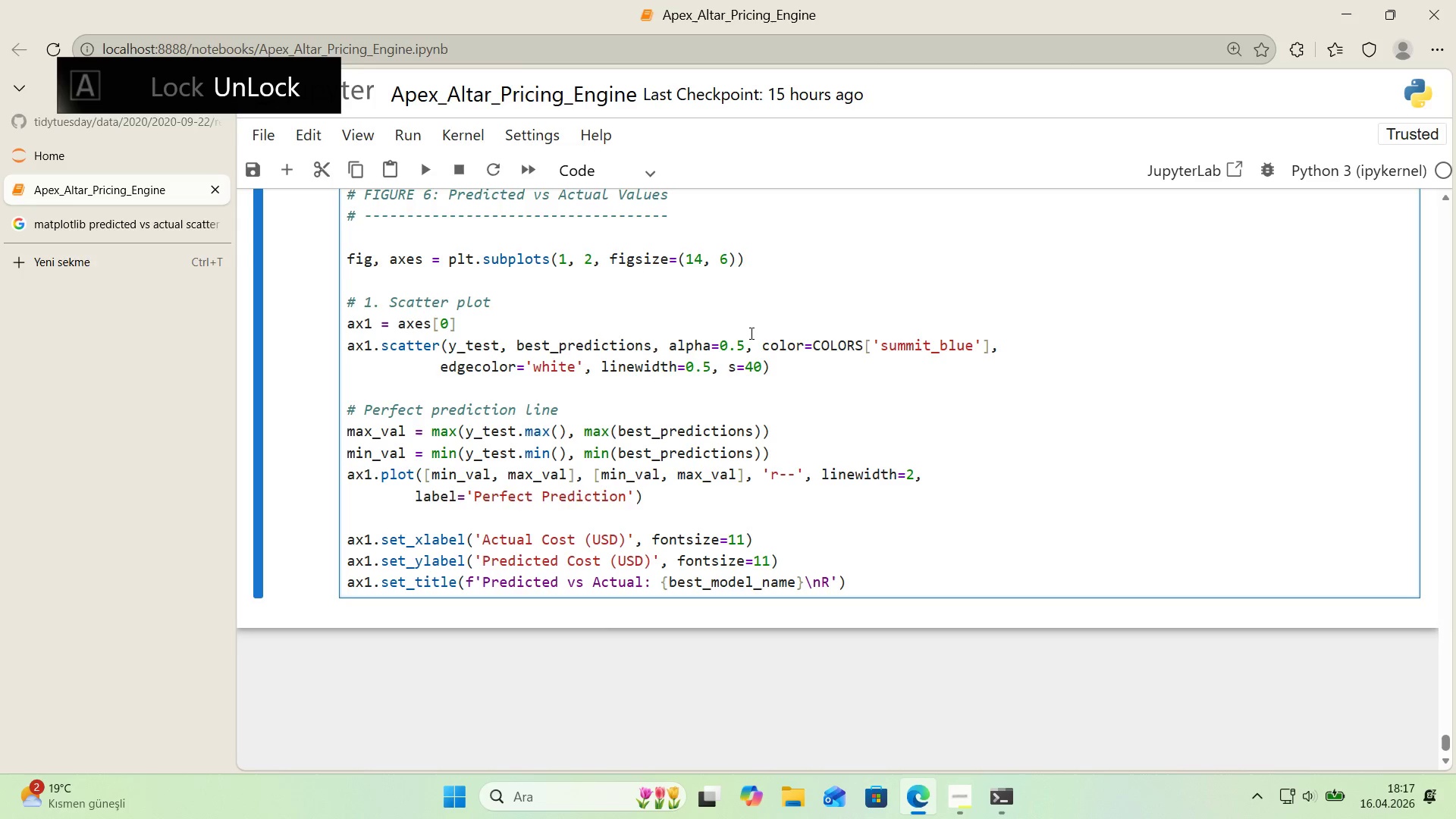 
scroll: coordinate [643, 318], scroll_direction: up, amount: 2.0
 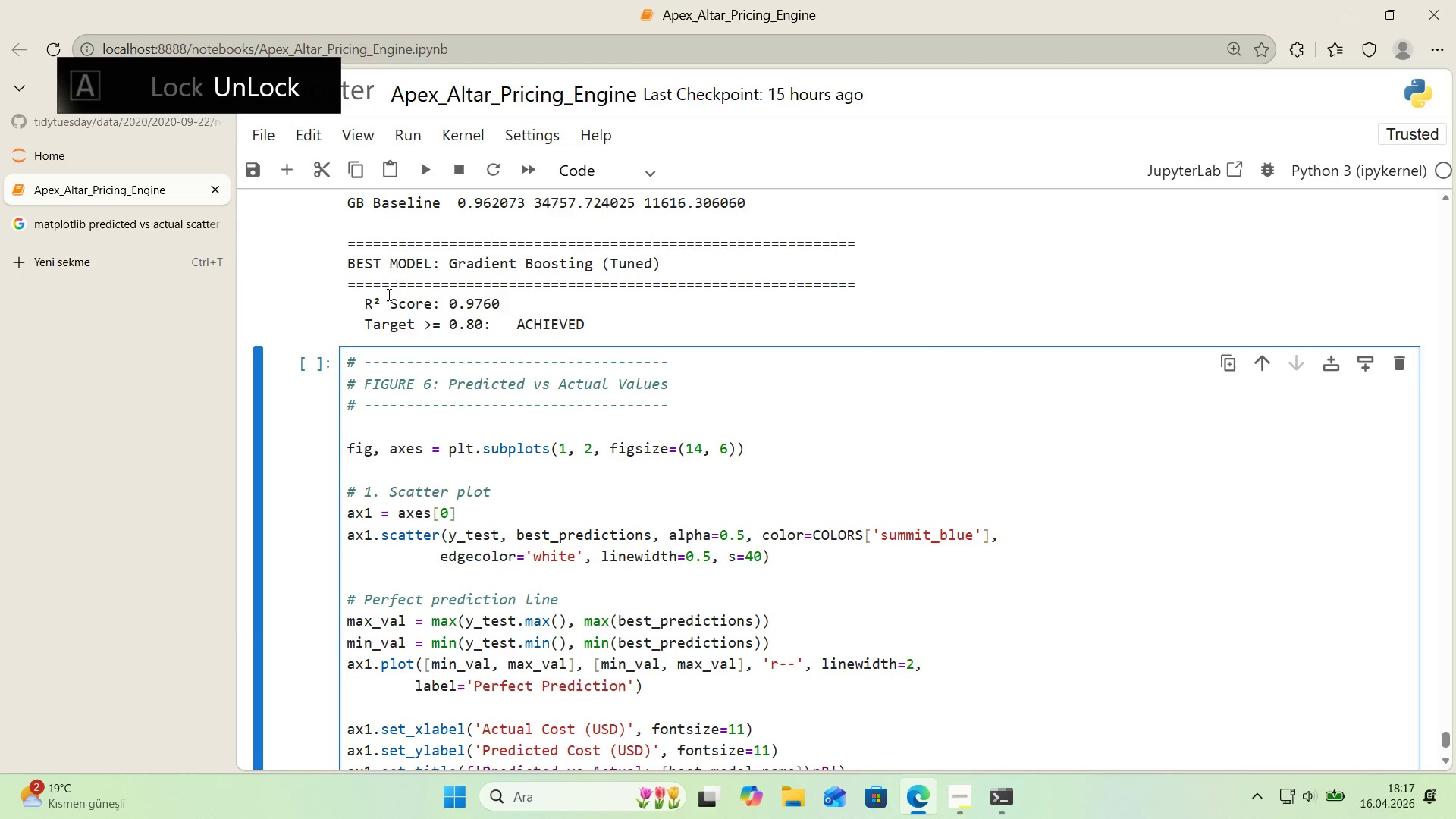 
left_click_drag(start_coordinate=[379, 300], to_coordinate=[375, 301])
 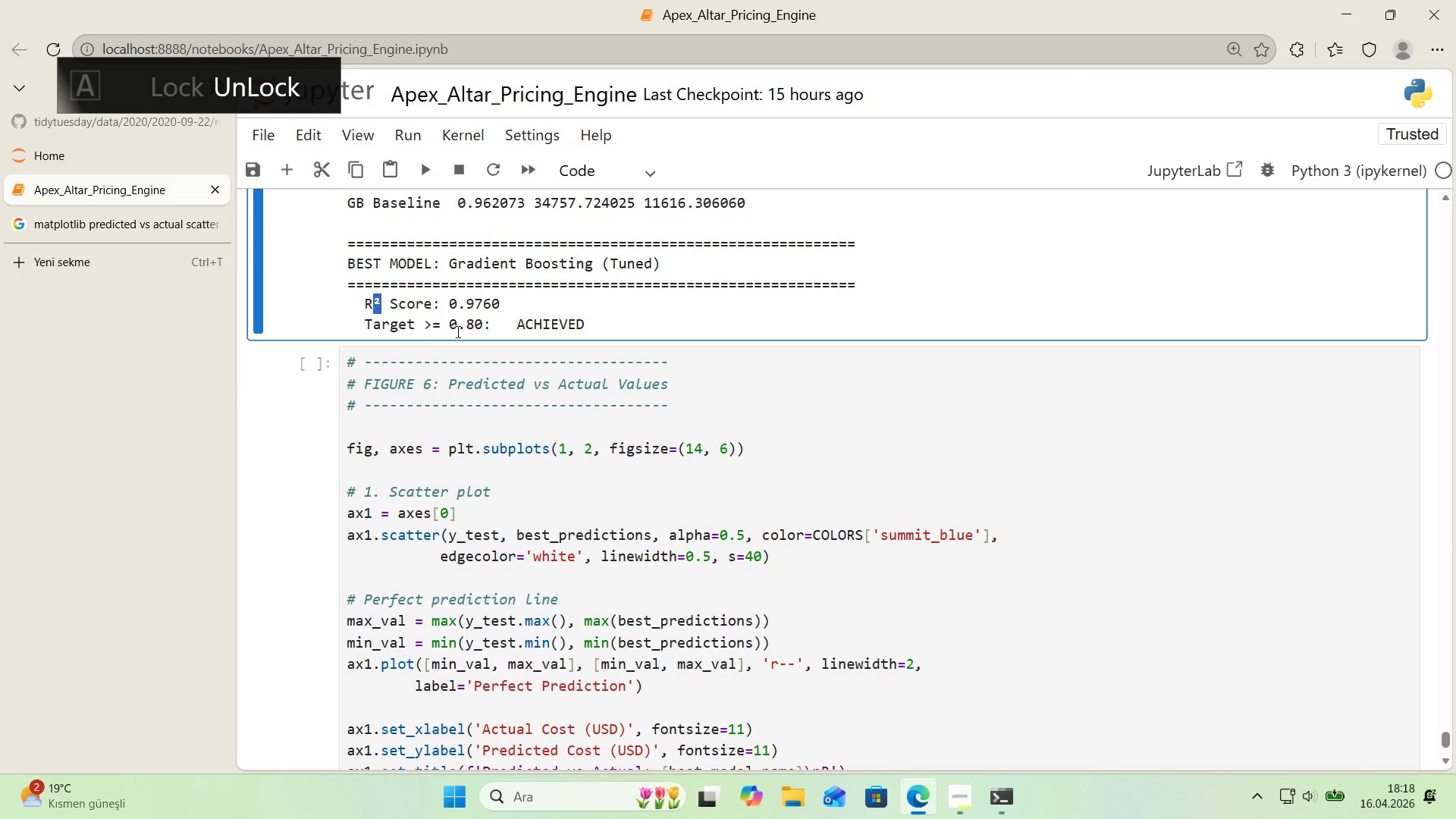 
key(Control+ControlLeft)
 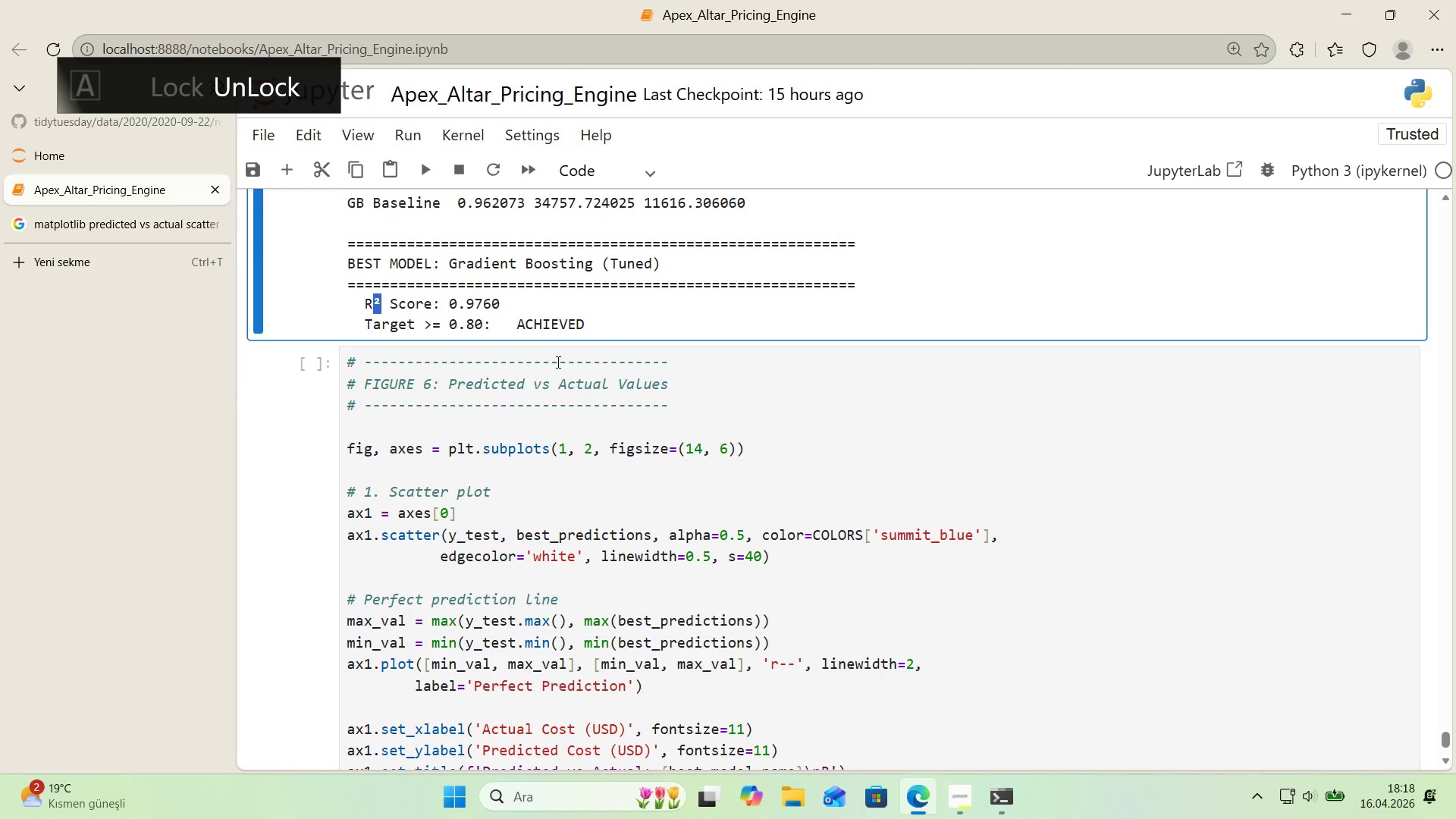 
key(Control+C)
 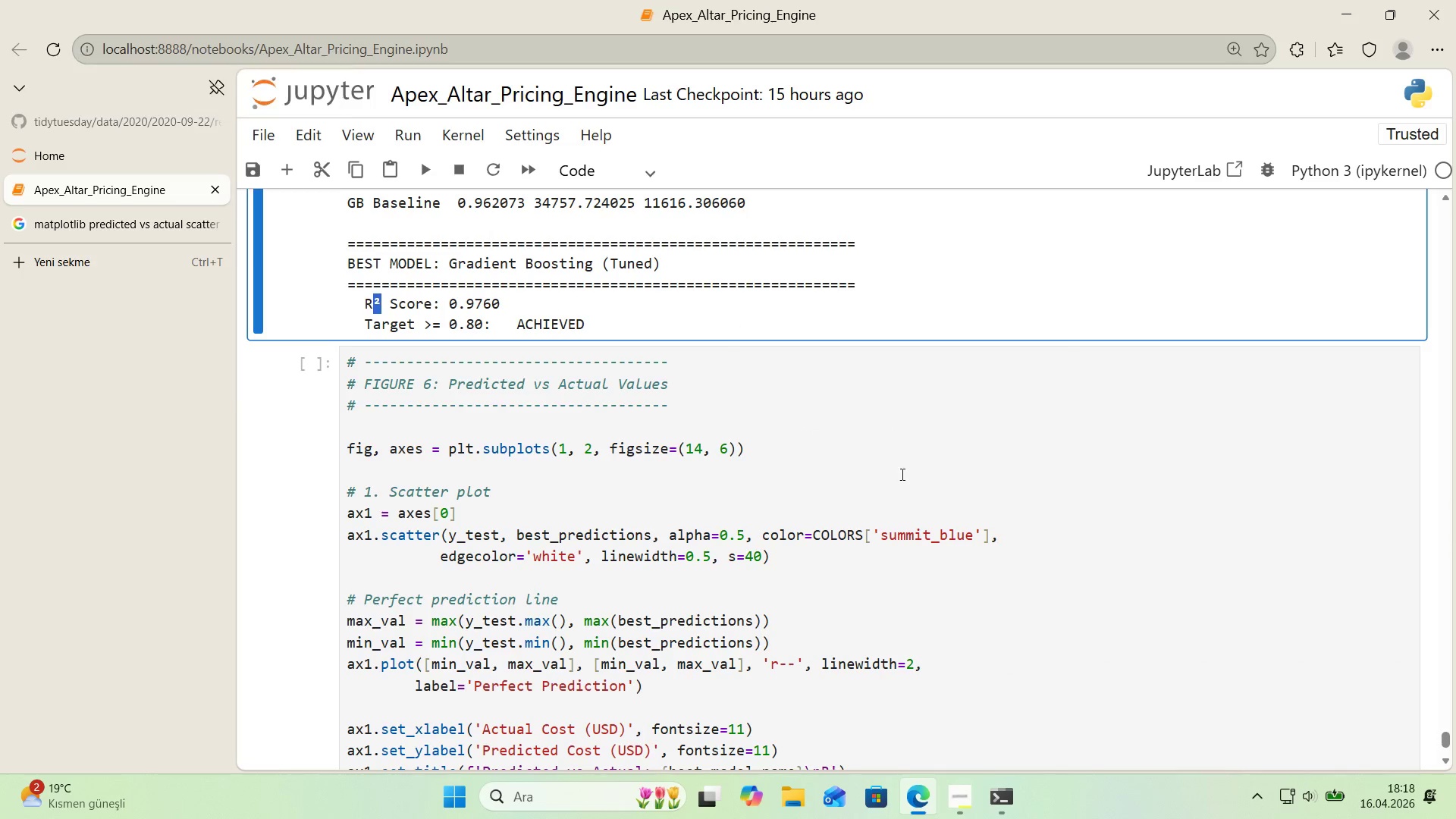 
scroll: coordinate [901, 479], scroll_direction: down, amount: 2.0
 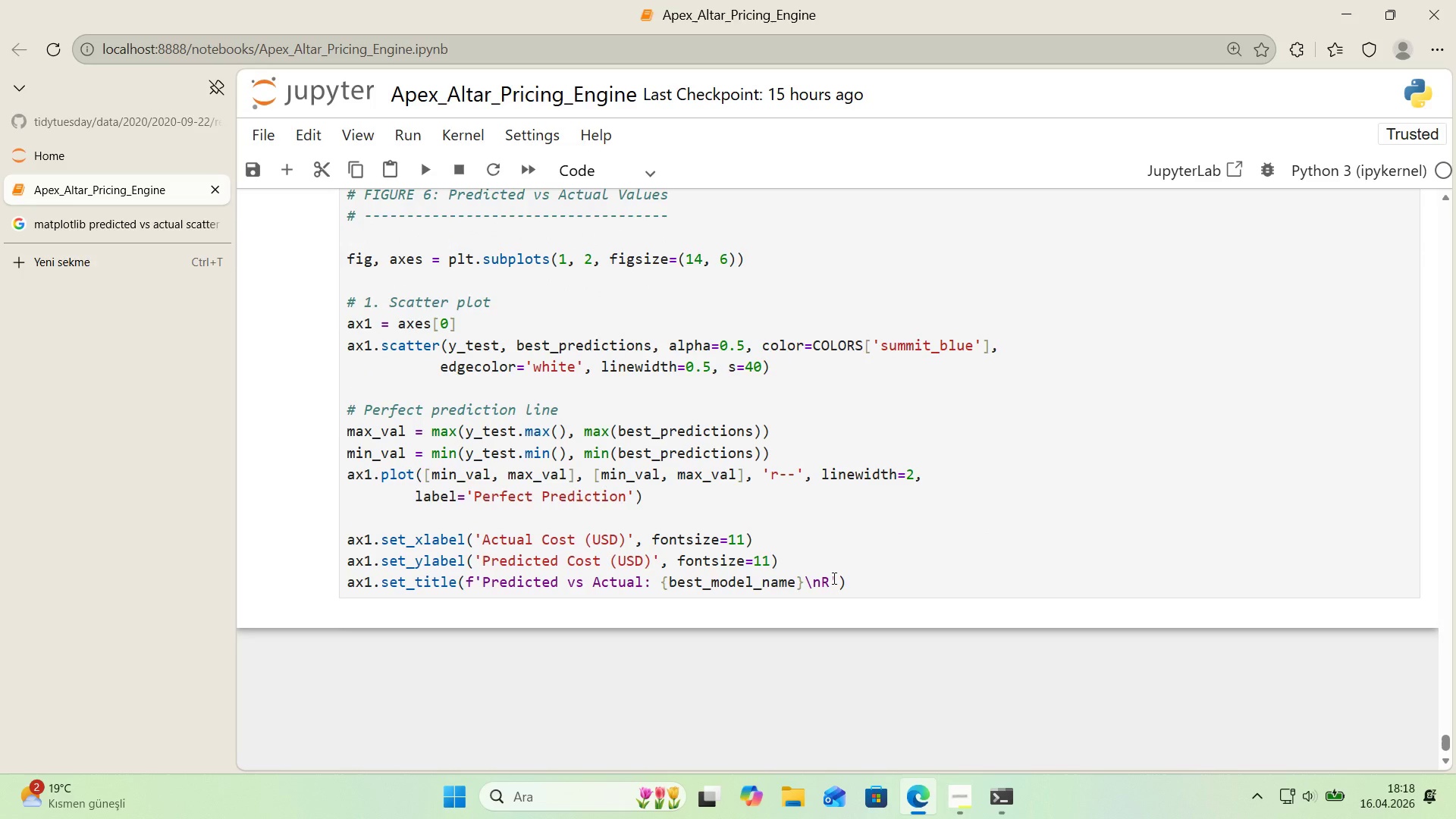 
left_click([833, 578])
 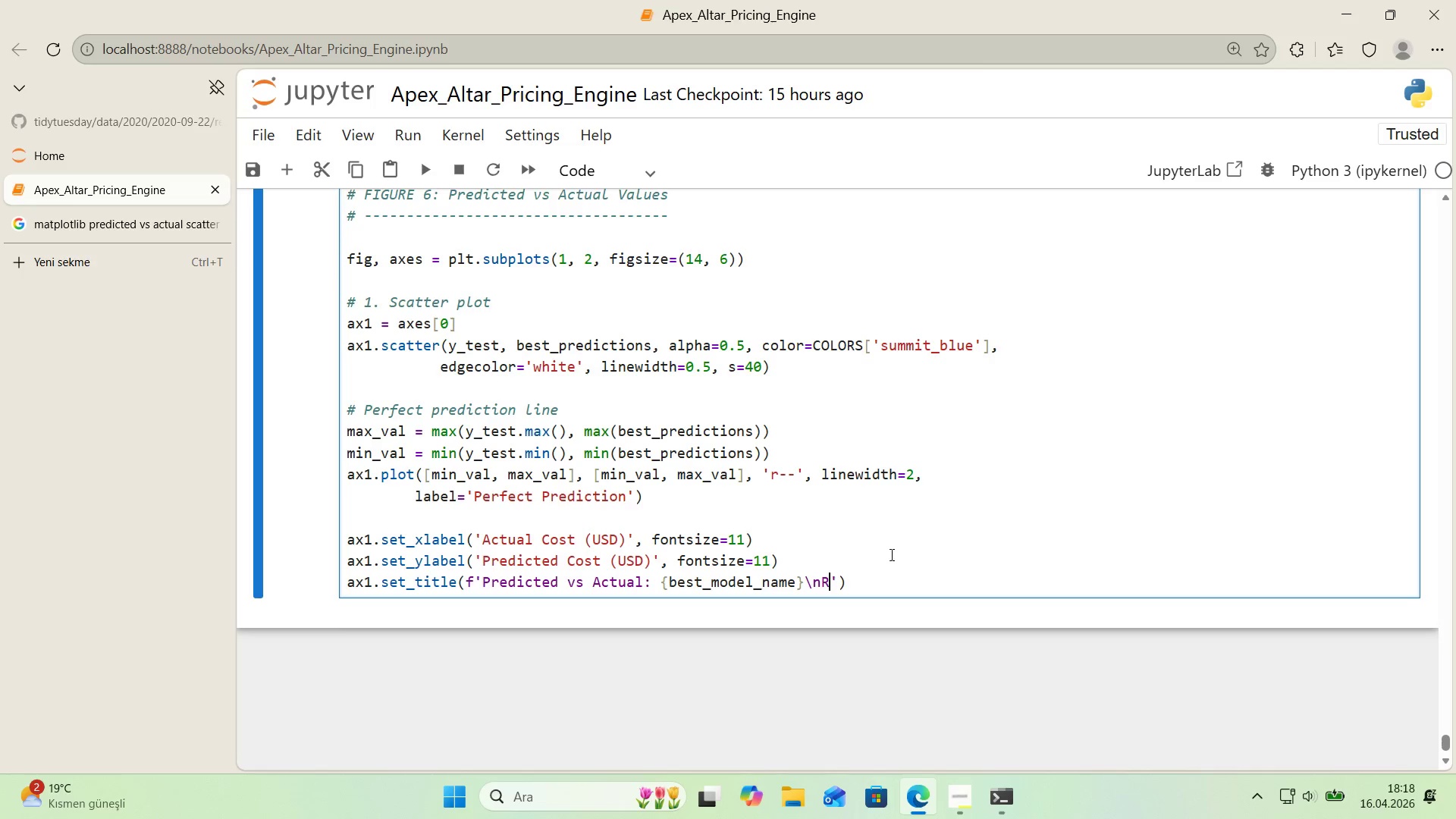 
key(Control+ControlLeft)
 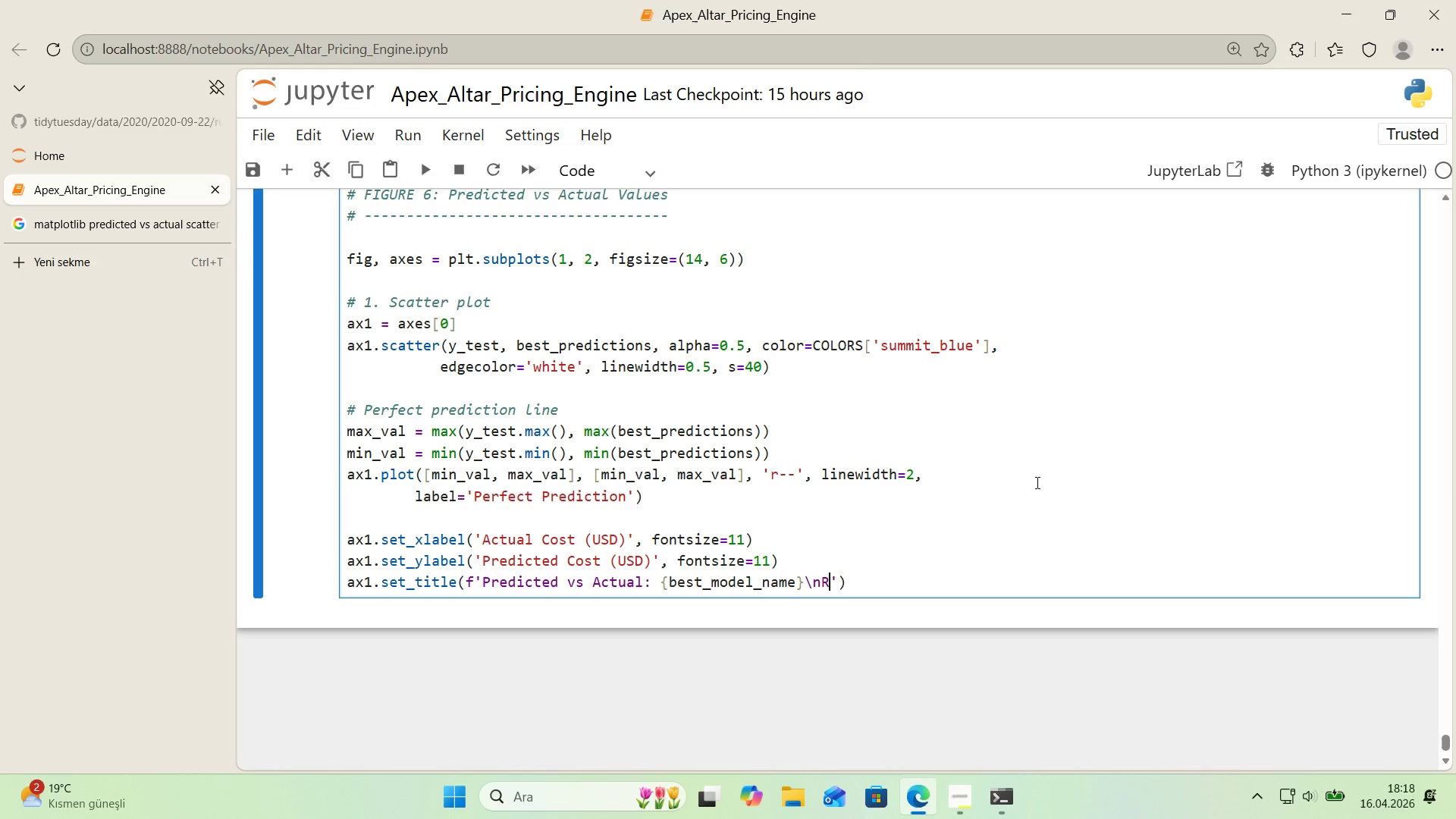 
key(Control+V)
 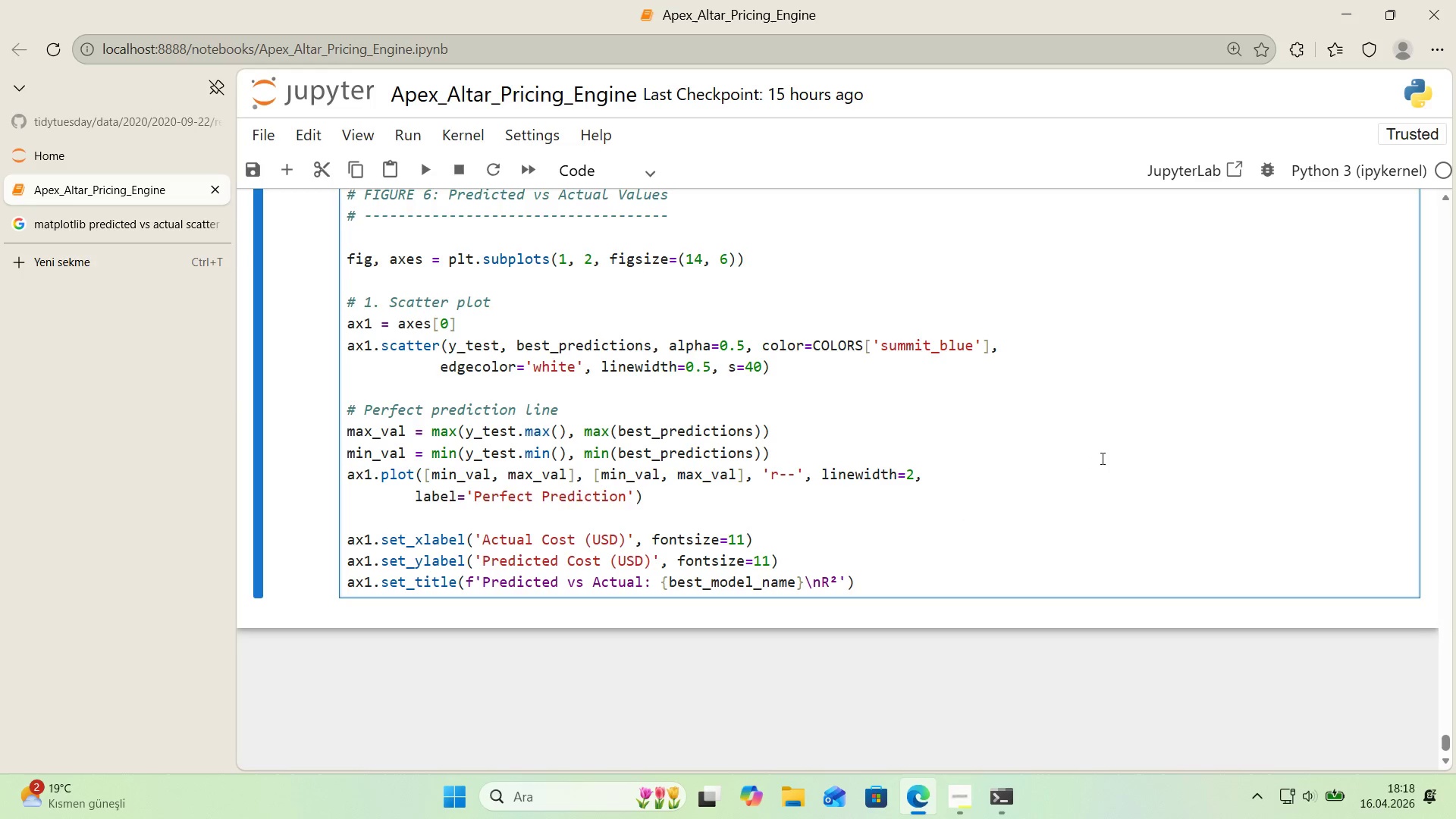 
wait(11.58)
 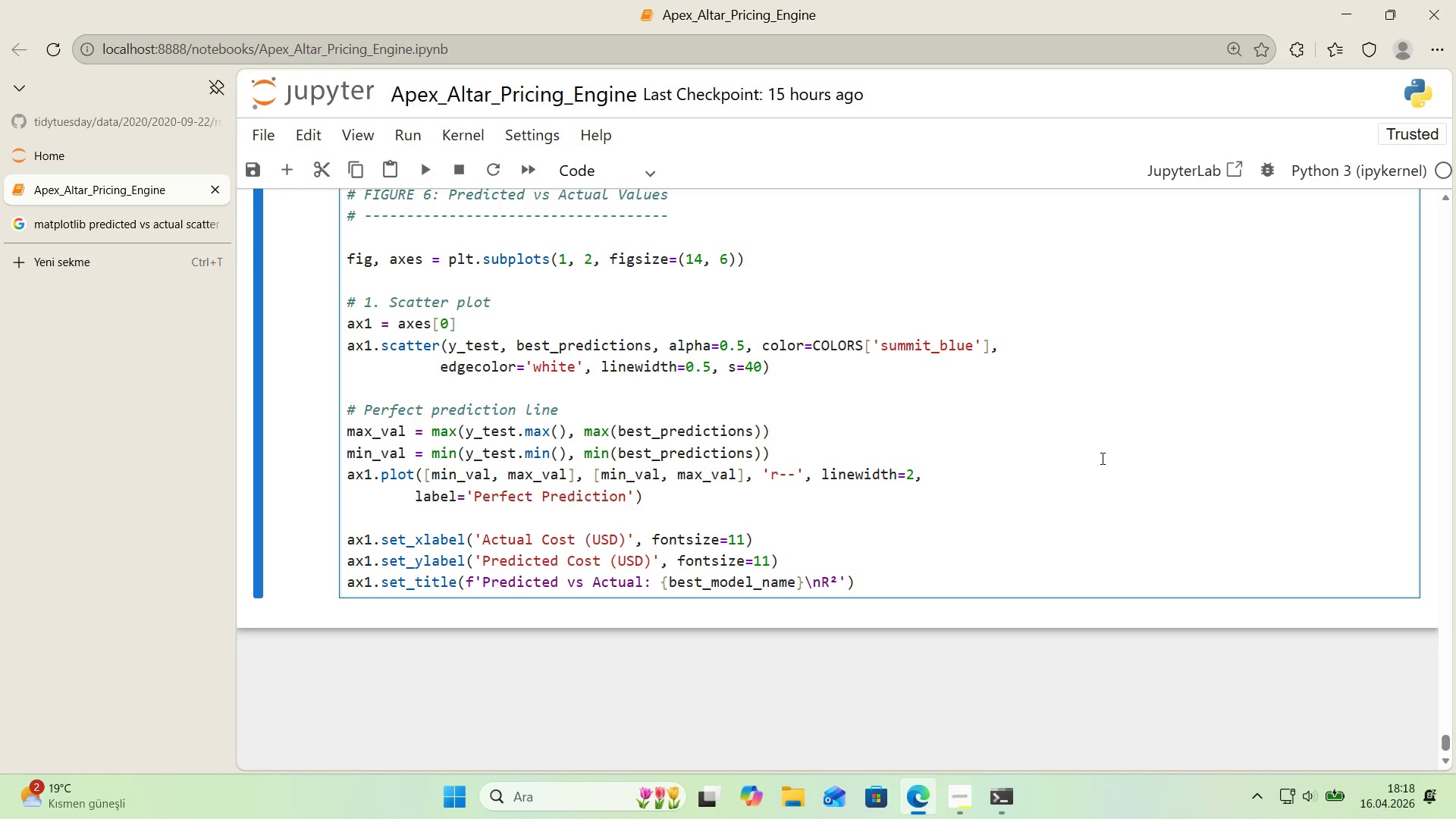 
key(Space)
 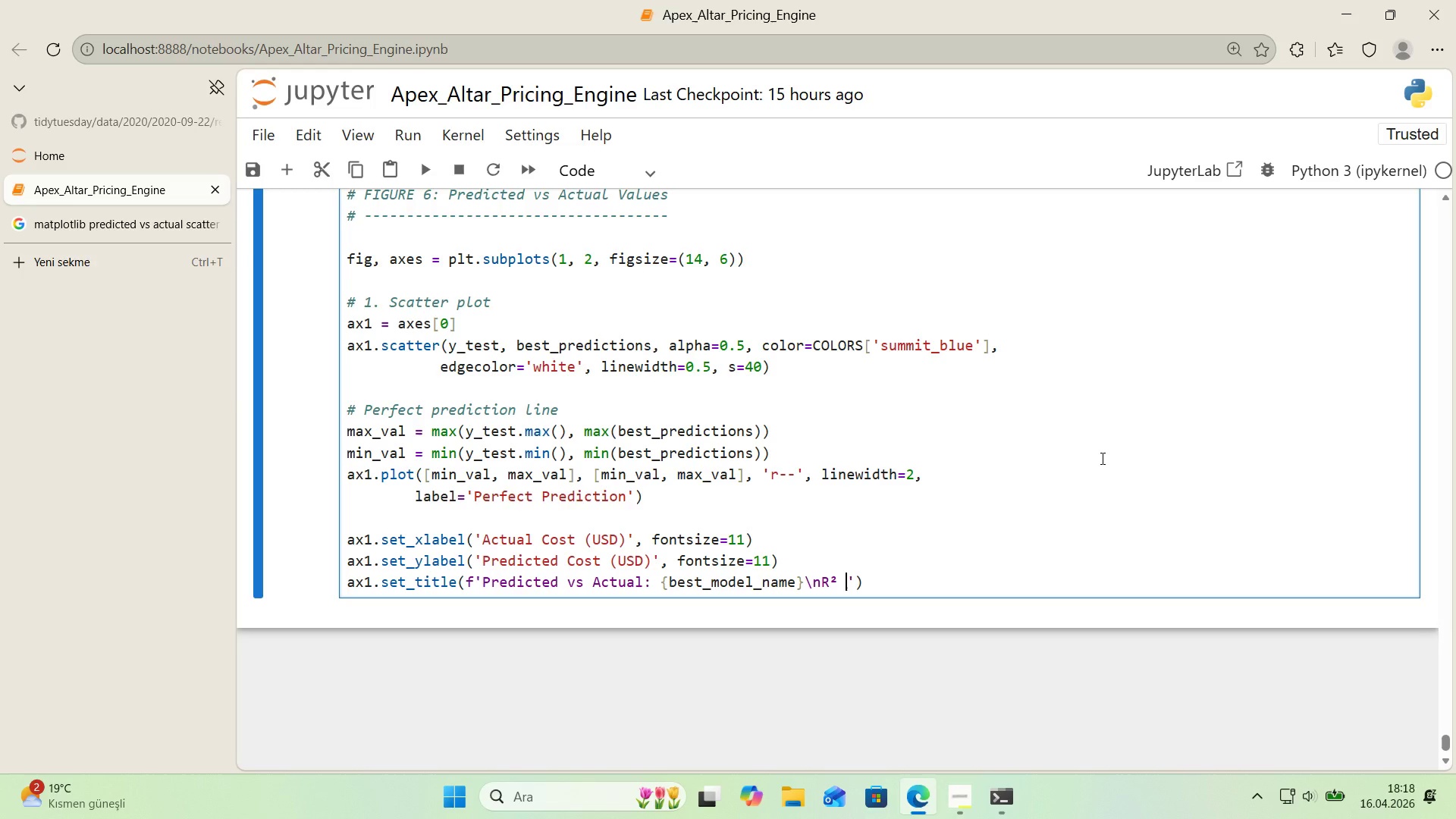 
key(Shift+0)
 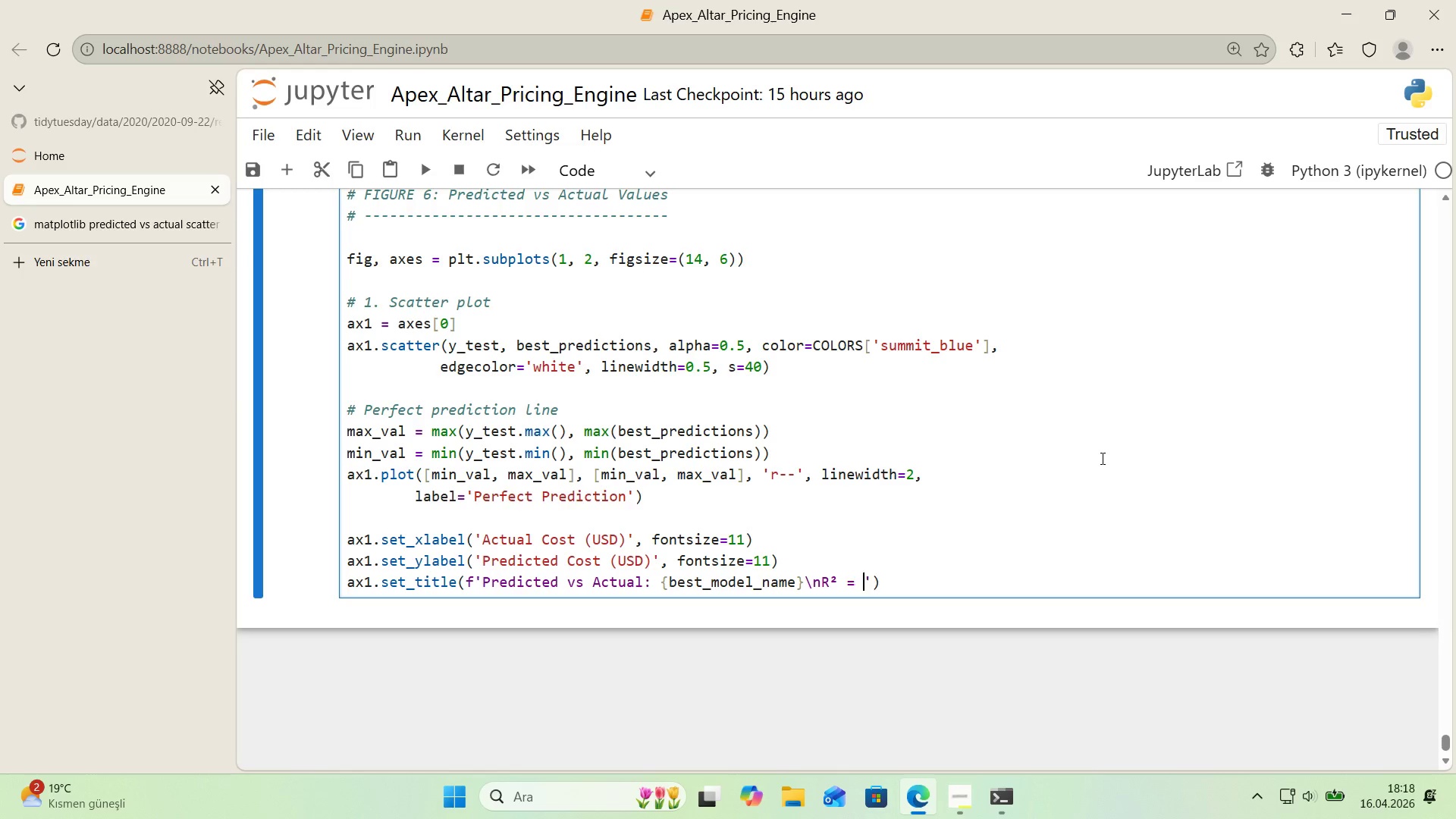 
key(Space)
 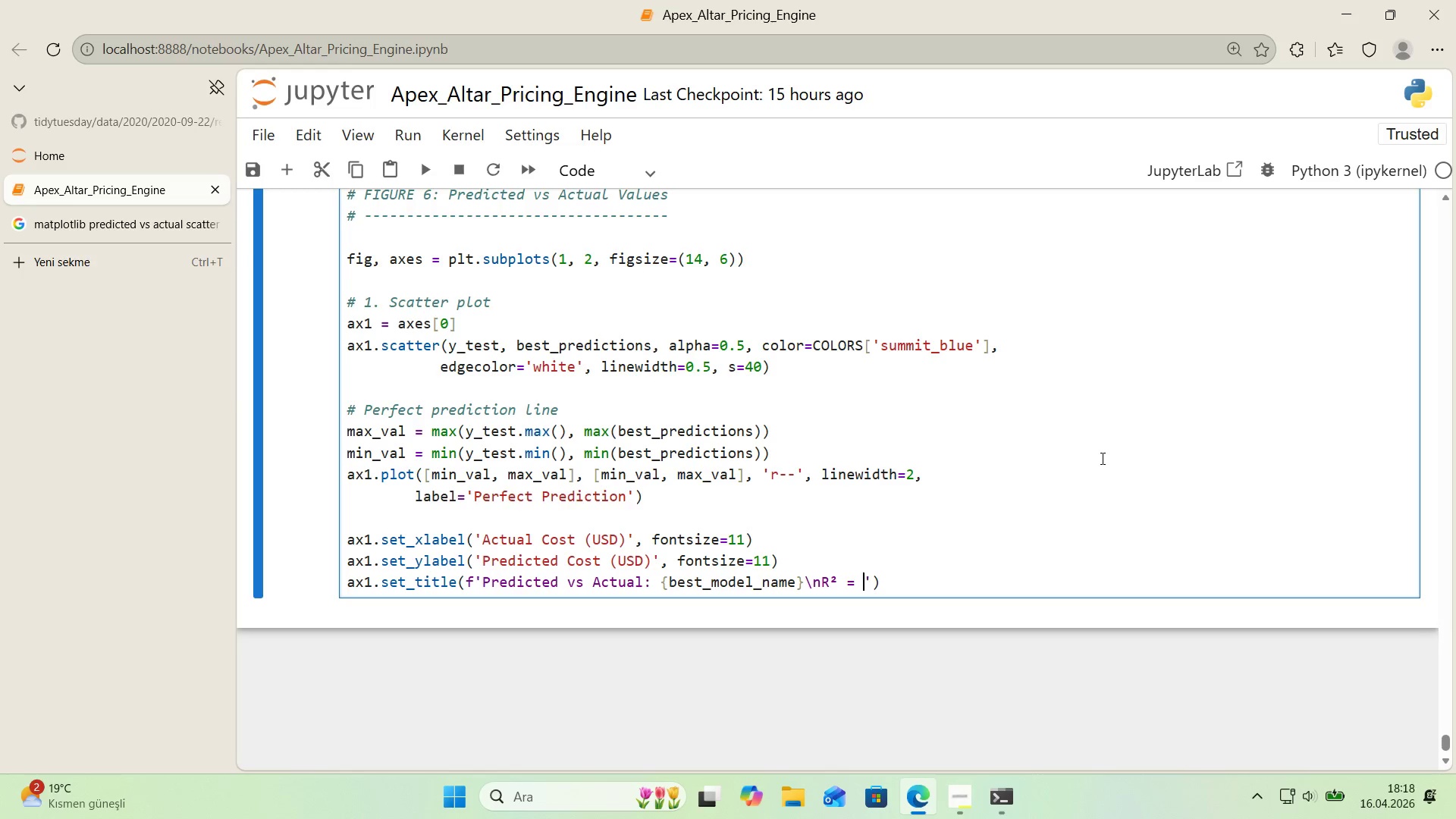 
key(Alt+Control+7)
 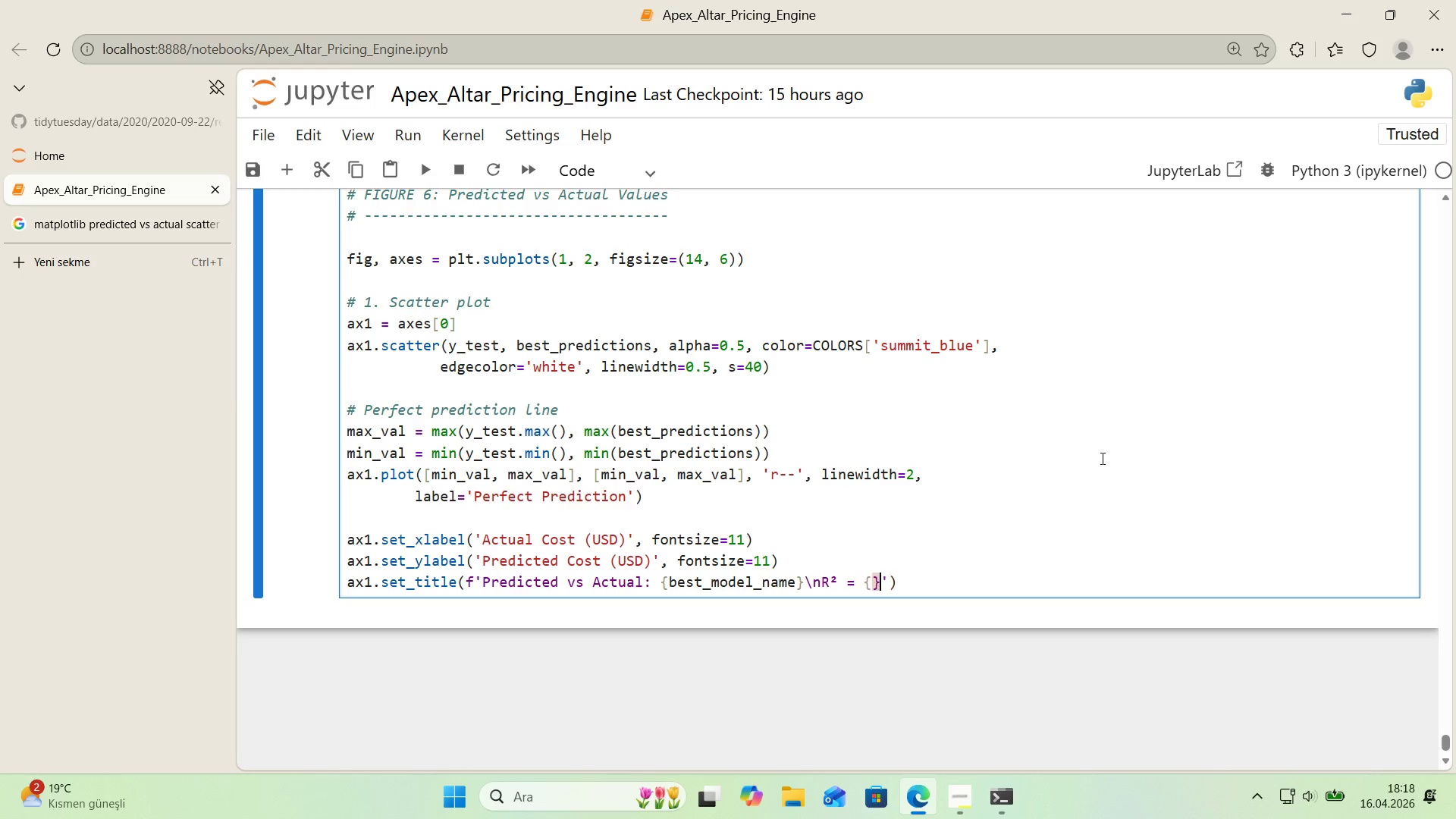 
key(Alt+Control+0)
 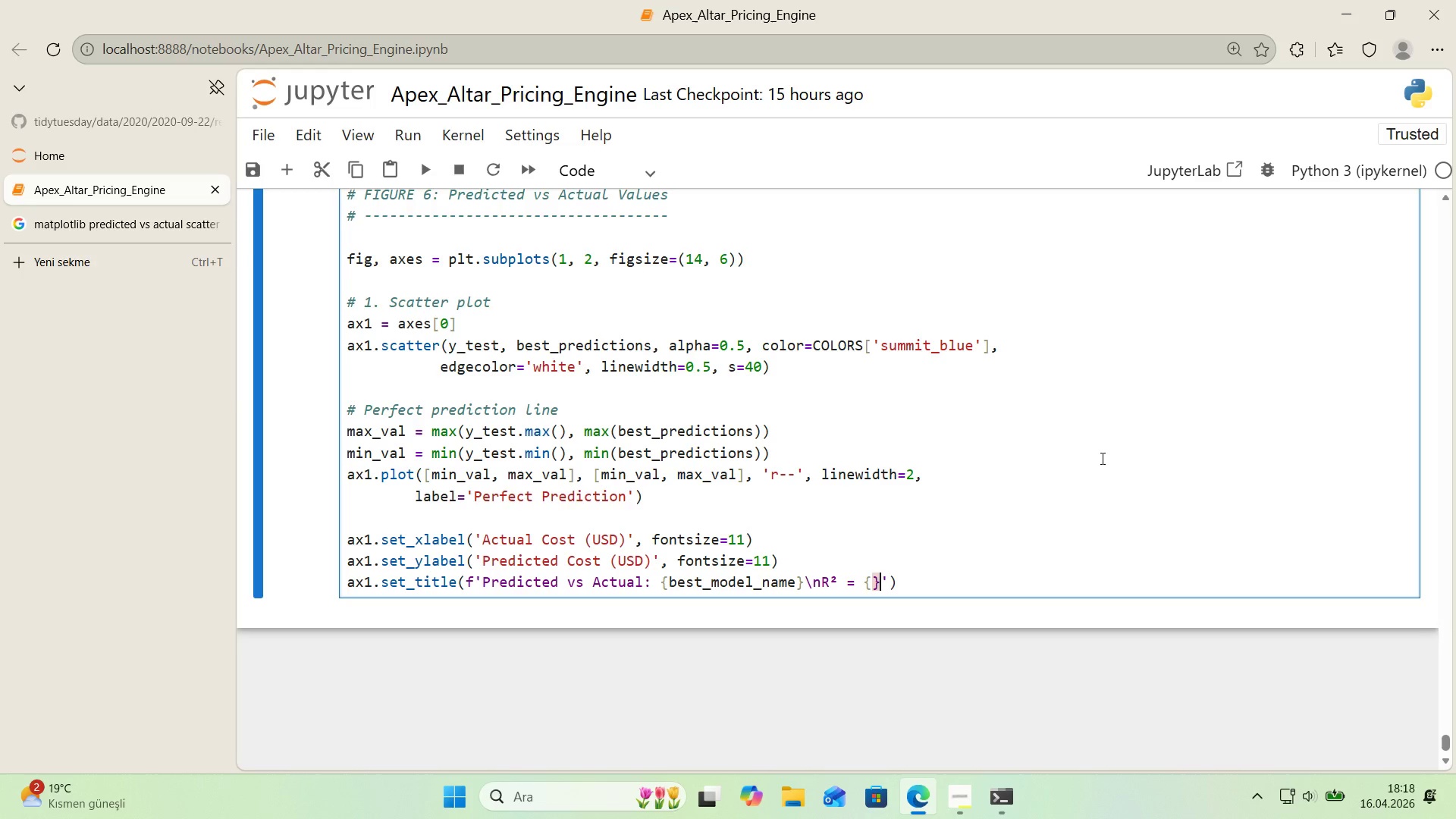 
key(ArrowLeft)
 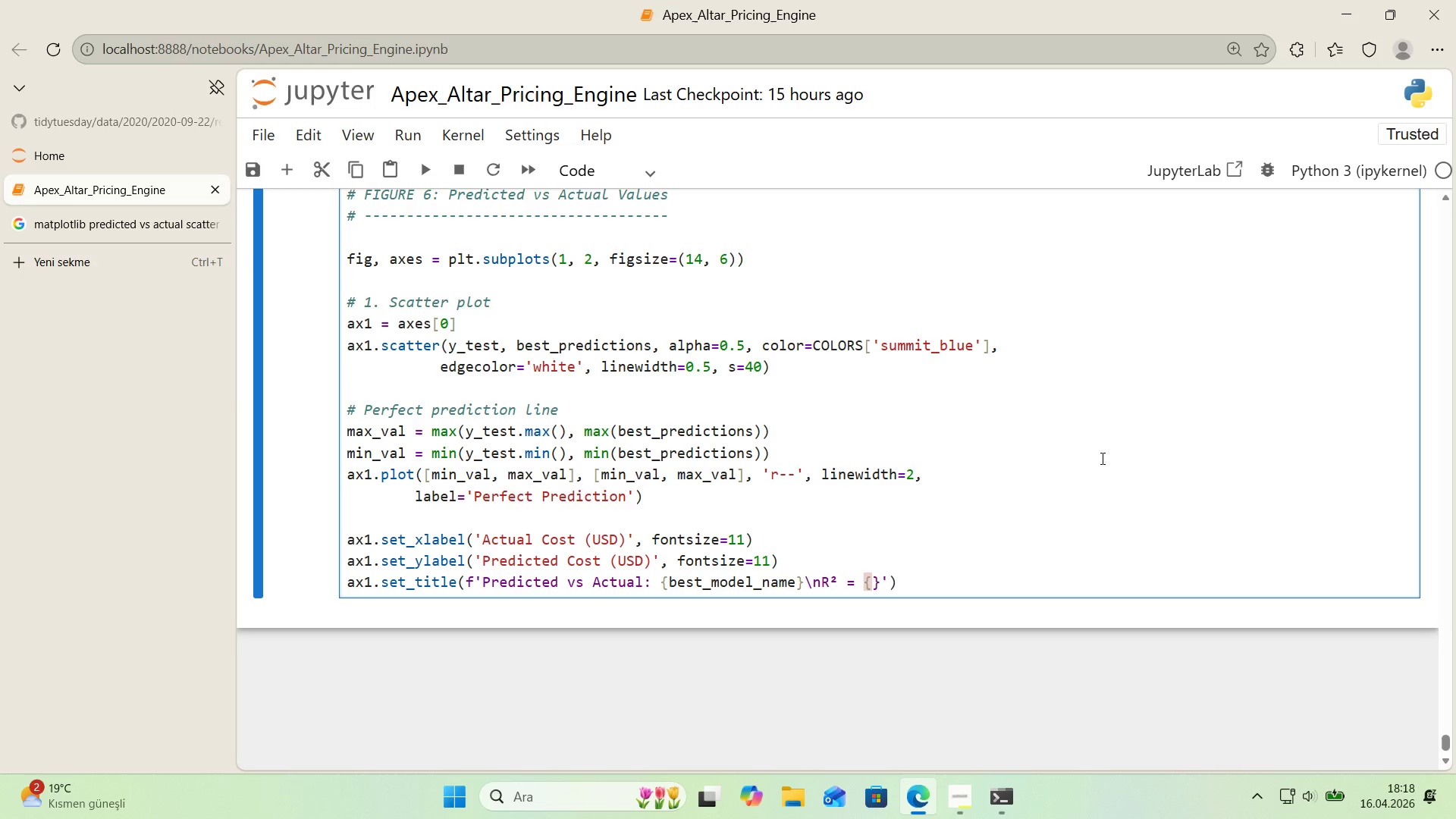 
type(best_t2)
key(Backspace)
key(Backspace)
type(r2>.4f)
 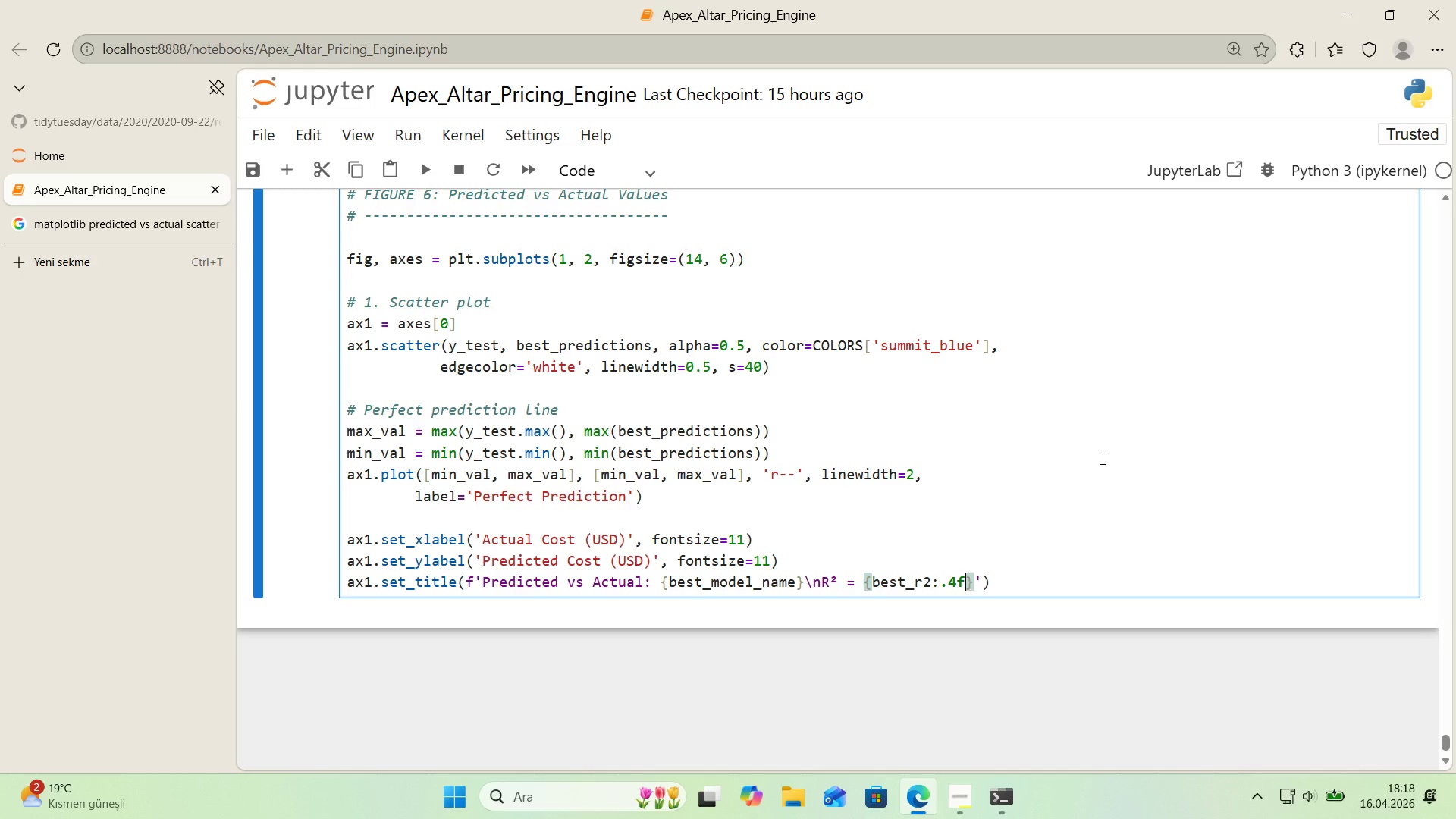 
key(ArrowRight)
 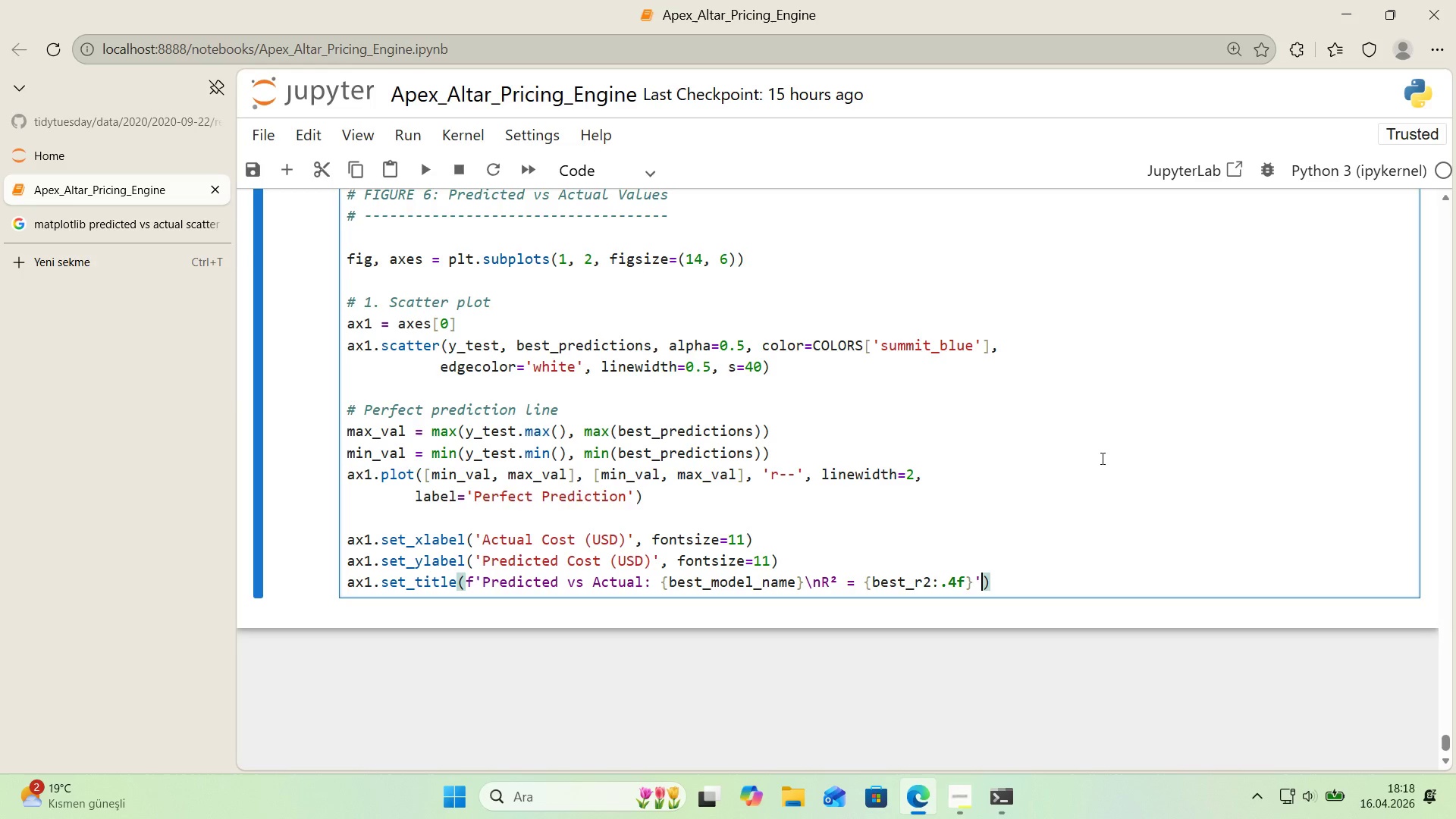 
key(ArrowRight)
 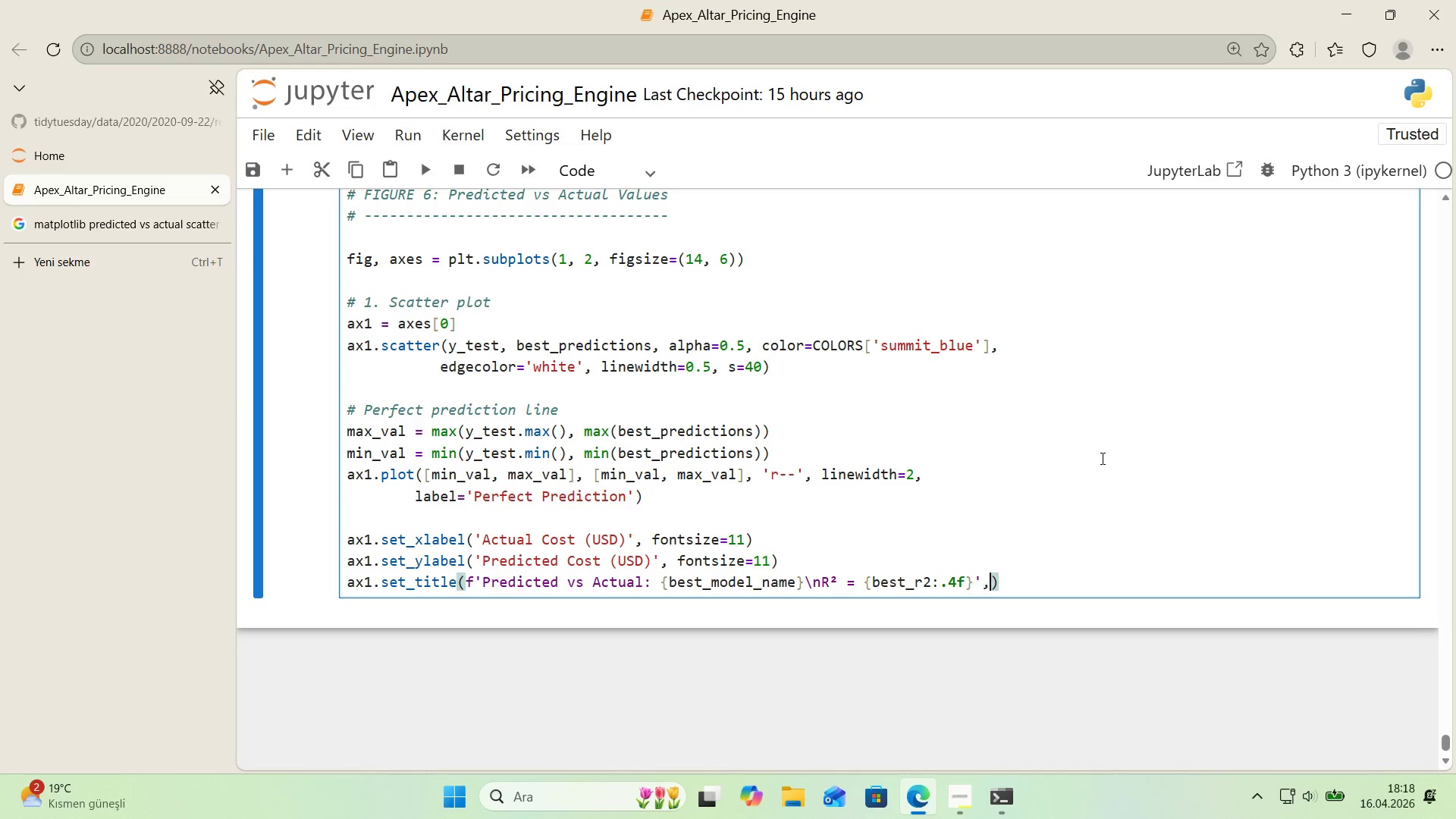 
key(Comma)
 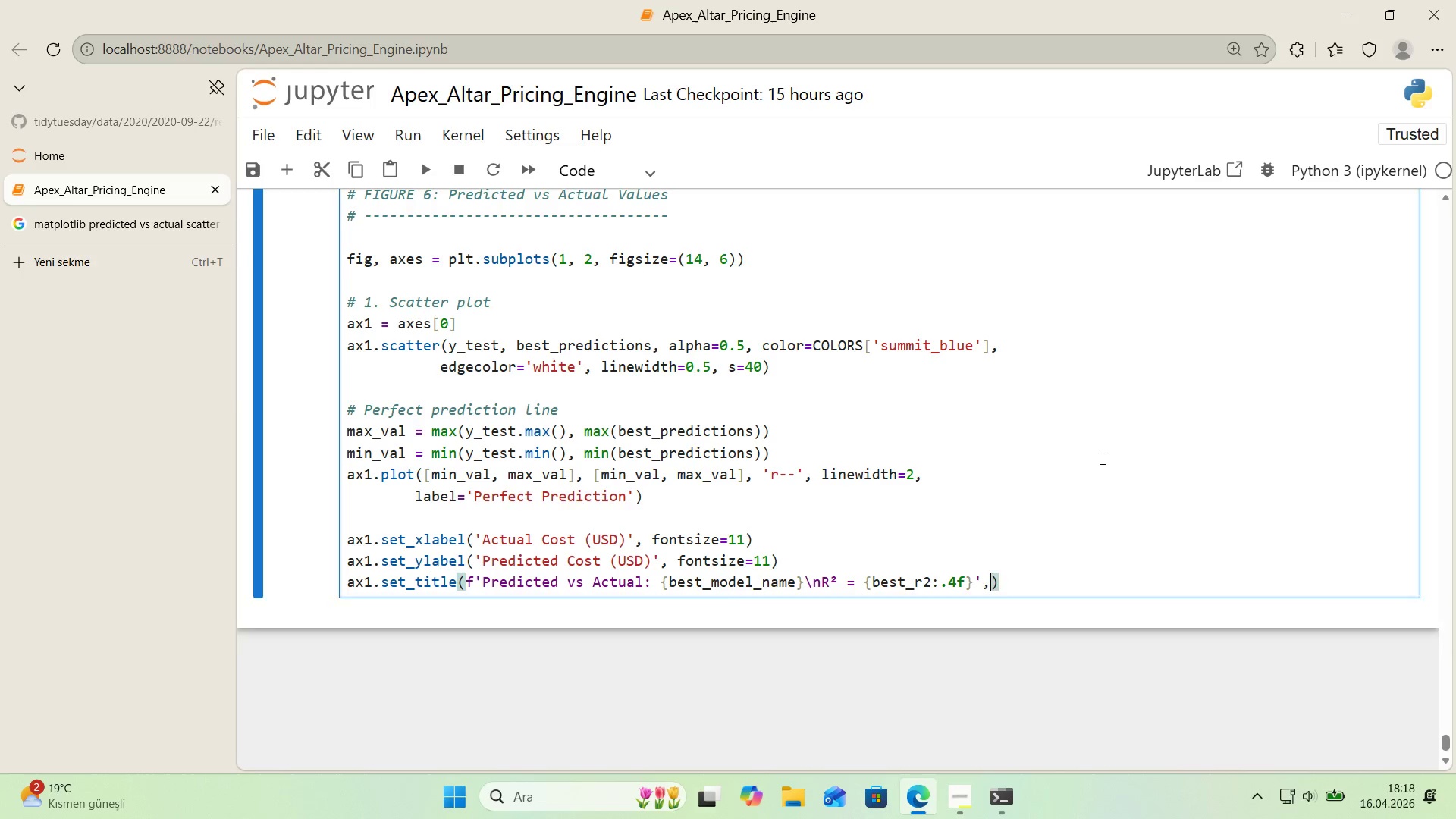 
key(Enter)
 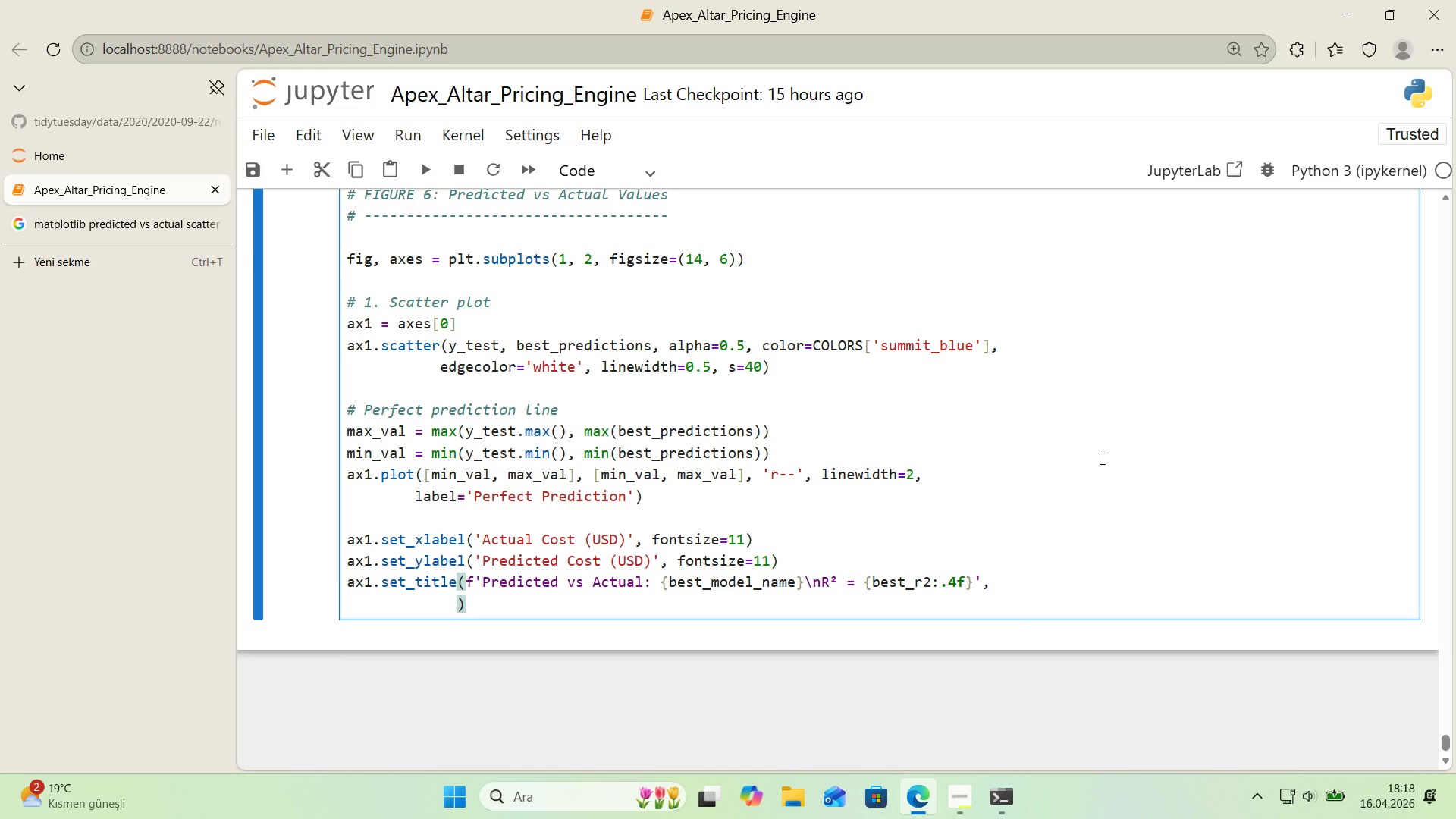 
type(fonts'ze)12, fontwe'ght)@@)
 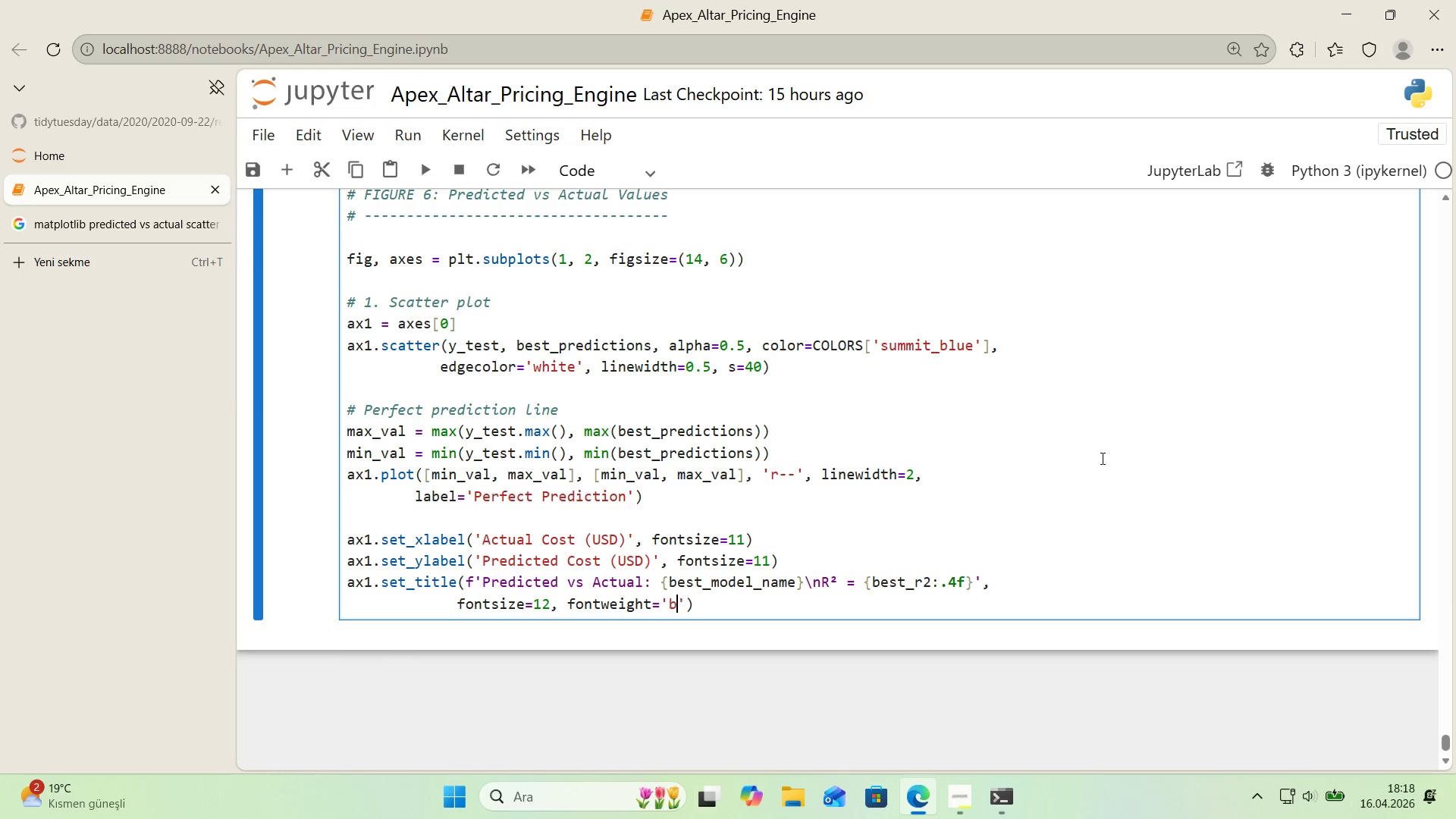 
 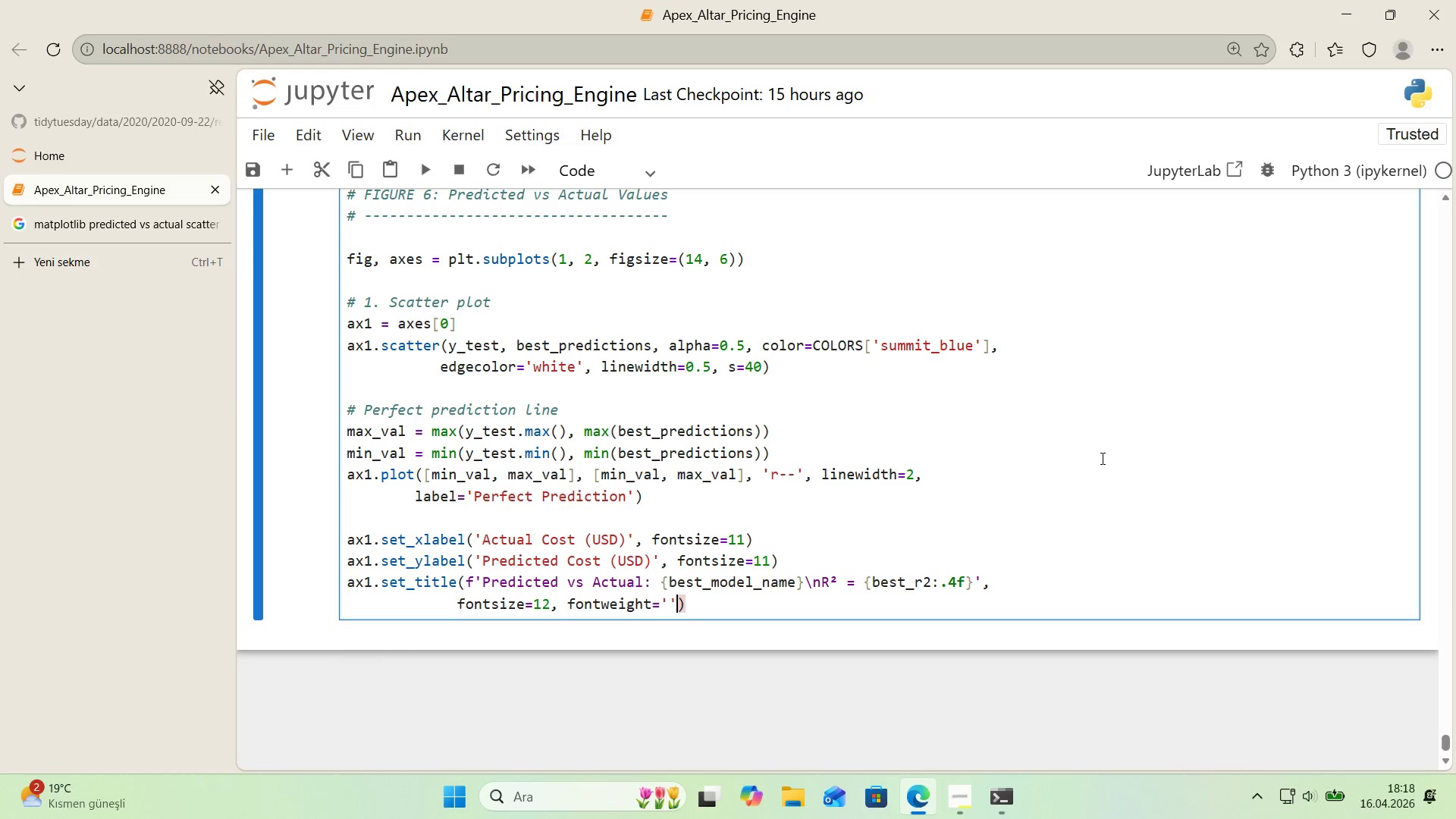 
key(ArrowLeft)
 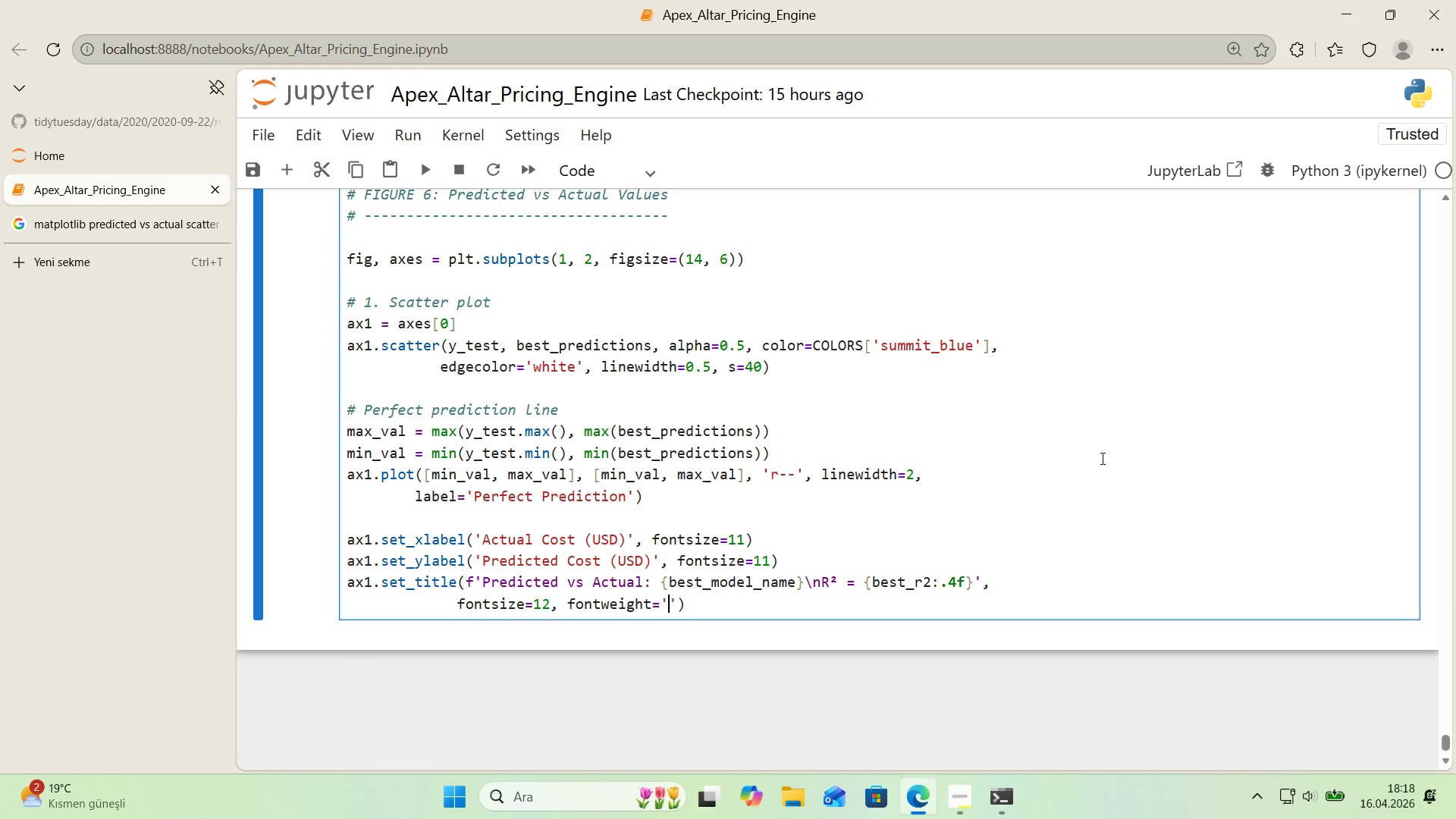 
type(bold)
 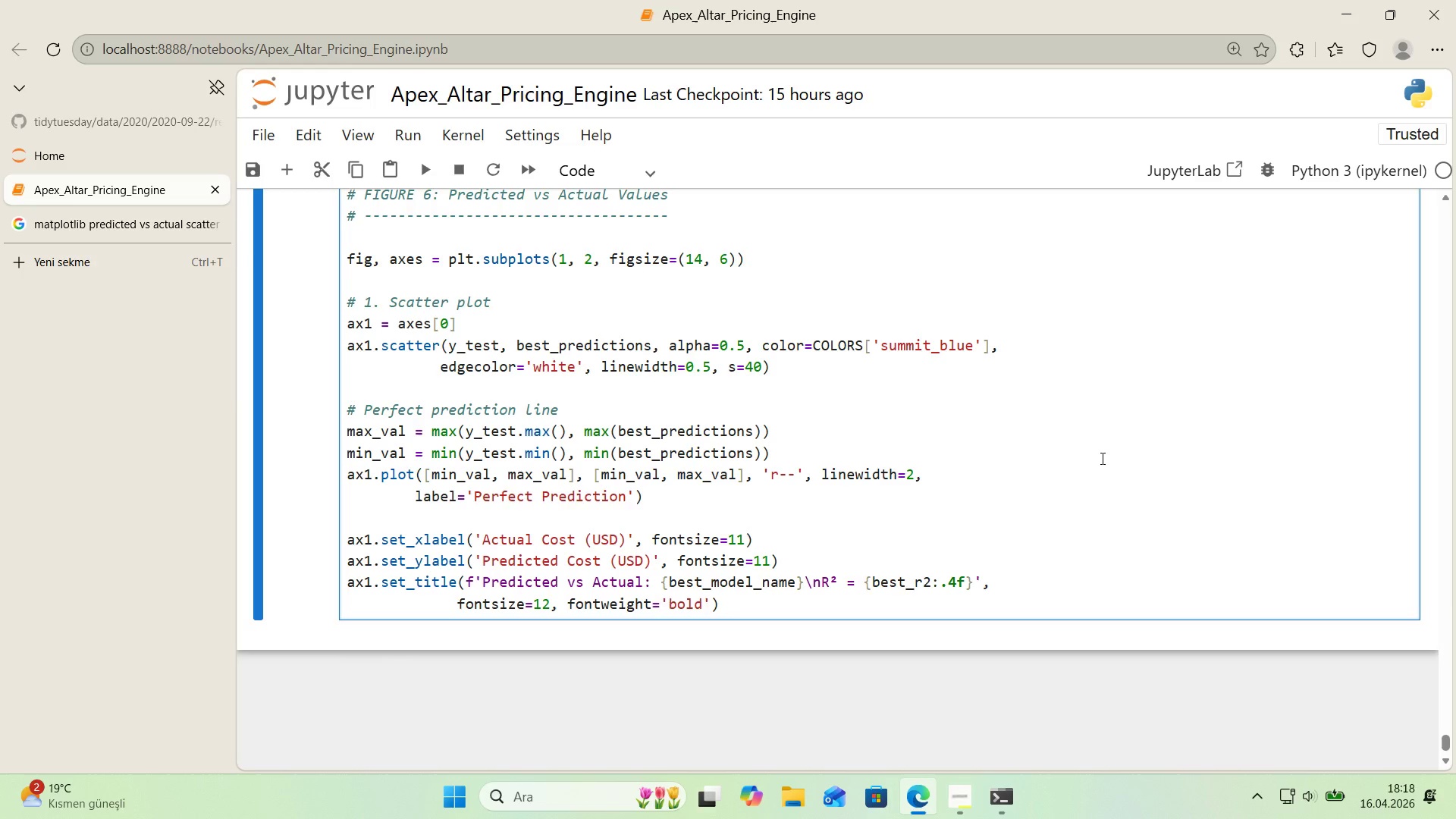 
key(ArrowRight)
 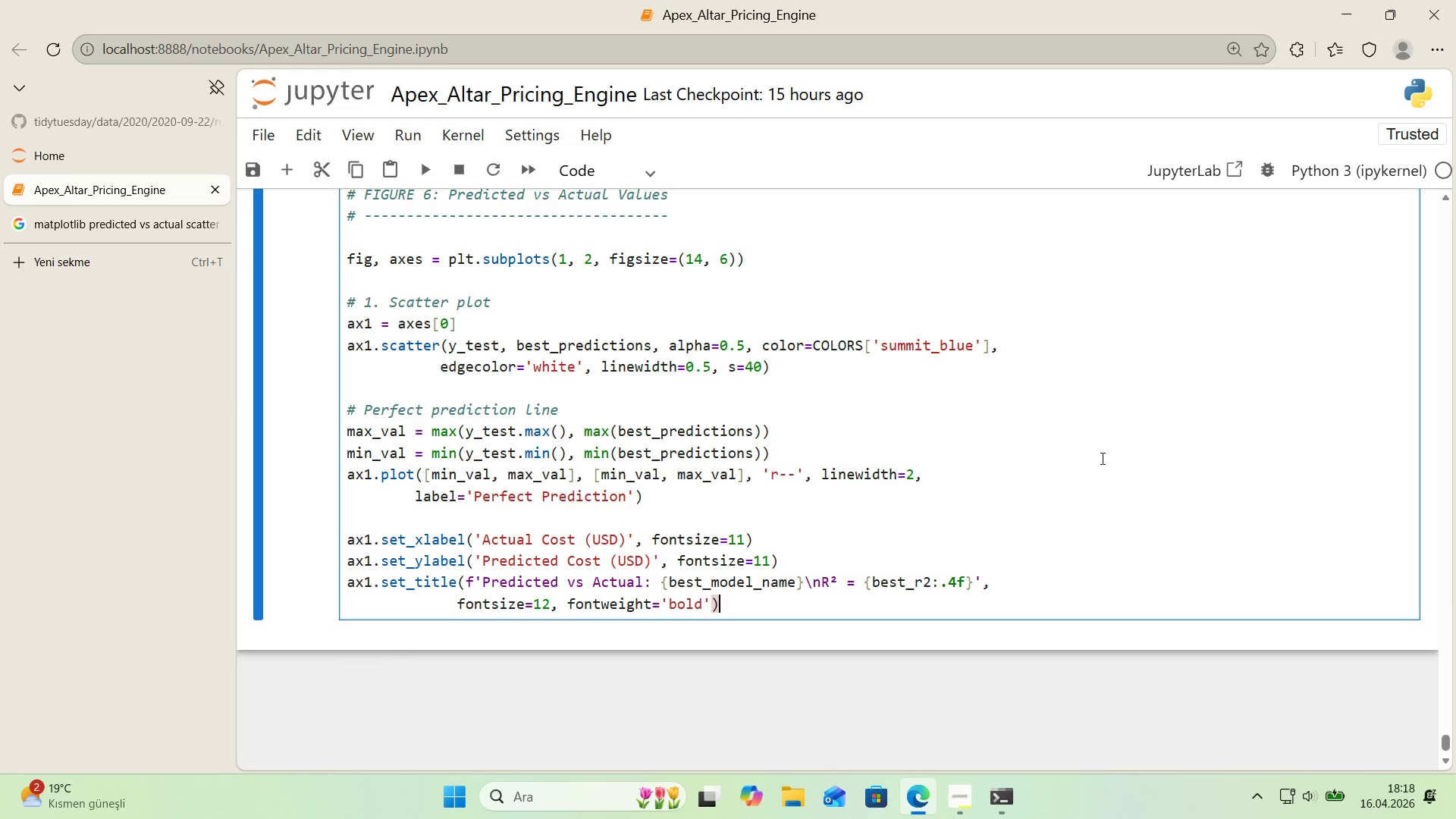 
key(ArrowRight)
 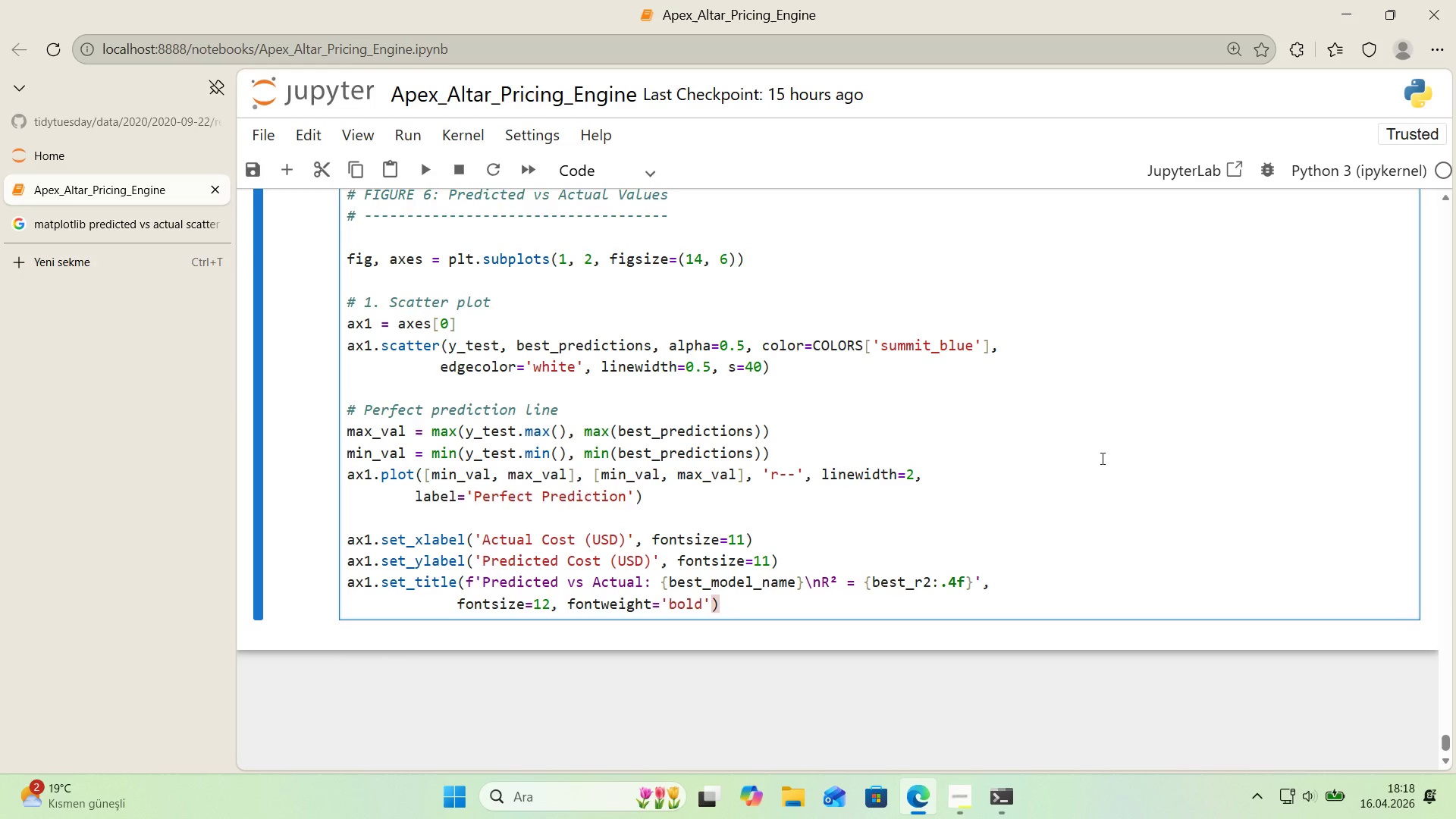 
key(Enter)
 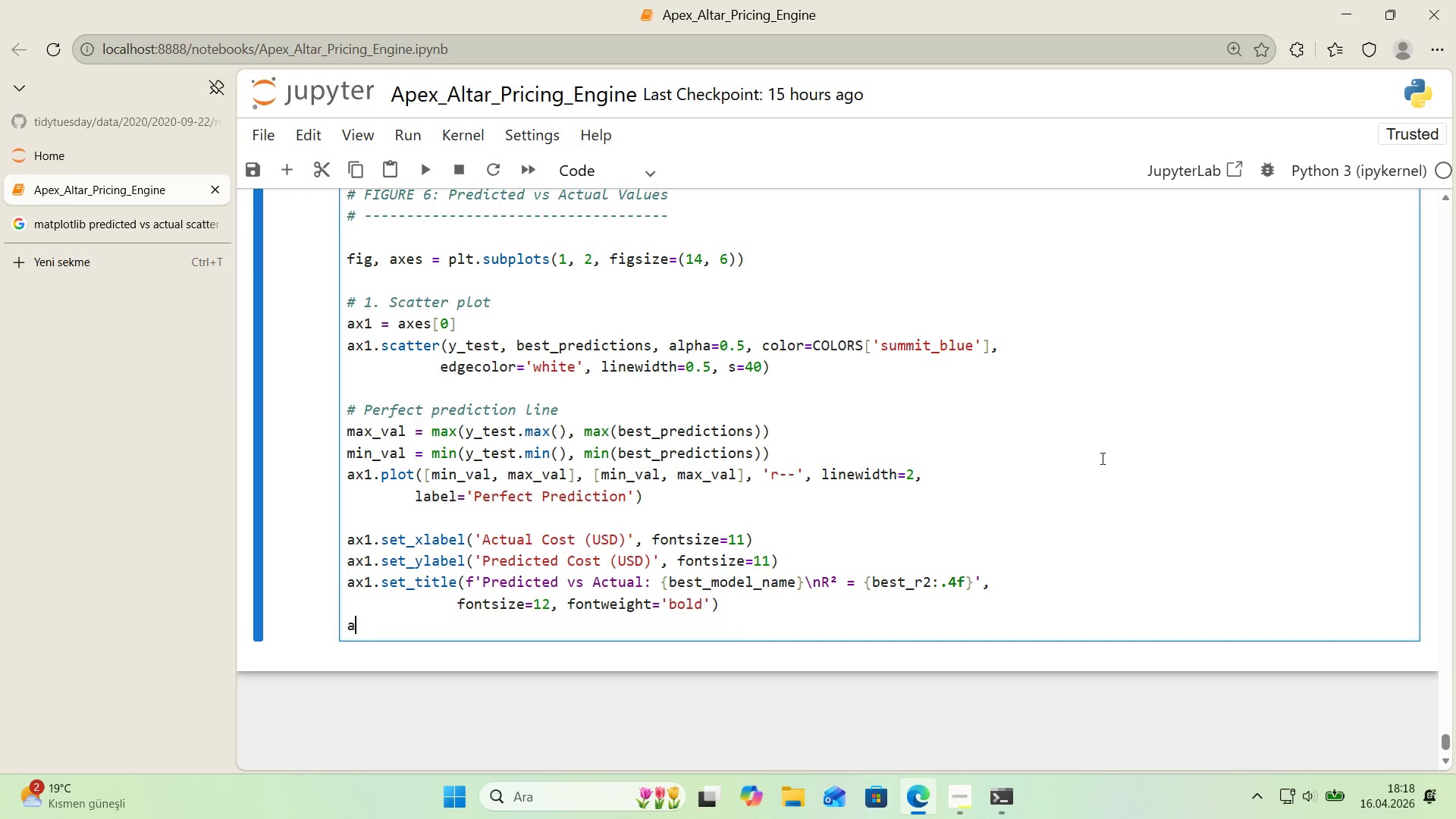 
type(ax1.legend*()
 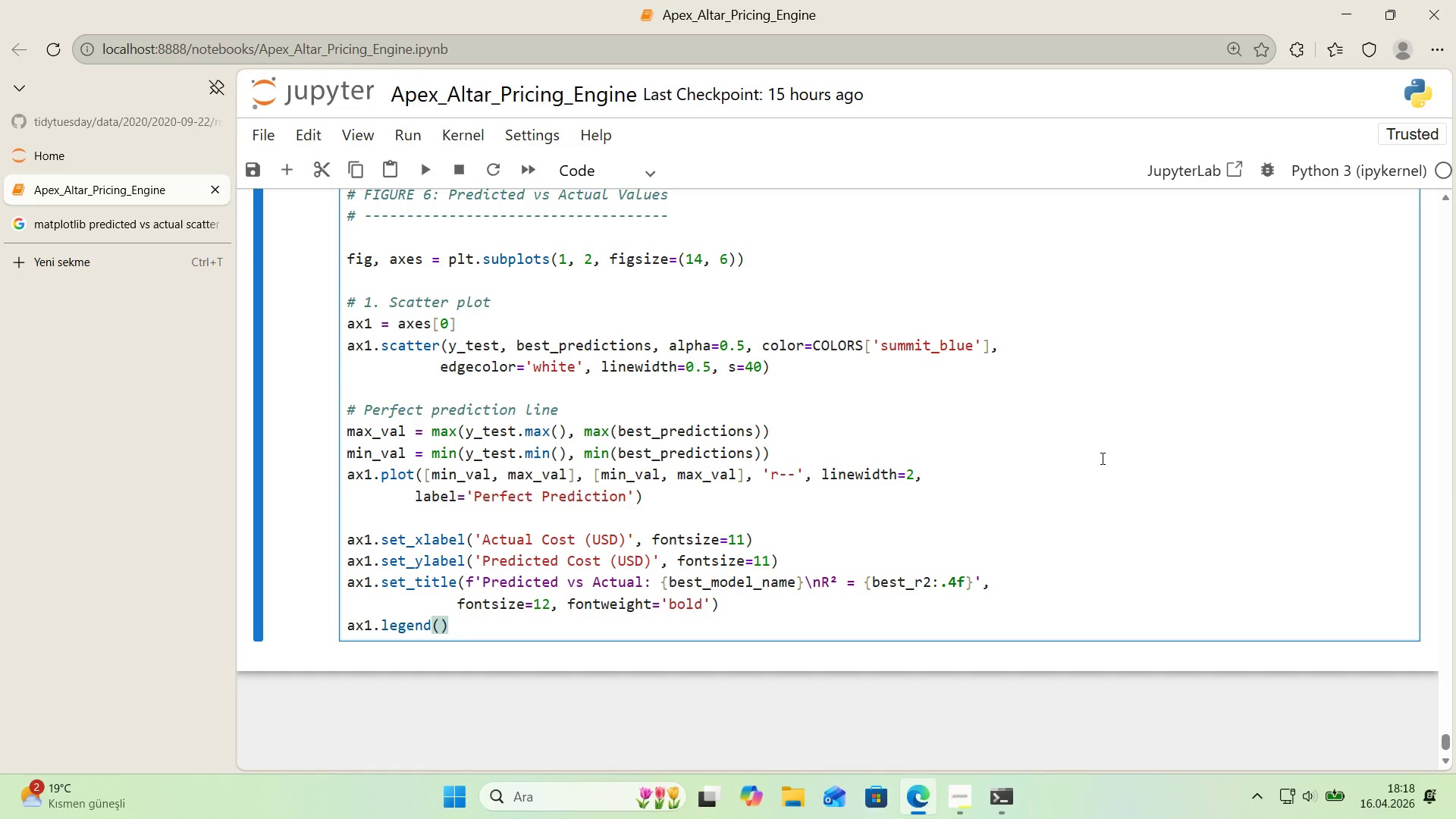 
key(Enter)
 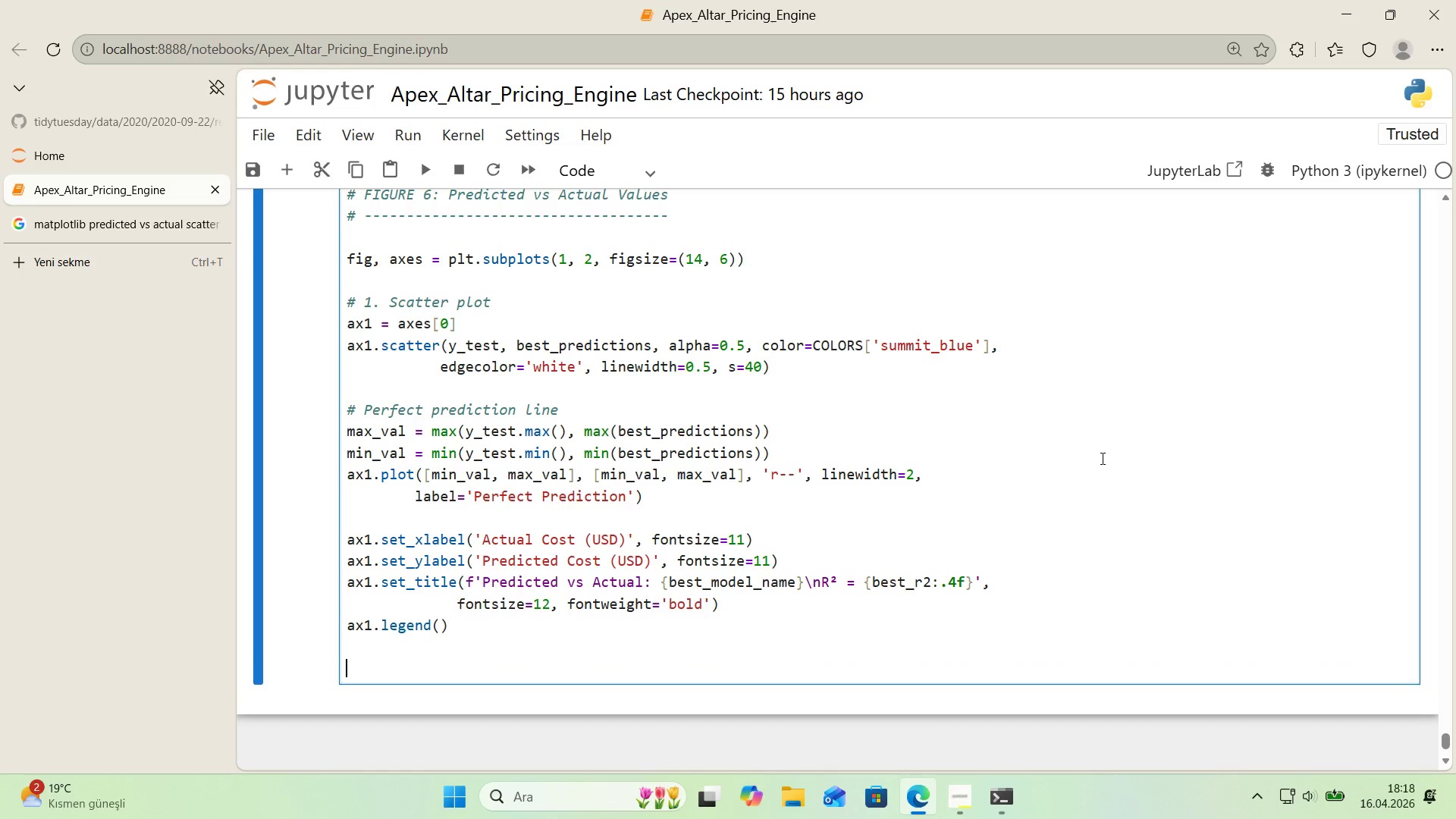 
key(Enter)
 